 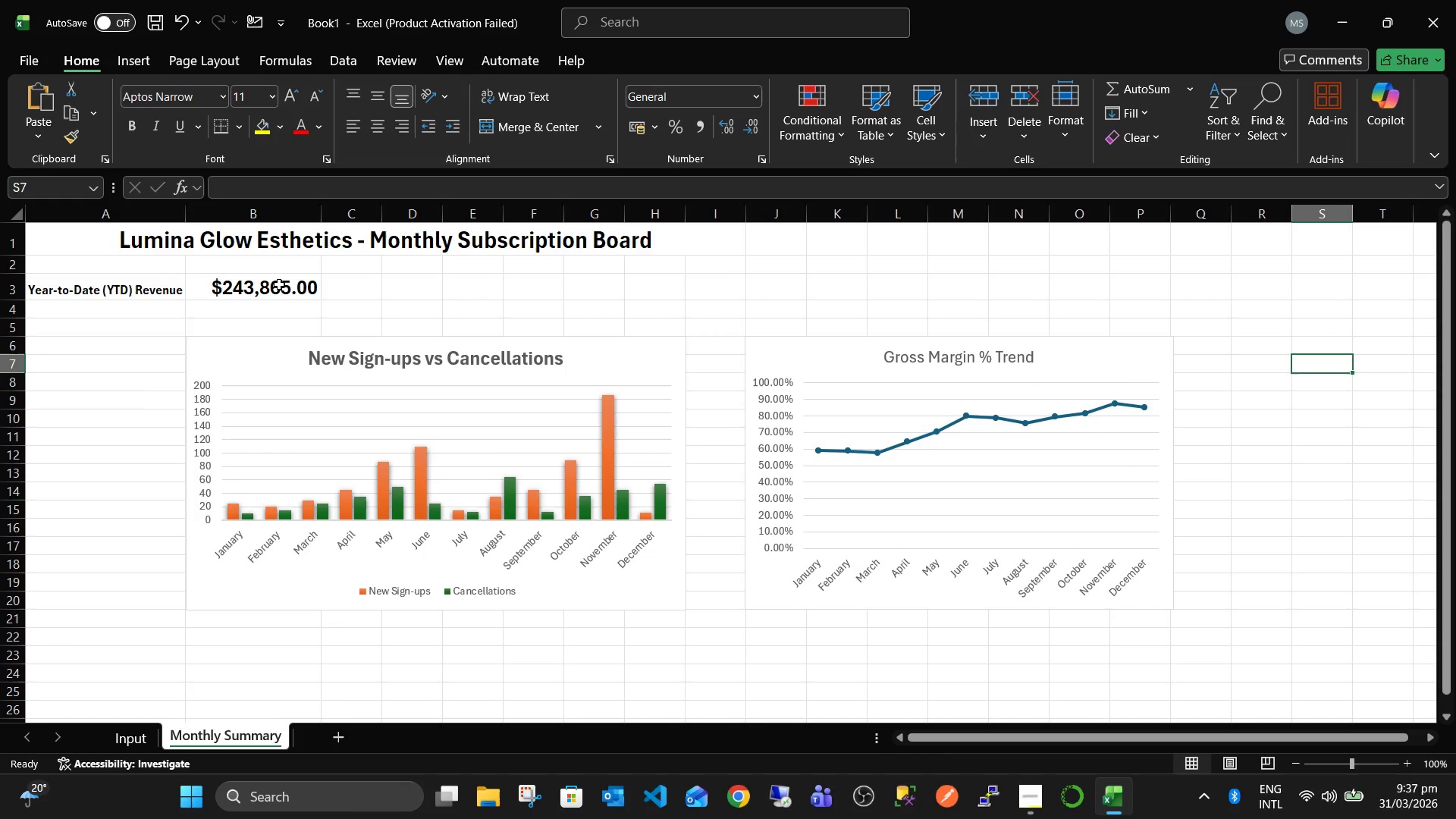 
left_click_drag(start_coordinate=[293, 284], to_coordinate=[134, 286])
 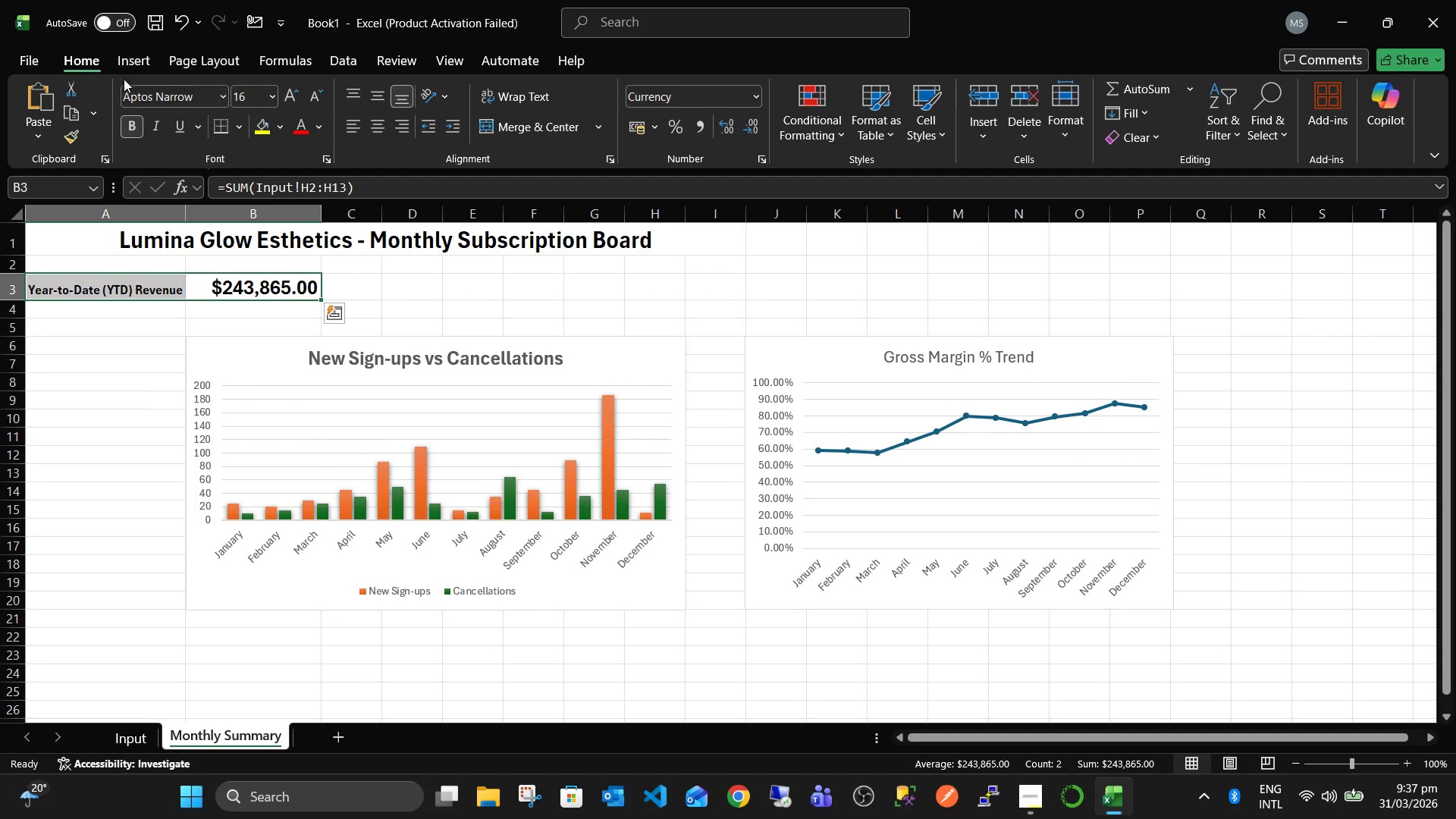 
left_click([129, 62])
 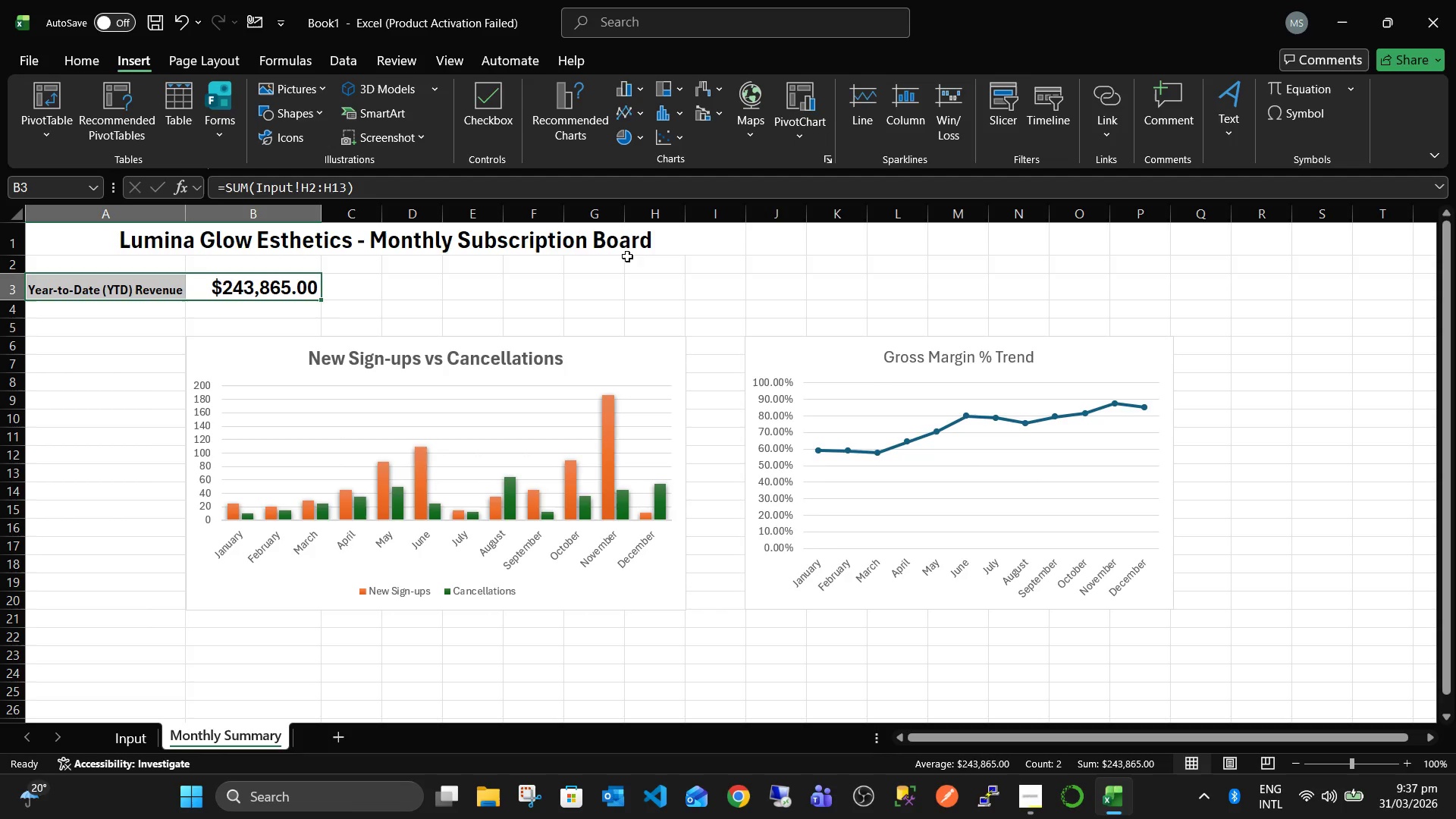 
wait(6.7)
 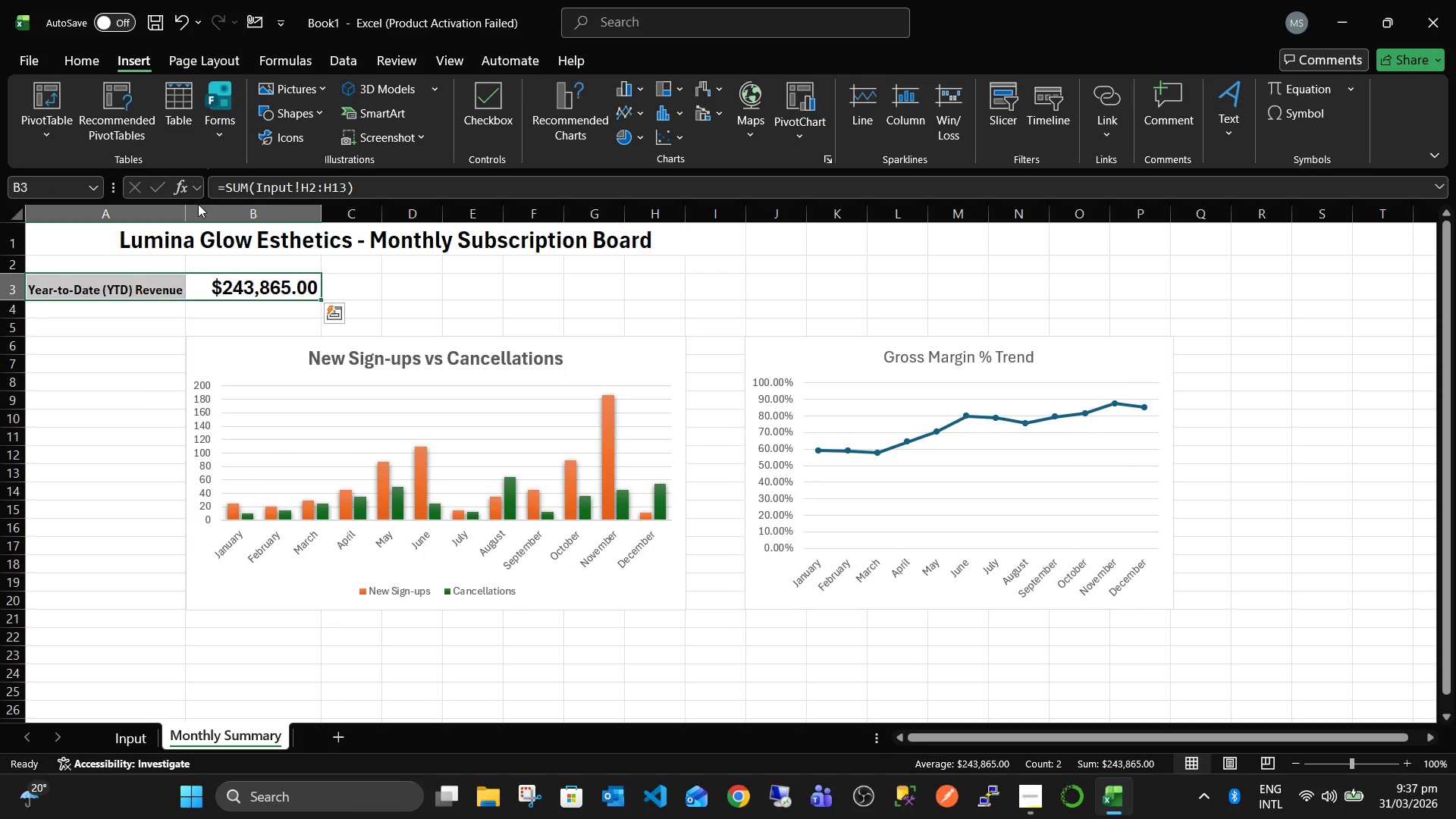 
double_click([420, 309])
 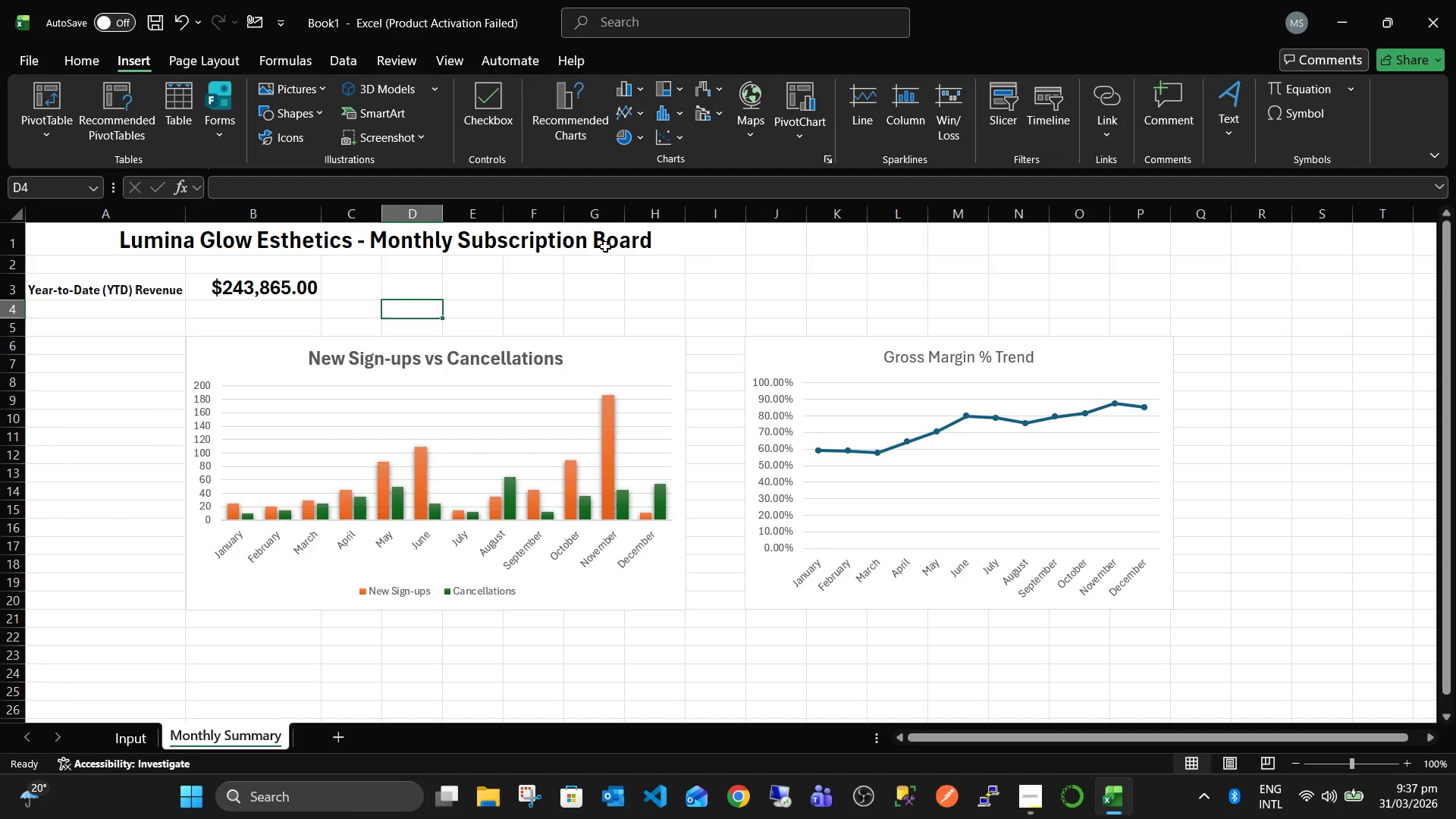 
left_click_drag(start_coordinate=[642, 243], to_coordinate=[375, 247])
 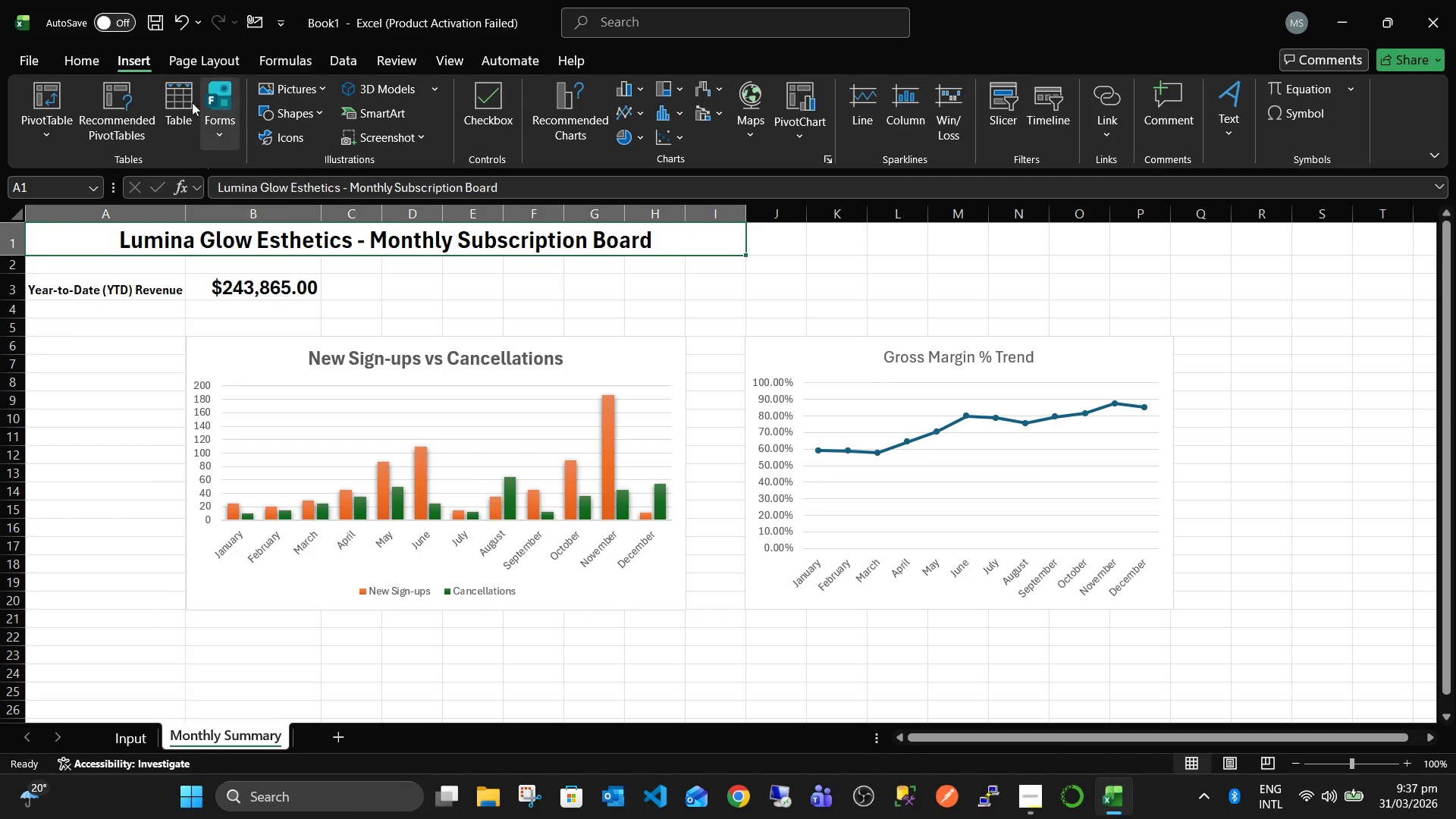 
left_click([81, 58])
 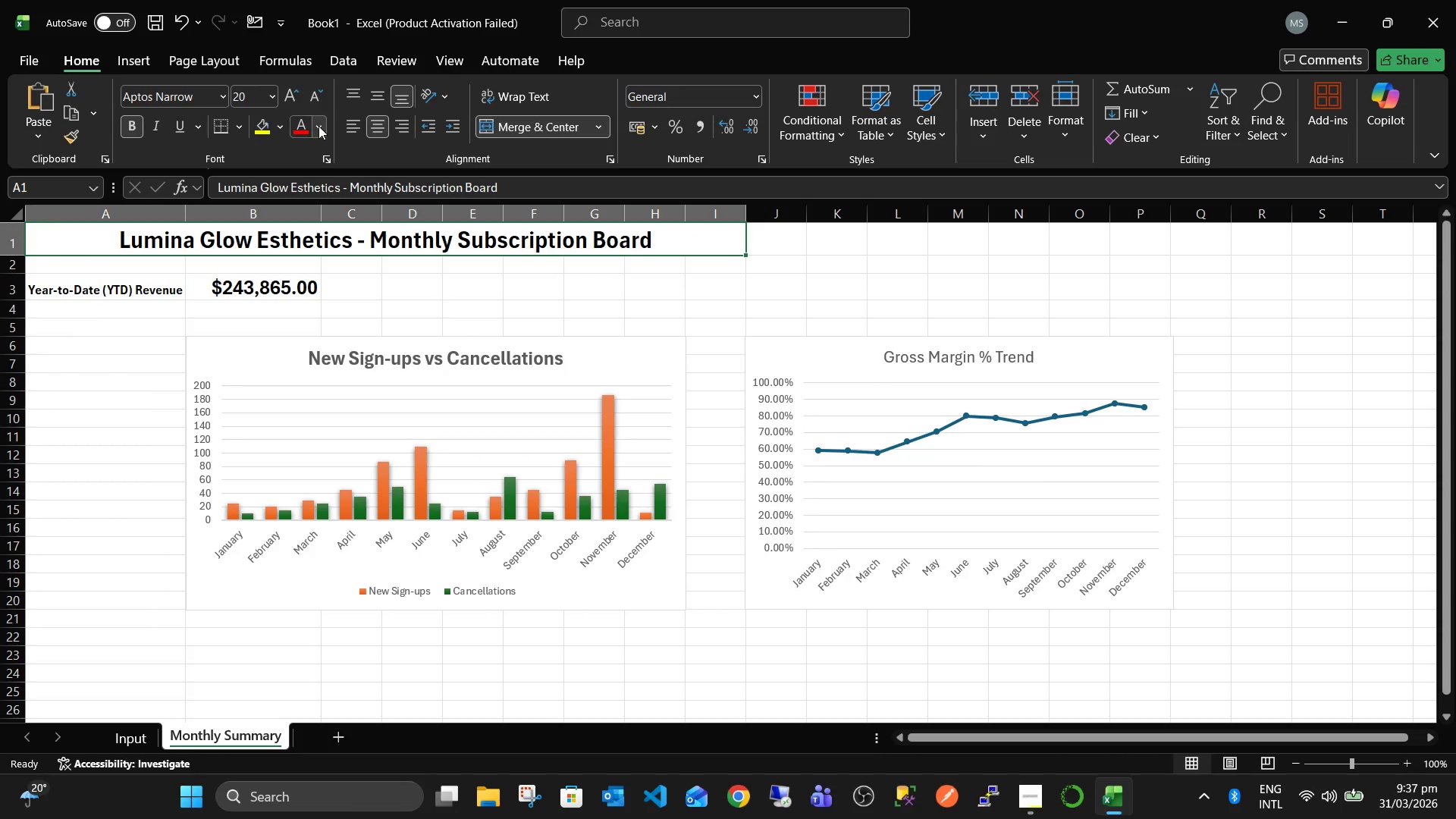 
left_click([320, 127])
 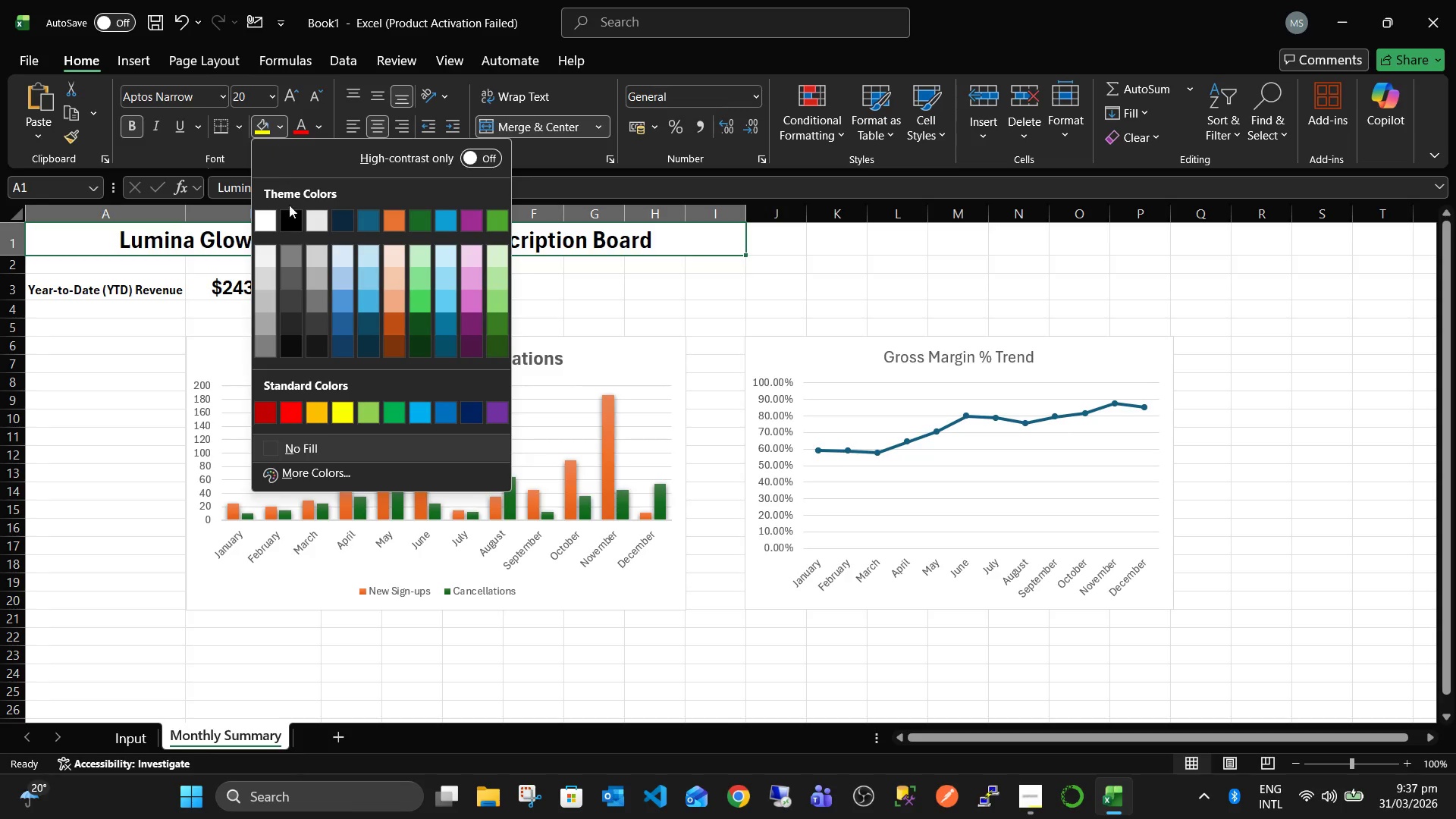 
wait(8.42)
 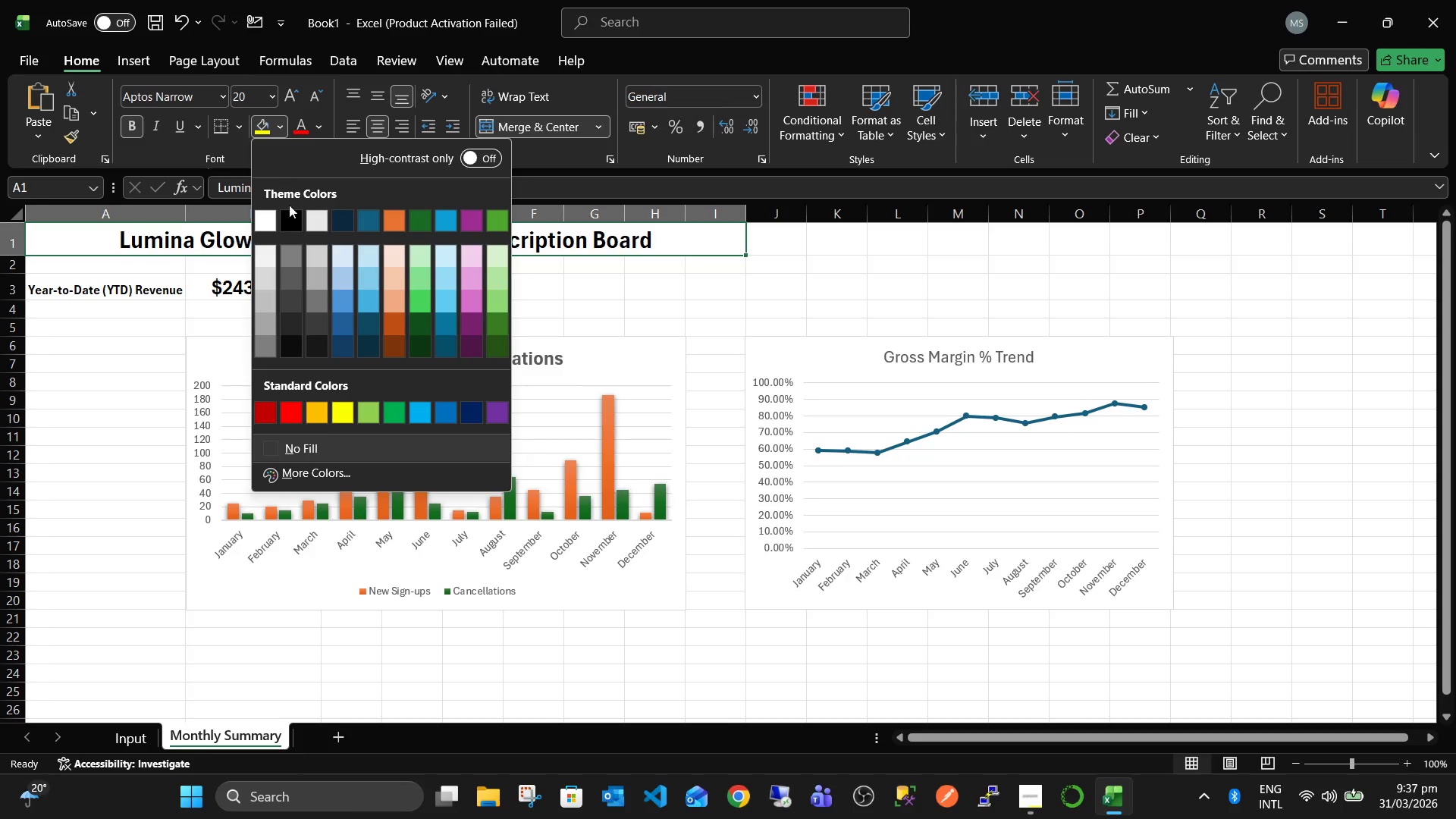 
mouse_move([397, 330])
 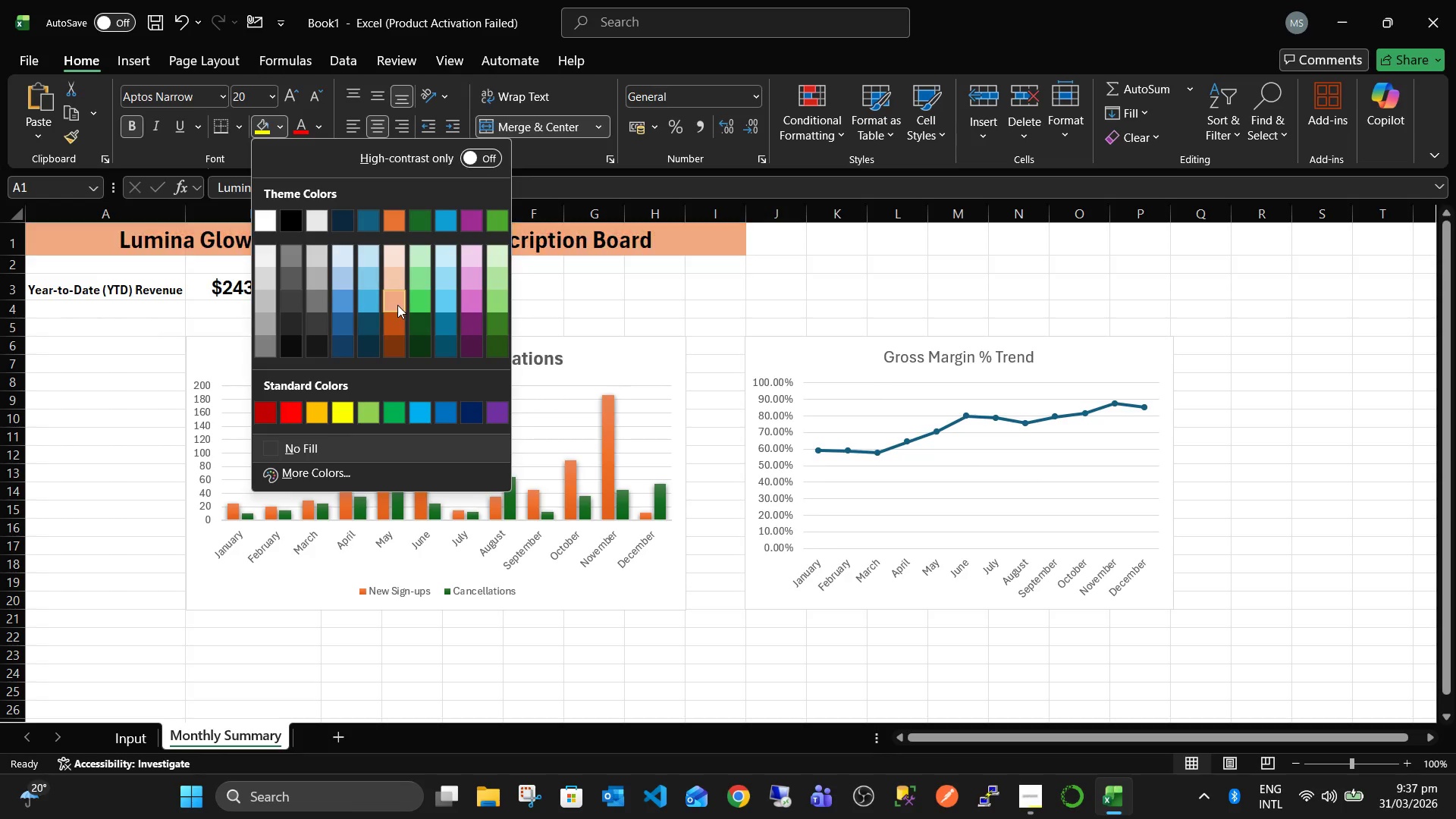 
left_click([398, 305])
 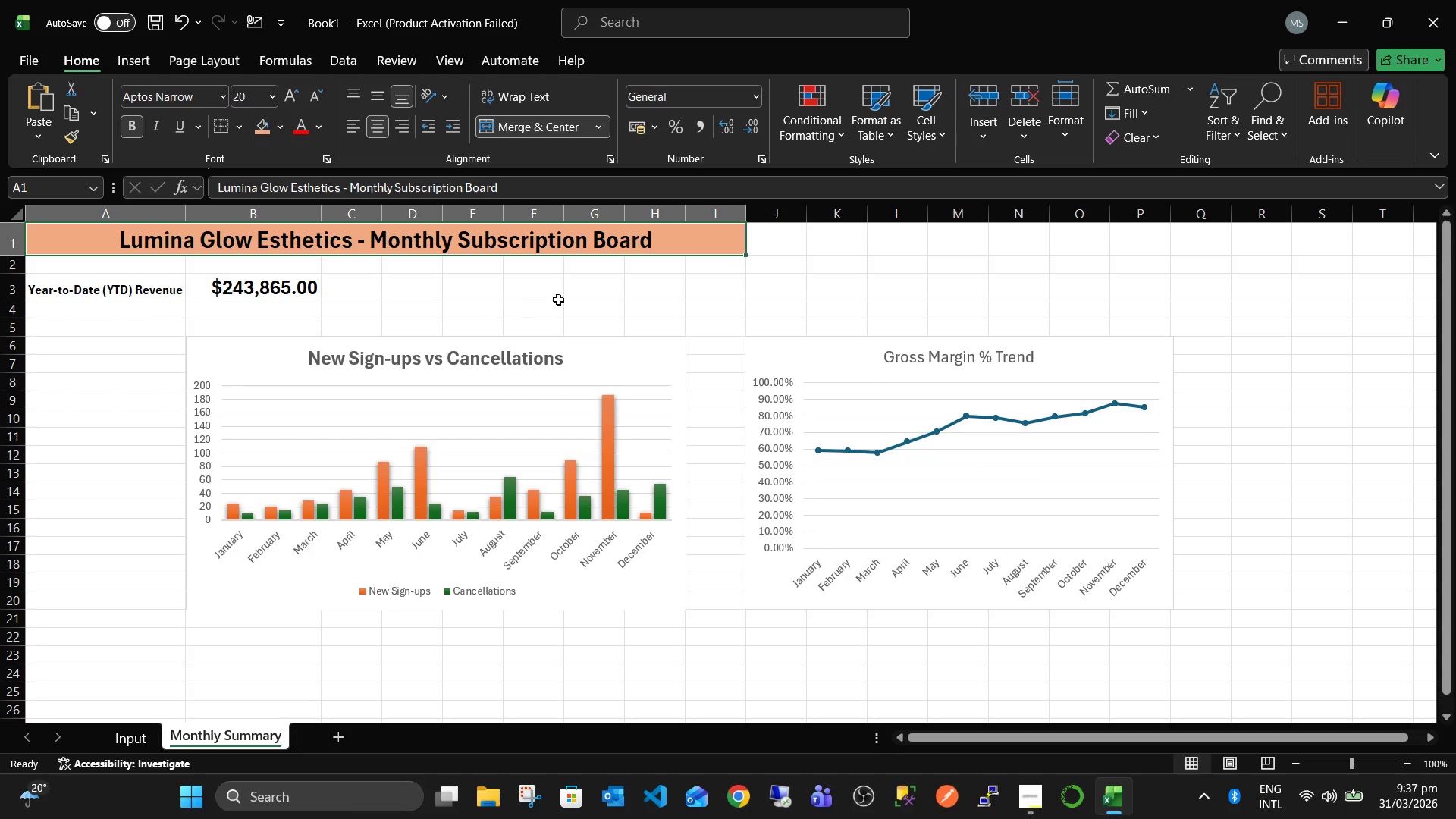 
left_click([560, 299])
 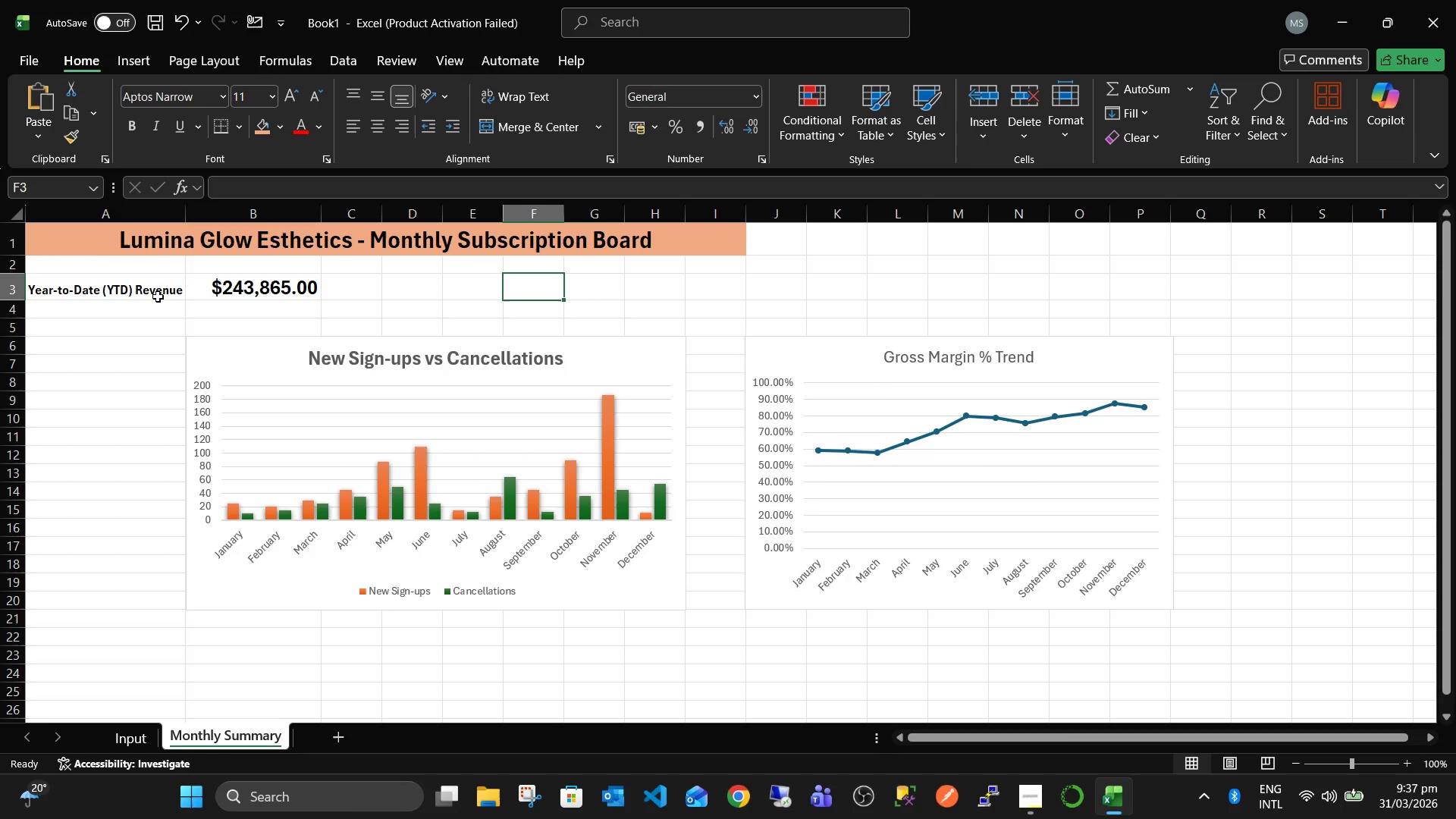 
left_click([99, 244])
 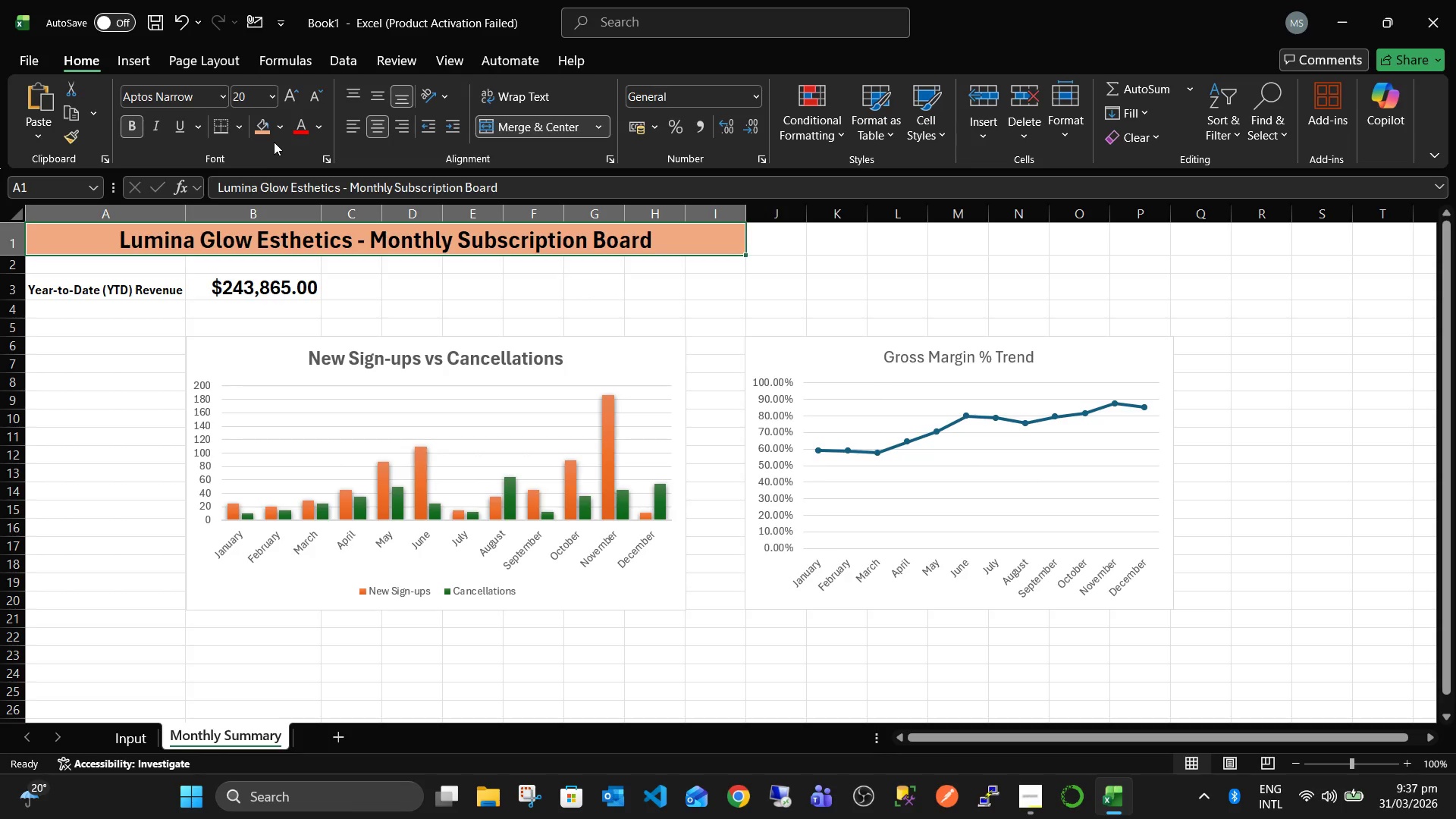 
left_click([154, 282])
 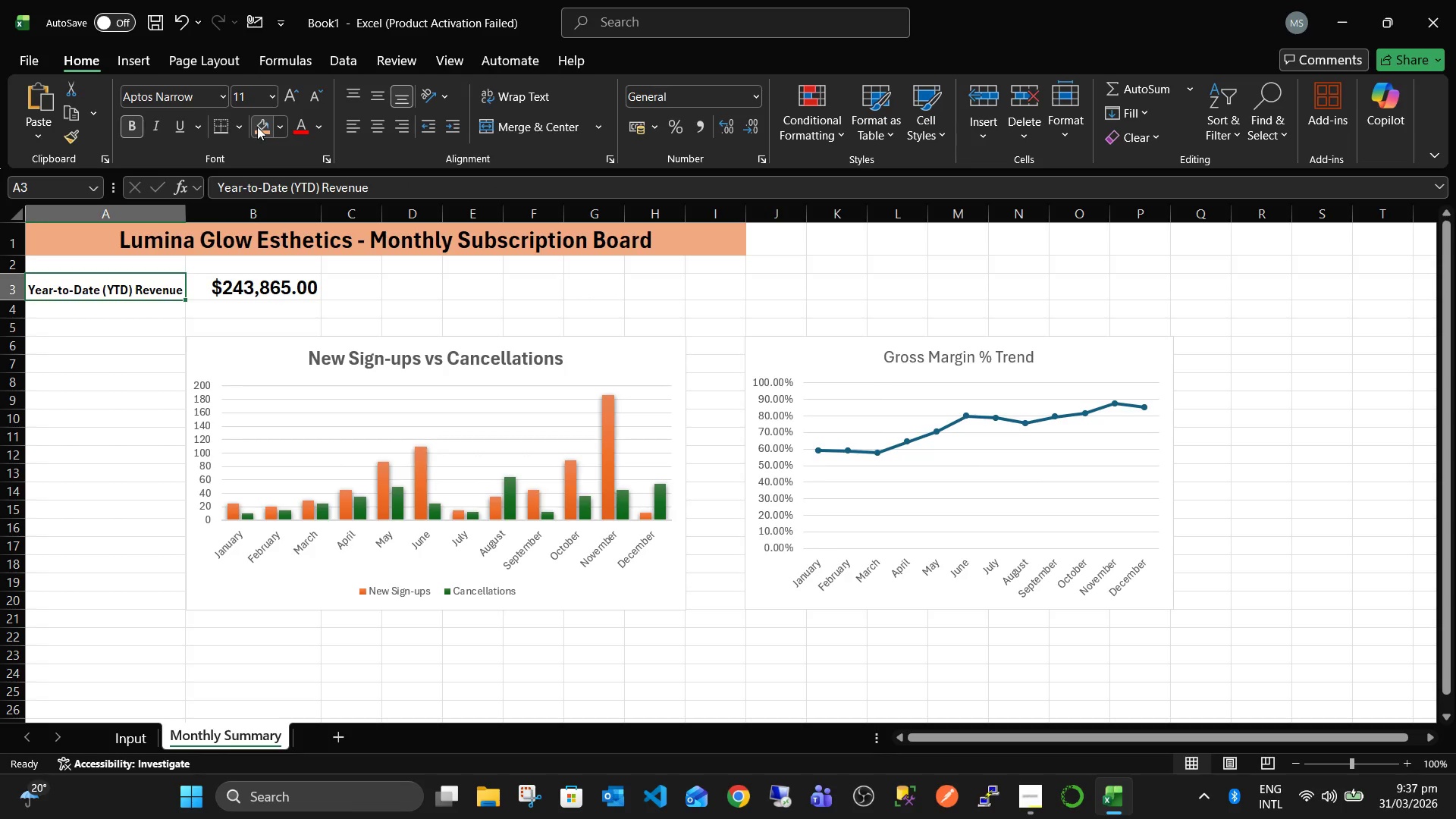 
left_click([257, 127])
 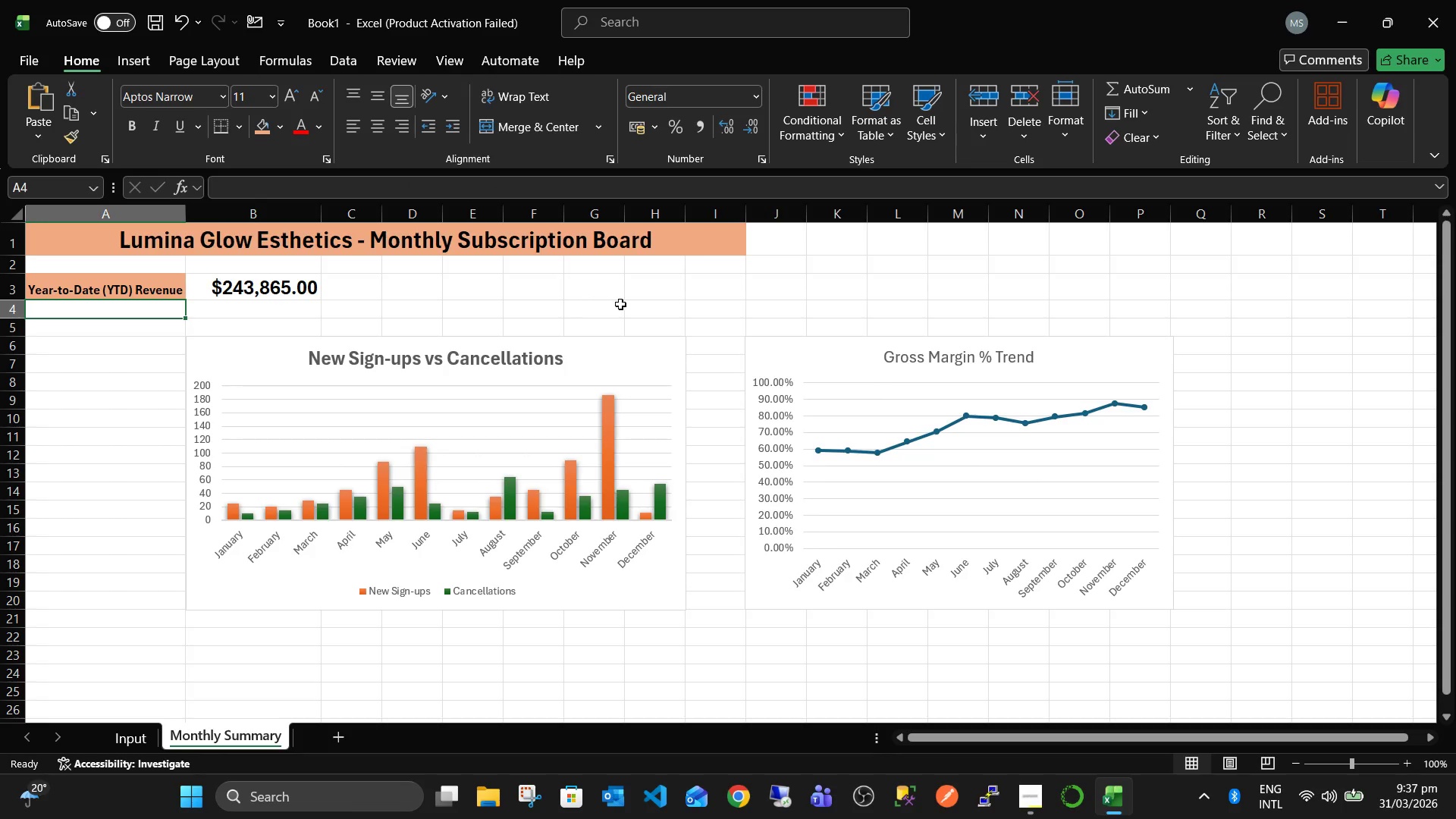 
mouse_move([824, 379])
 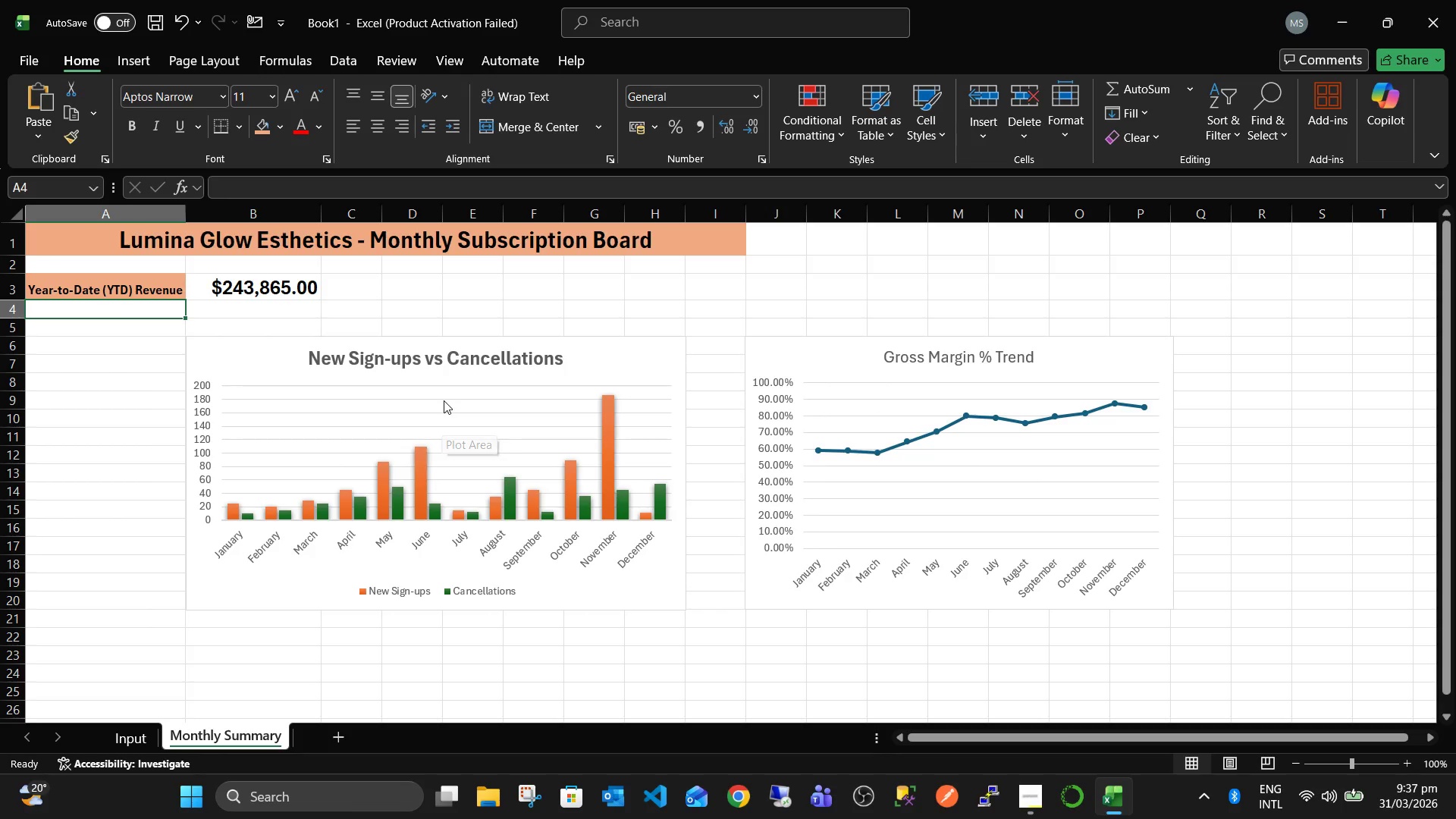 
left_click_drag(start_coordinate=[589, 364], to_coordinate=[466, 366])
 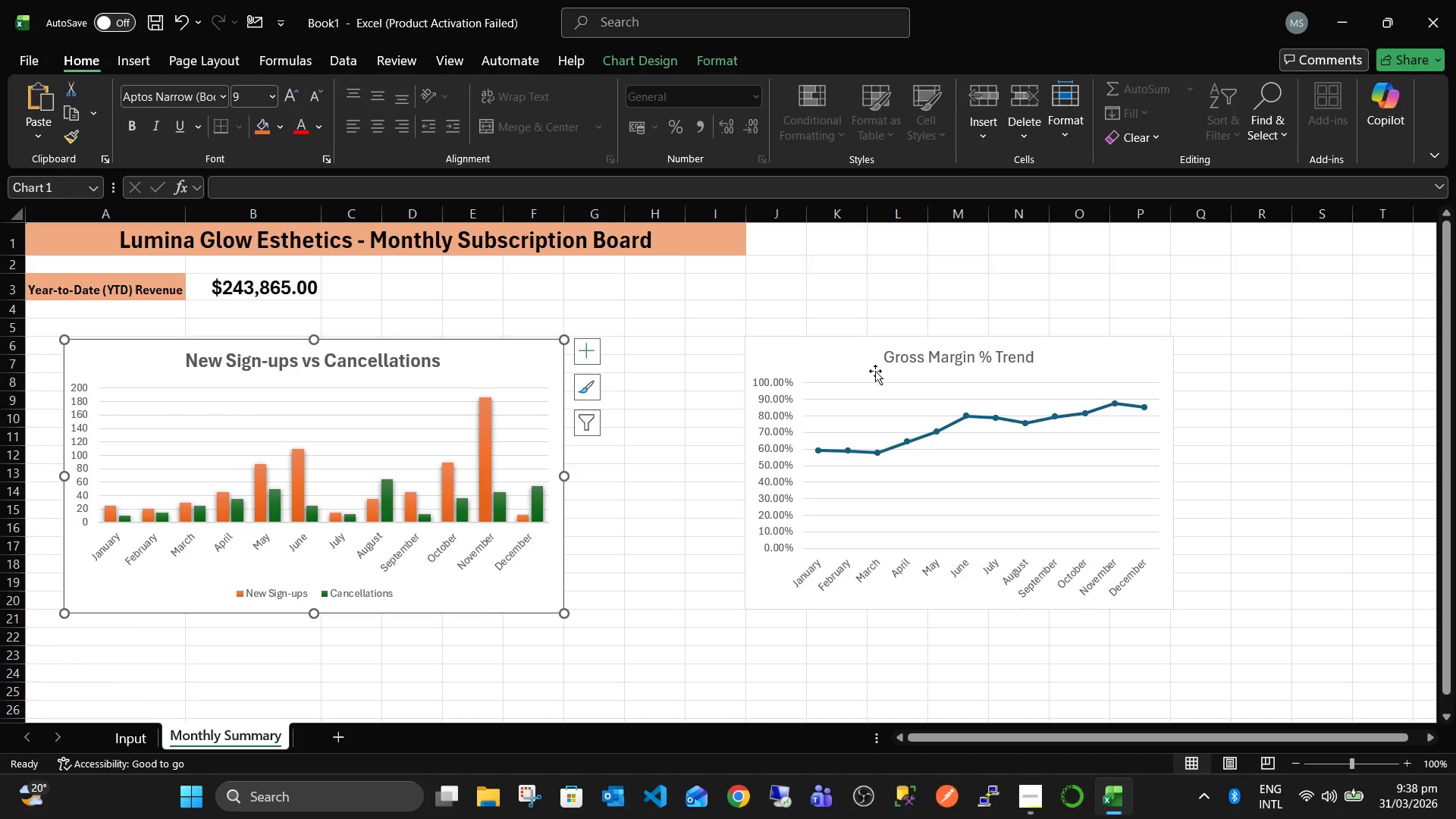 
left_click_drag(start_coordinate=[854, 364], to_coordinate=[731, 365])
 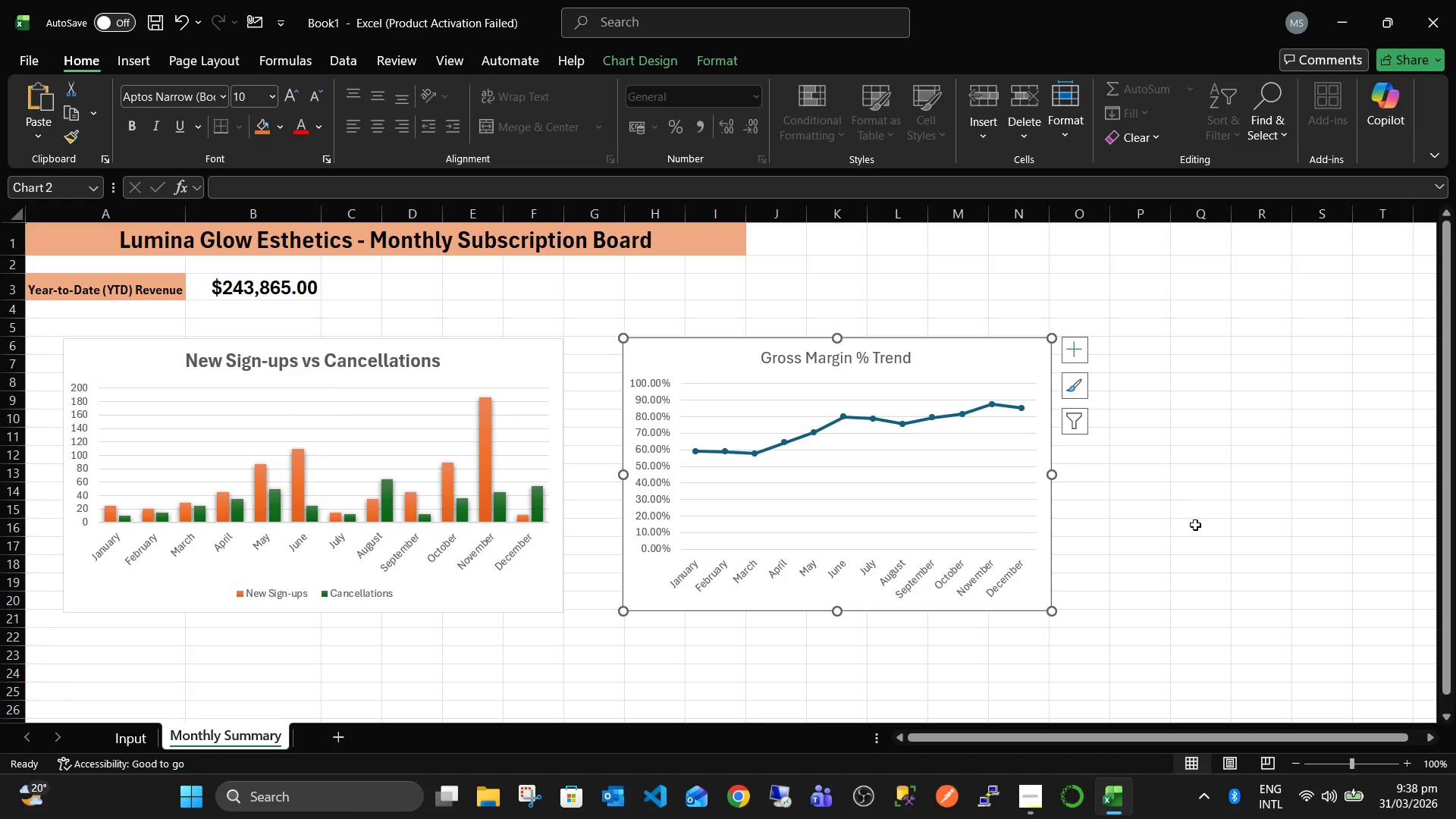 
left_click([1194, 529])
 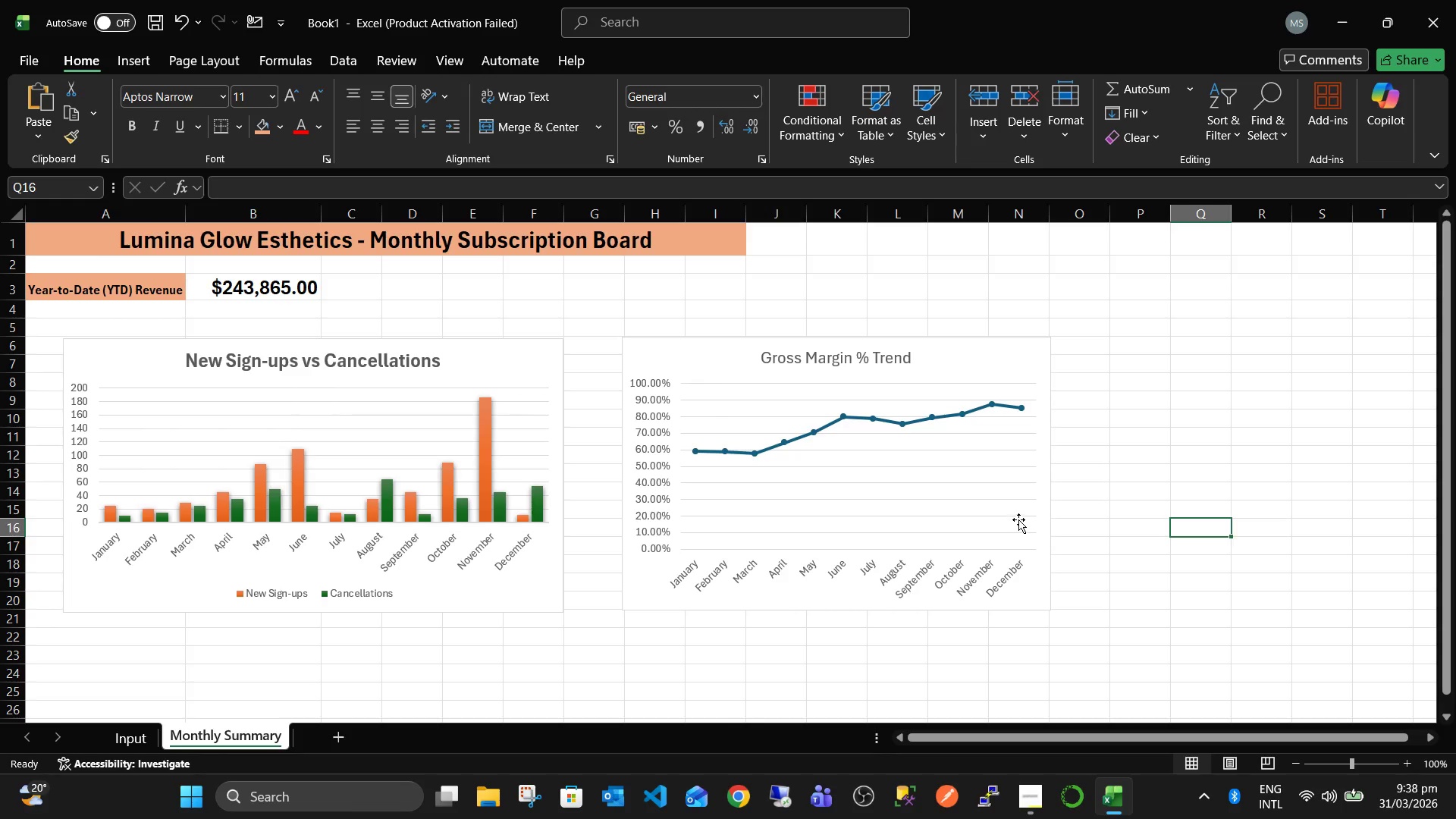 
left_click([1018, 519])
 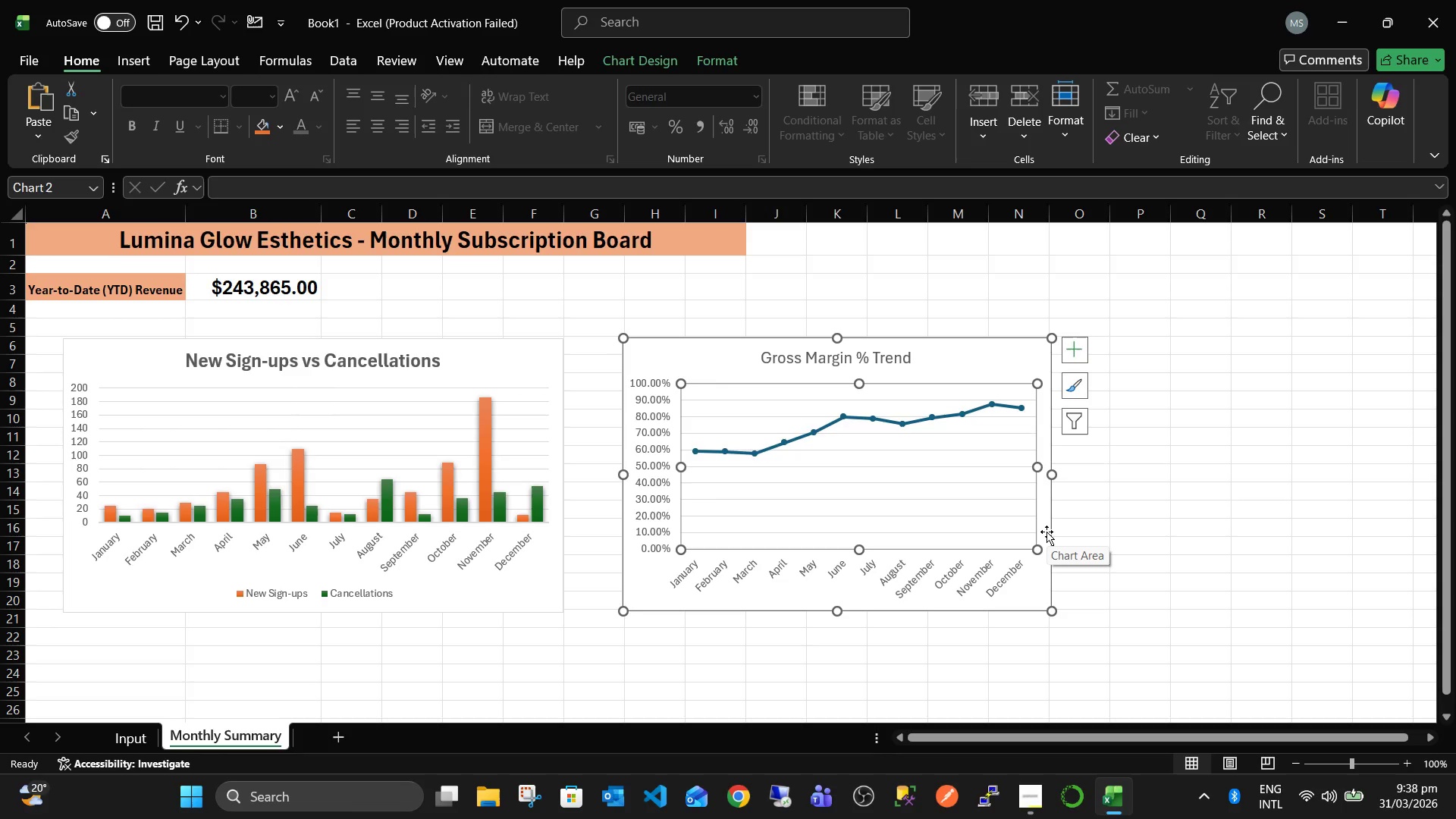 
key(Control+B)
 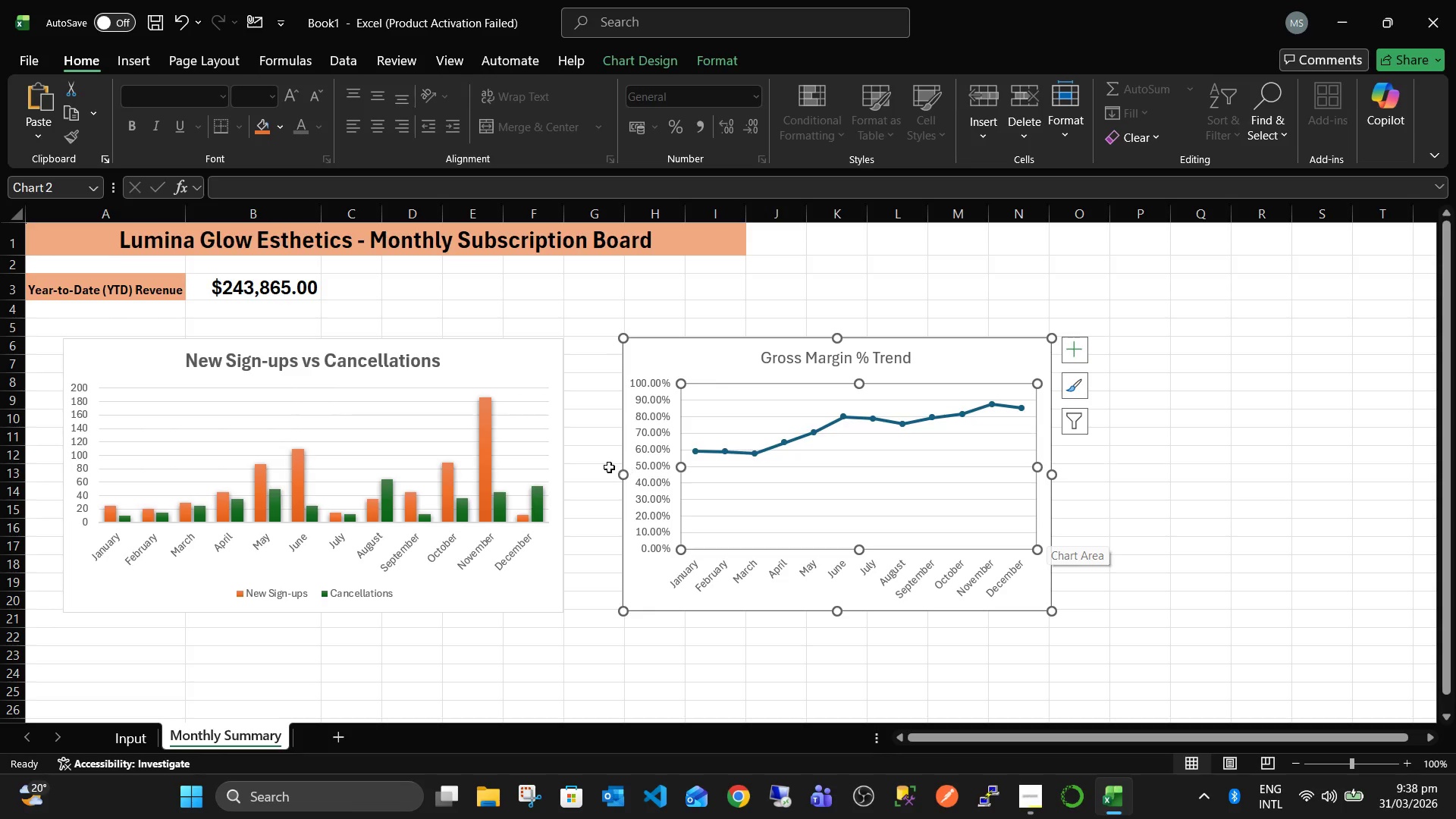 
left_click([453, 378])
 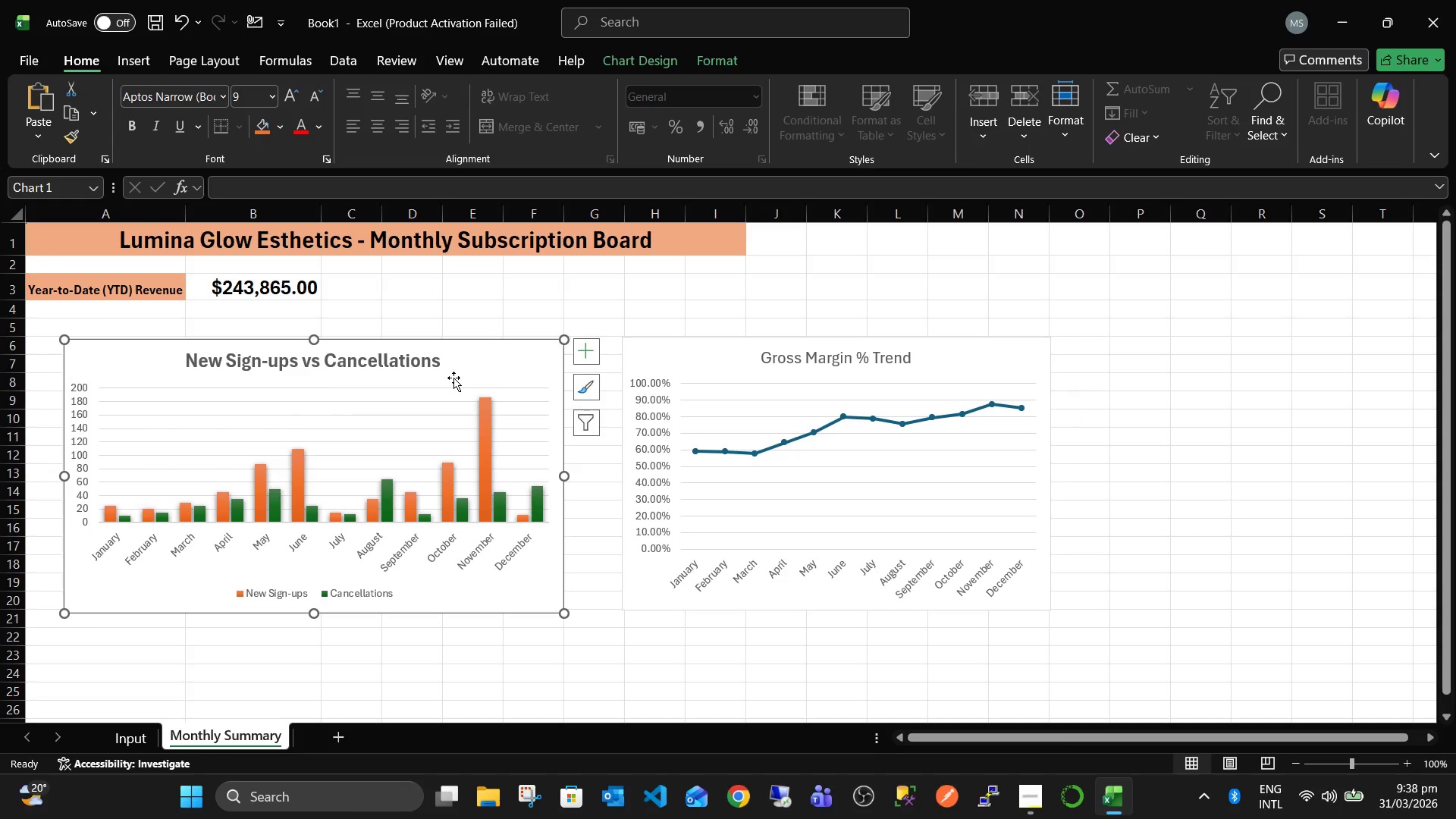 
key(Control+ControlLeft)
 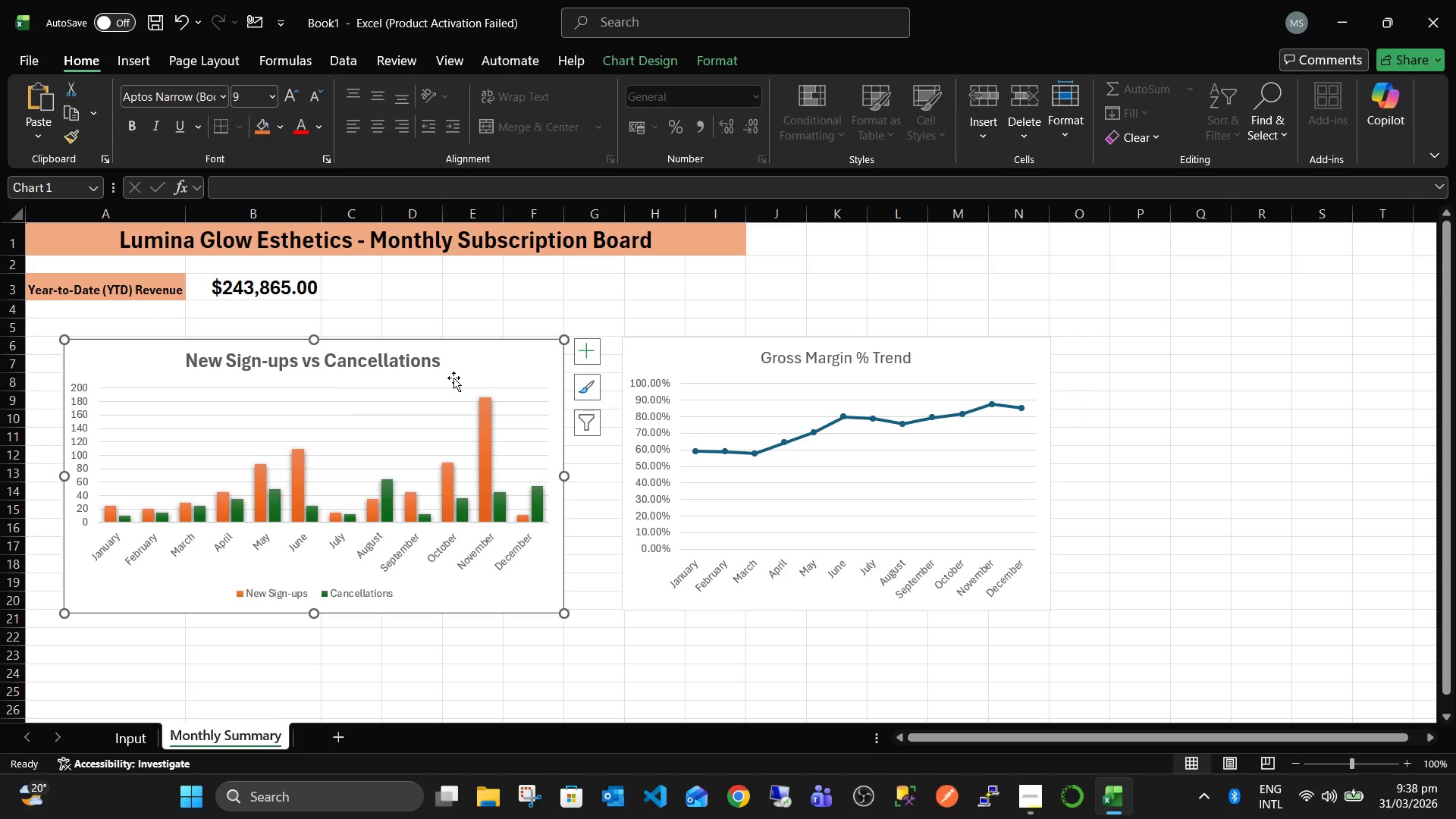 
key(Control+B)
 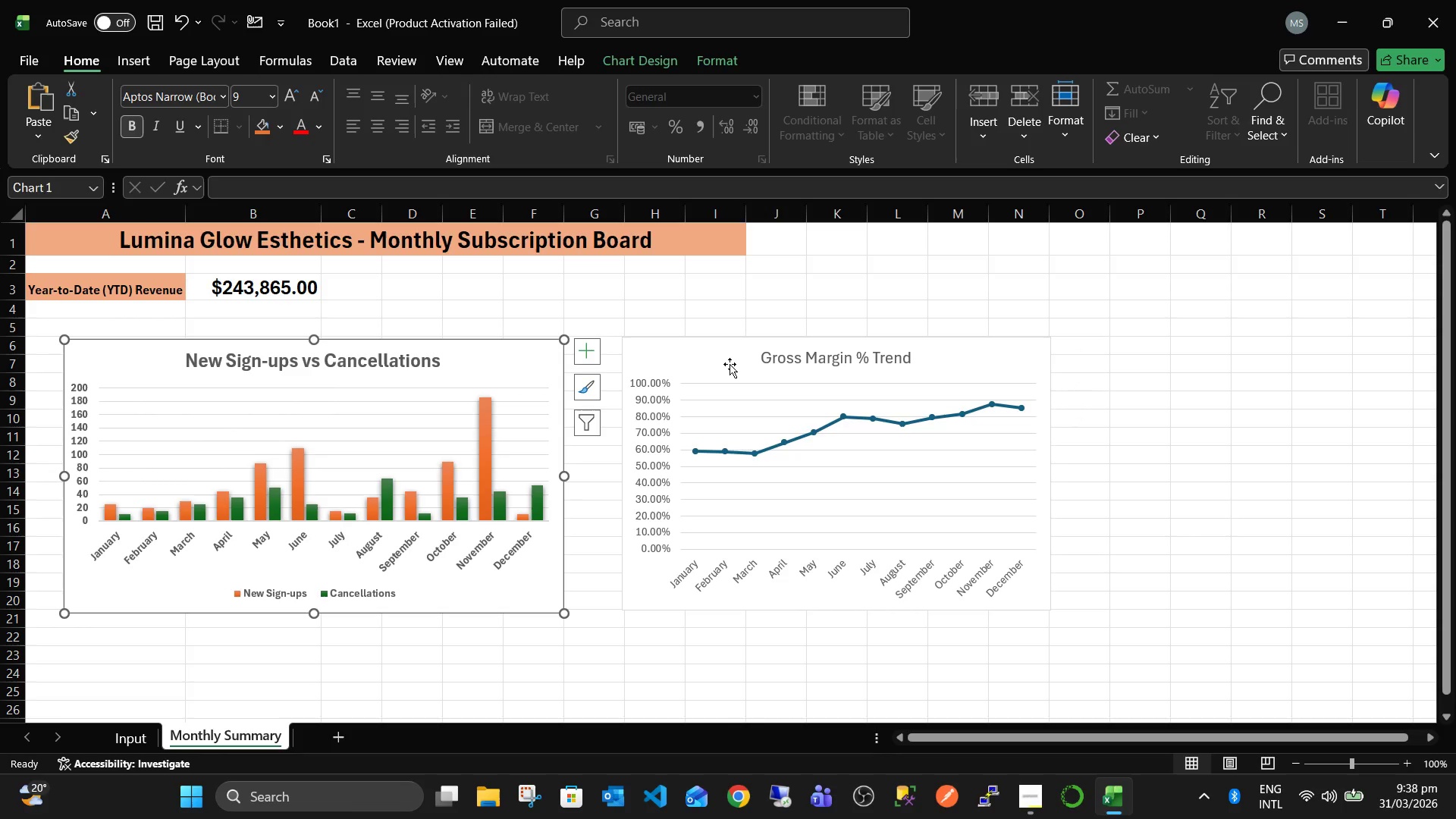 
left_click([739, 362])
 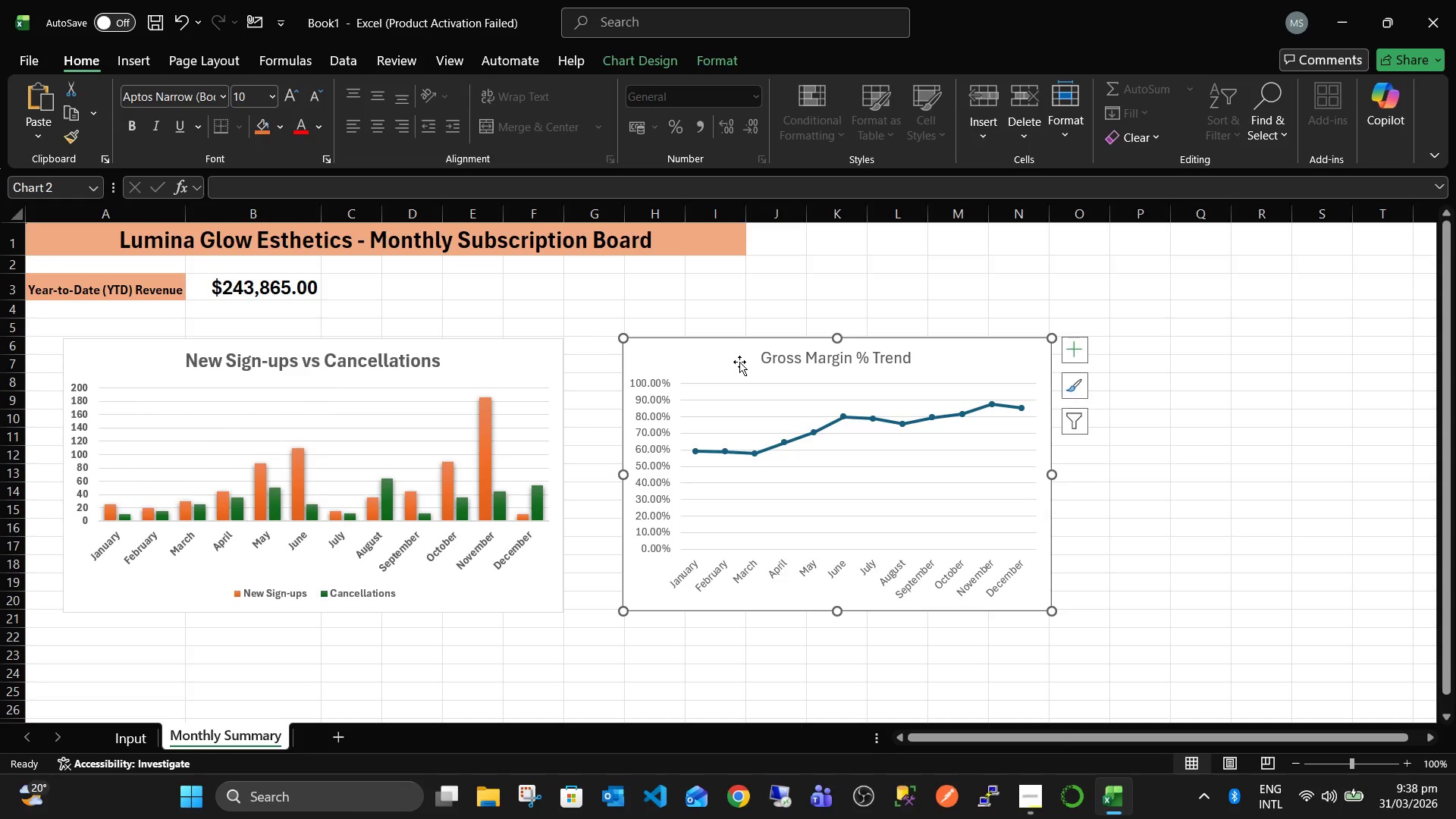 
key(Control+B)
 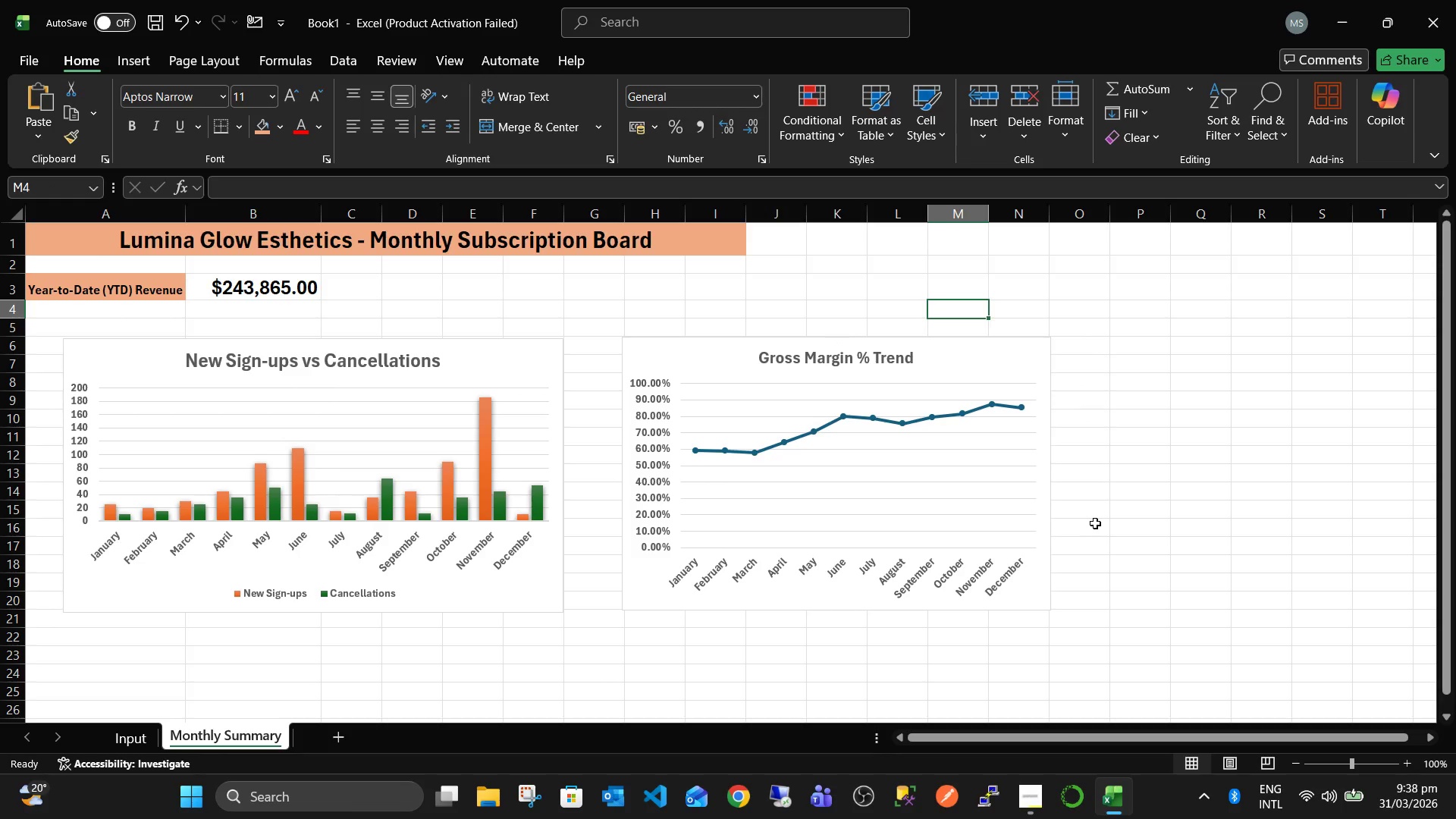 
wait(34.69)
 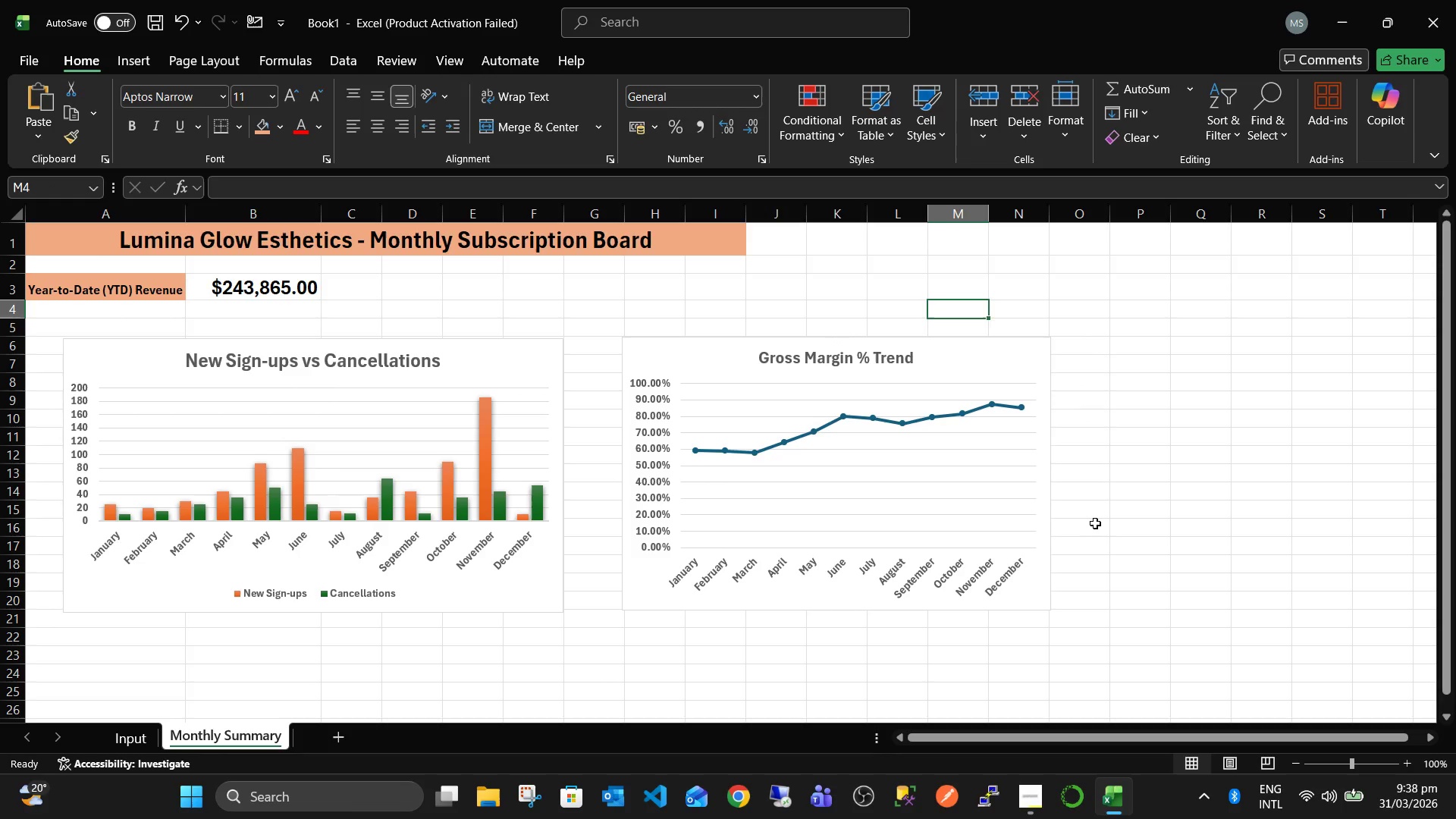 
key(Control+P)
 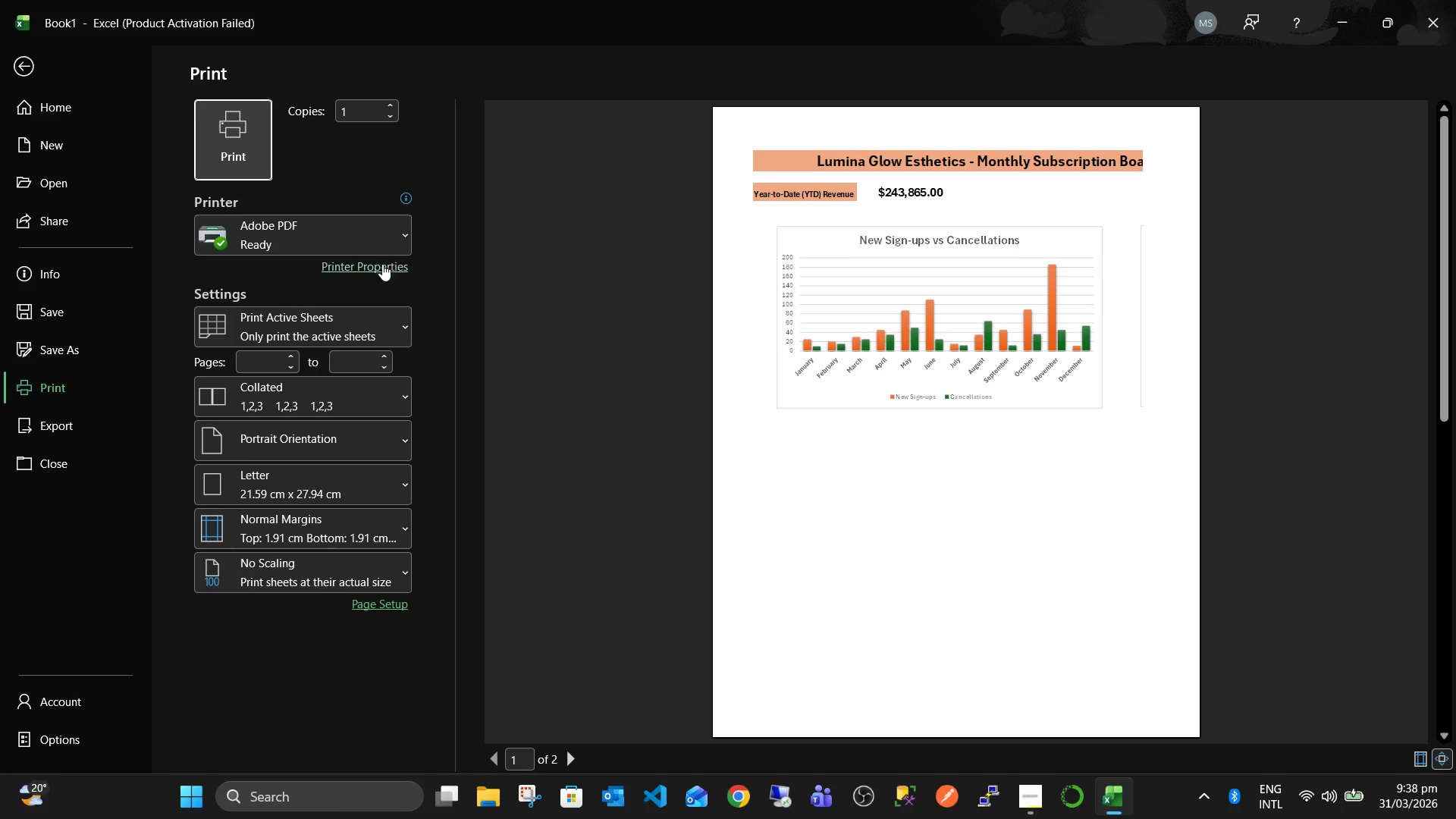 
left_click([410, 239])
 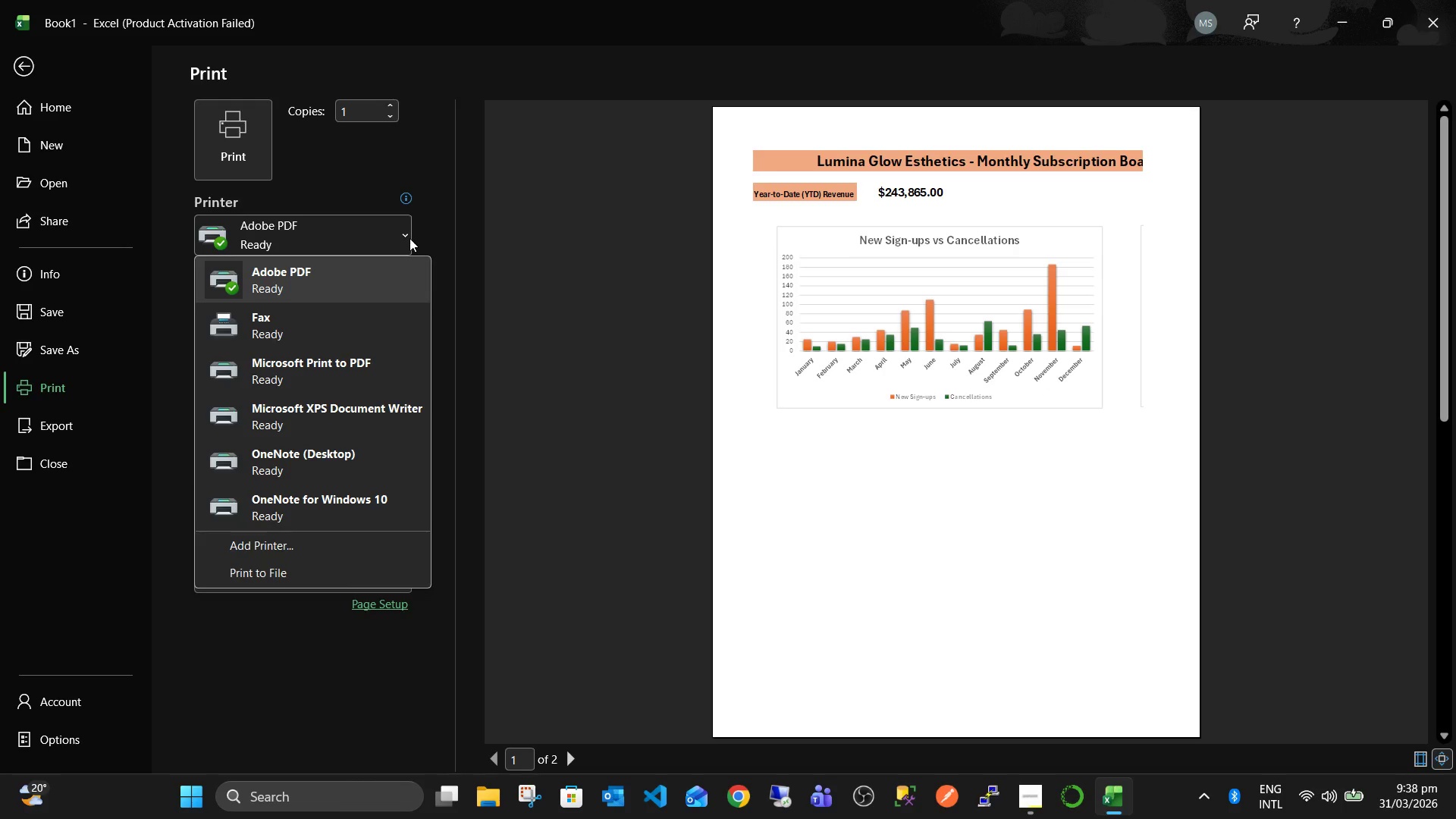 
left_click([408, 238])
 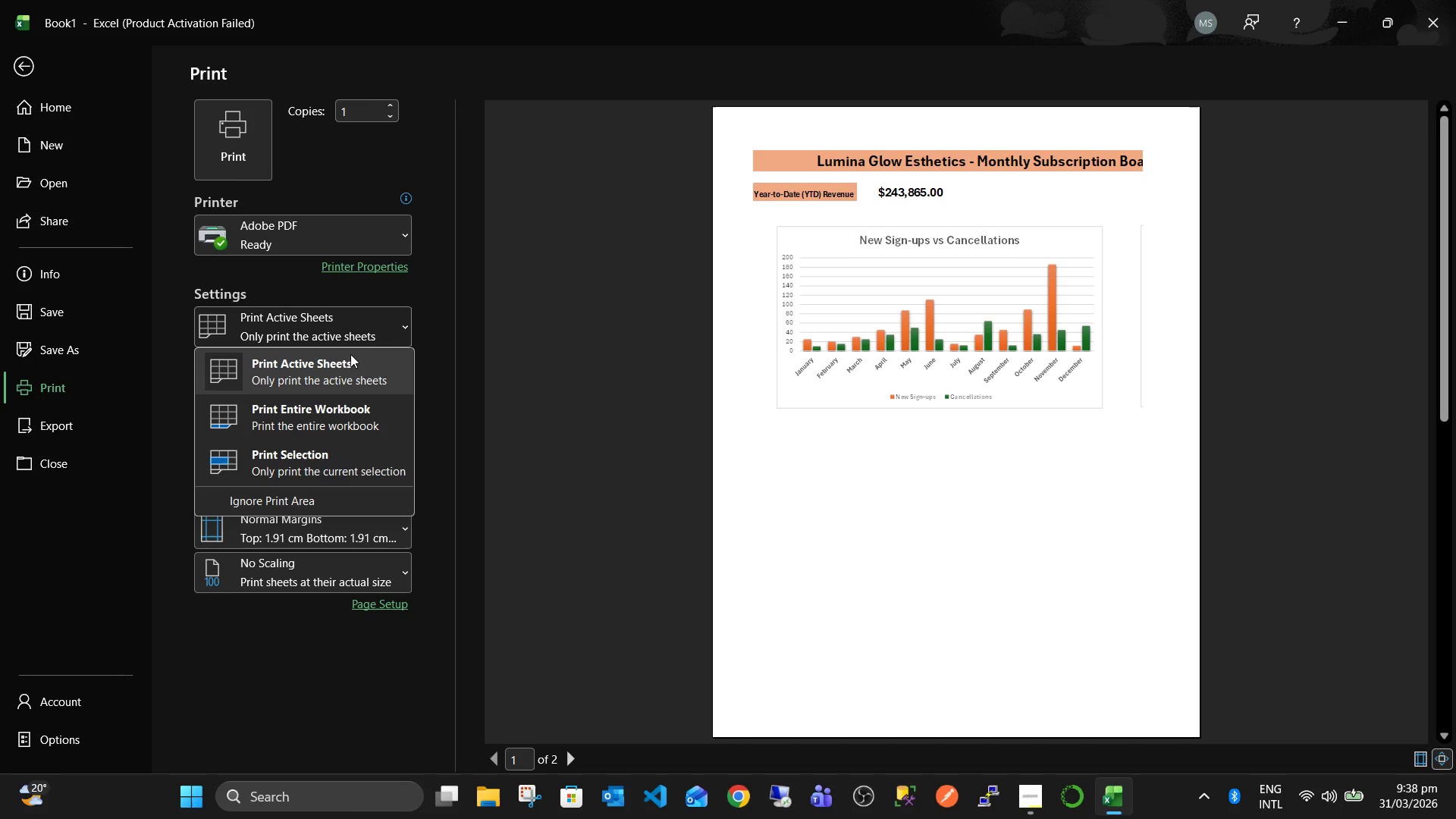 
left_click([453, 369])
 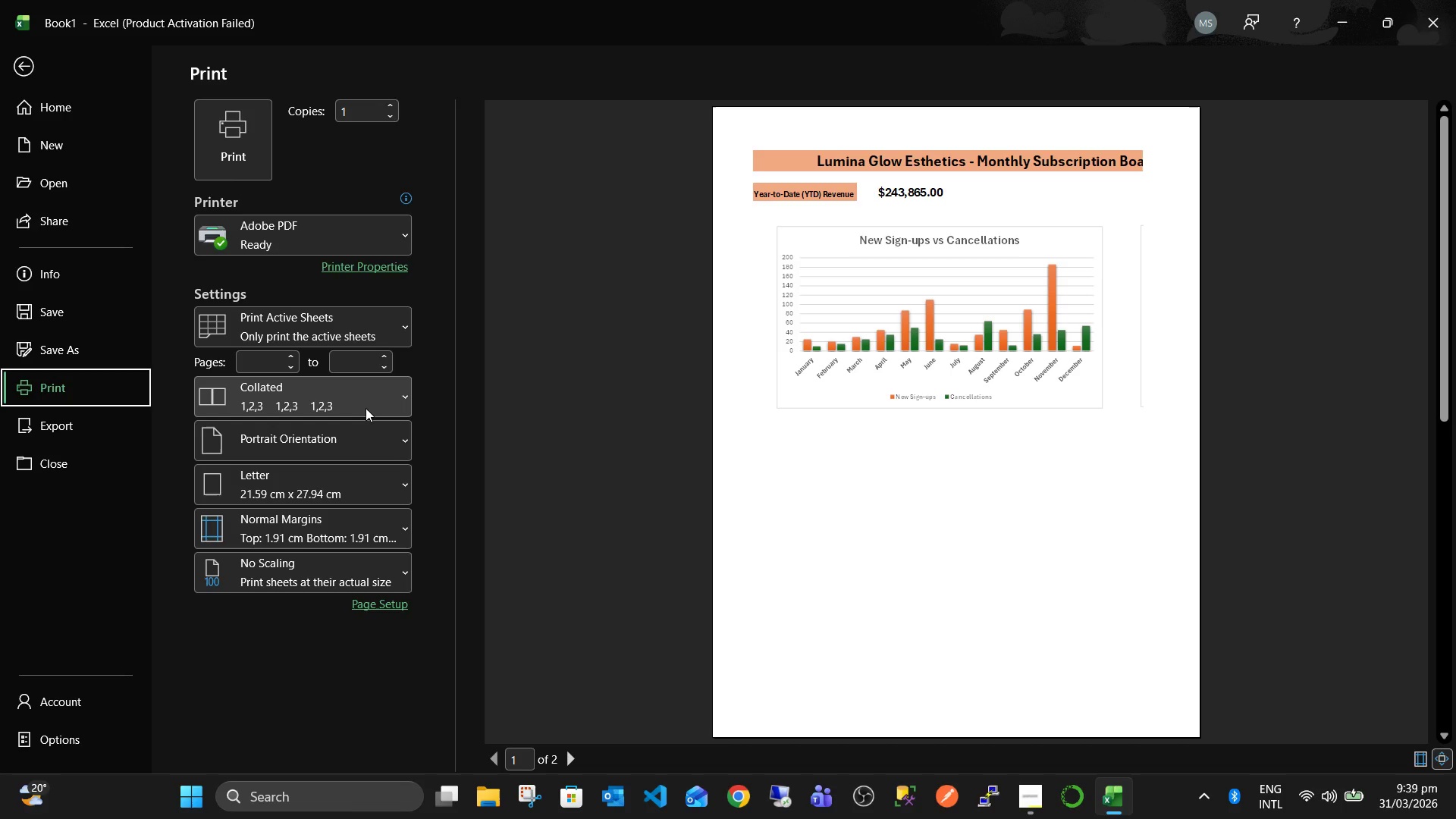 
left_click([366, 408])
 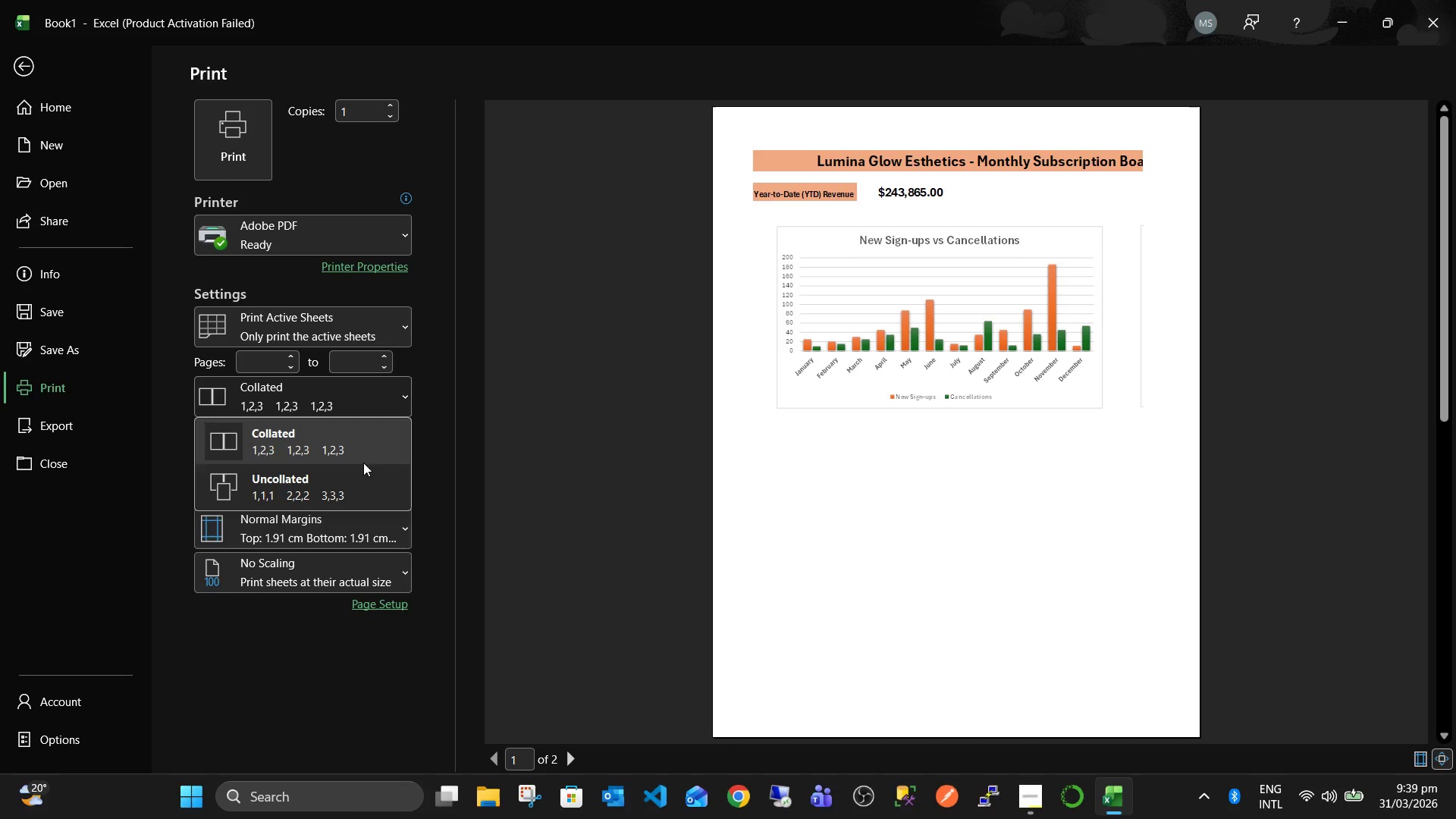 
left_click([358, 485])
 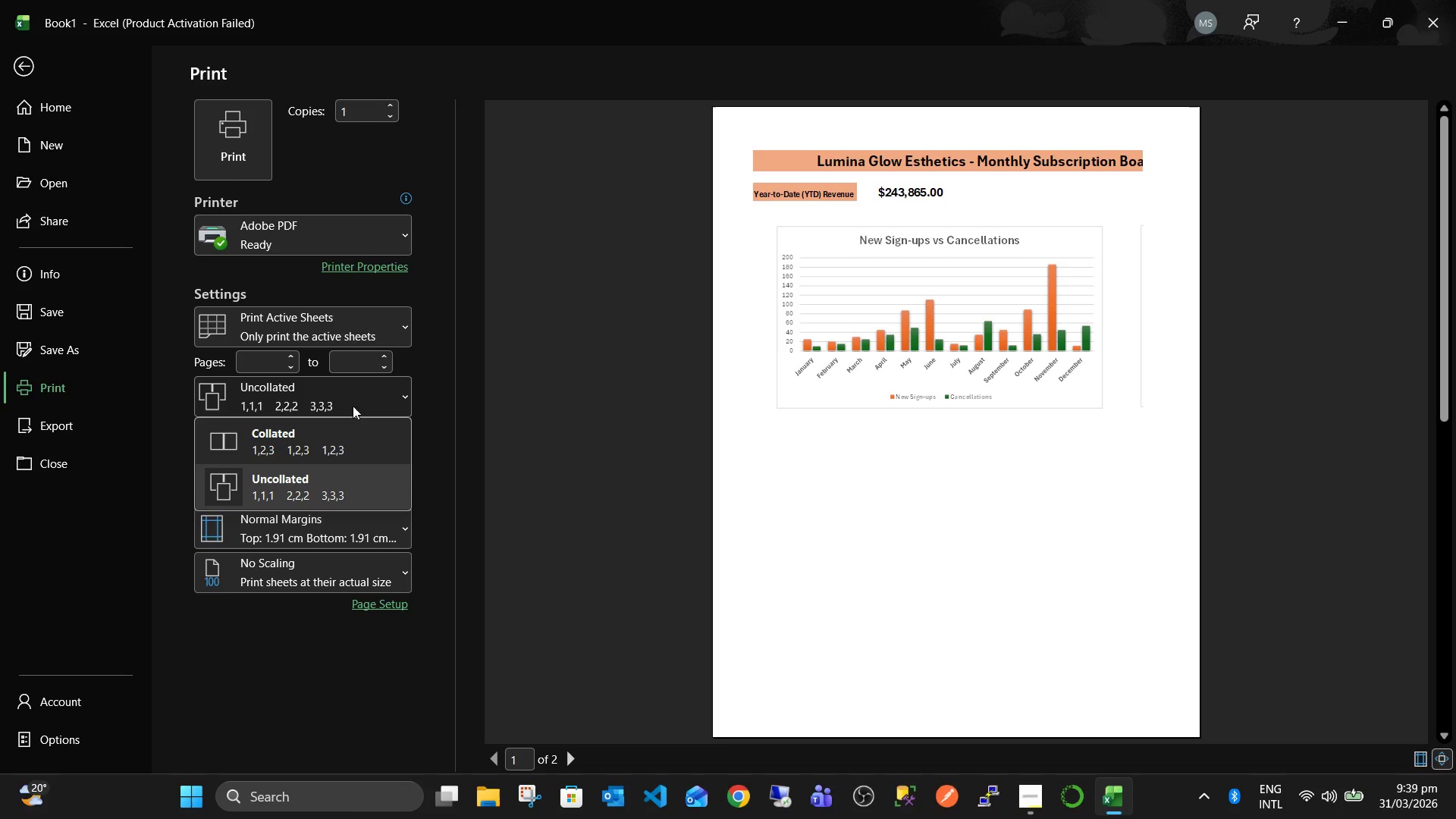 
double_click([345, 431])
 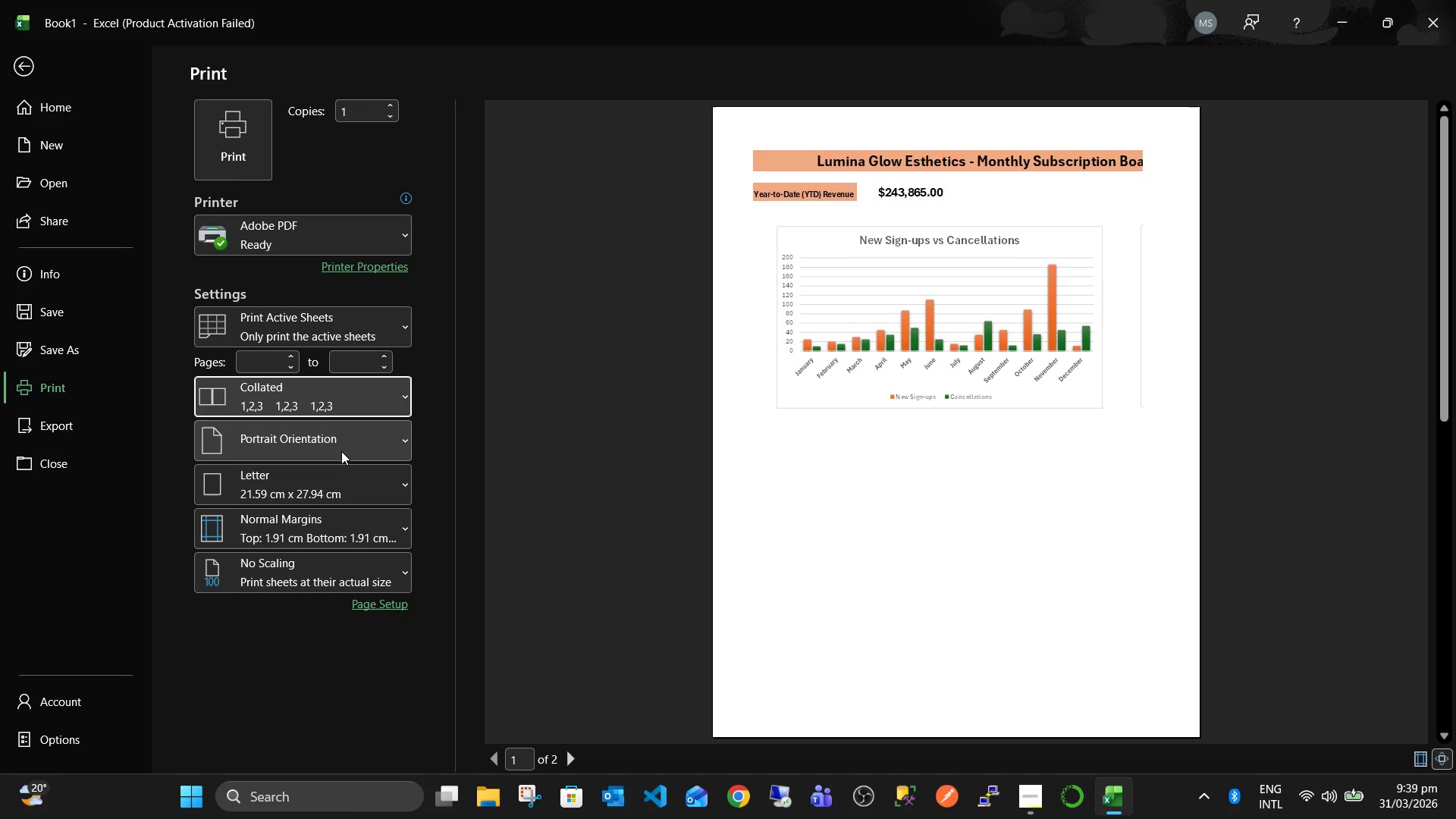 
triple_click([340, 451])
 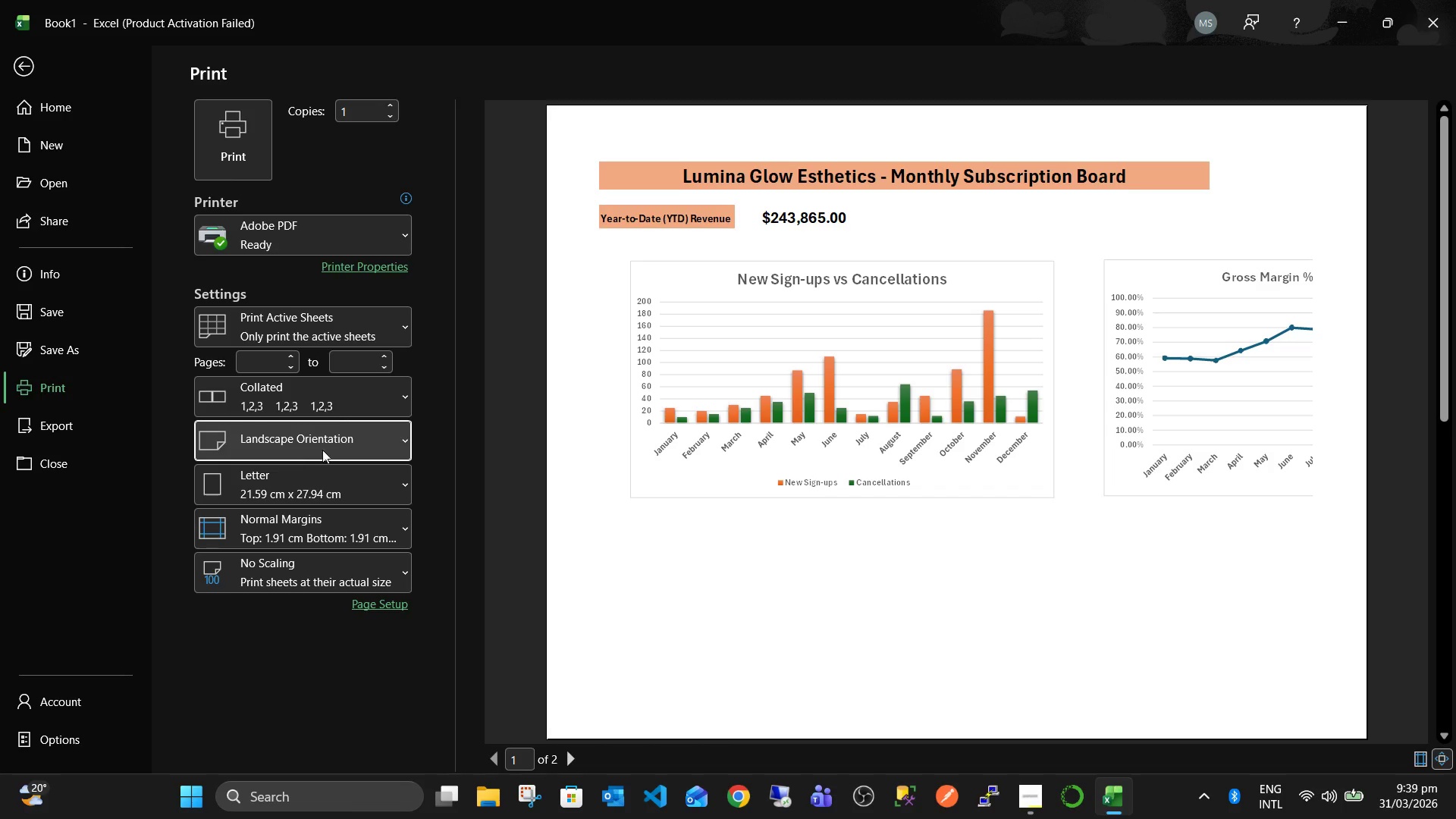 
left_click([375, 448])
 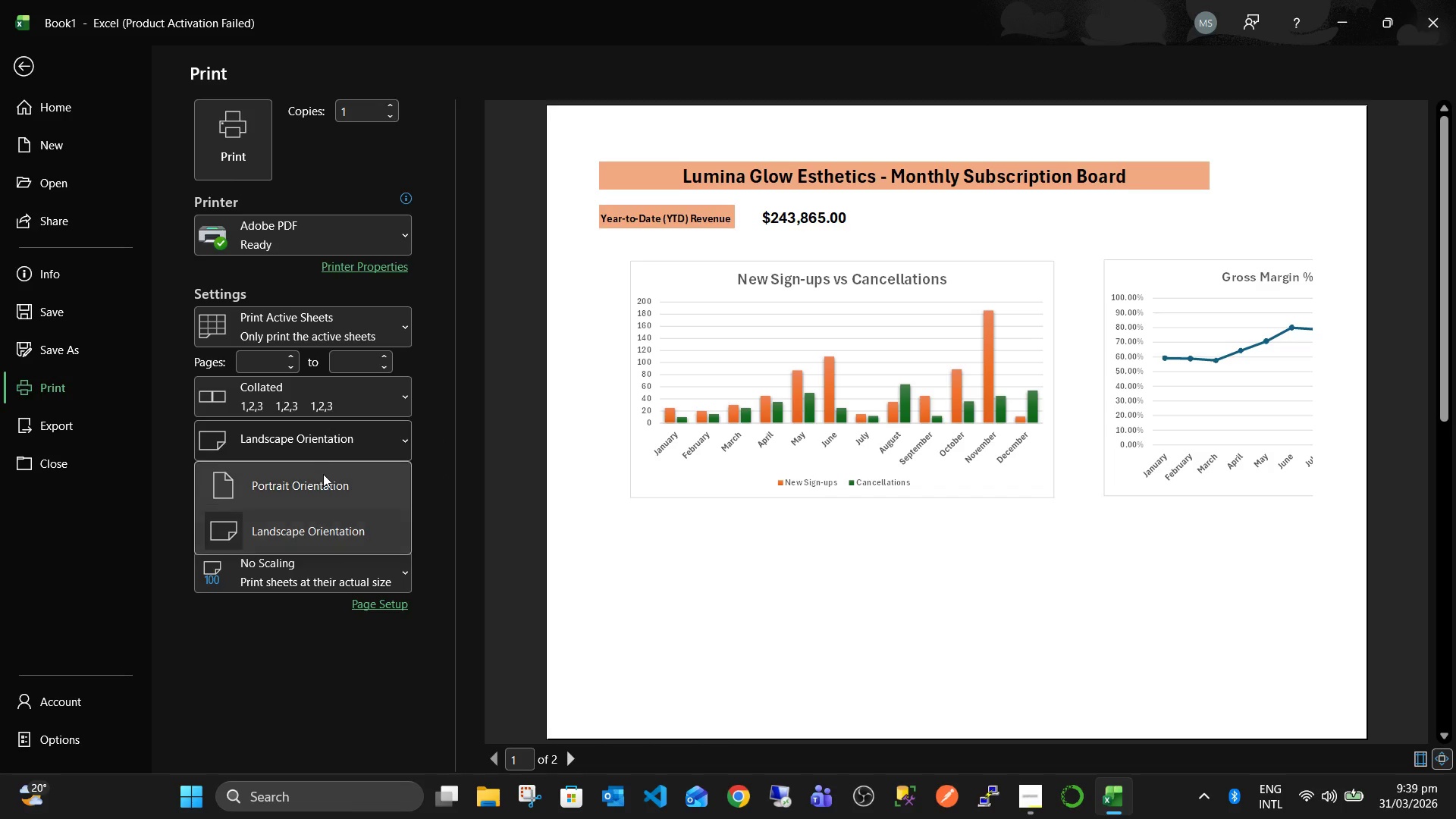 
left_click([323, 474])
 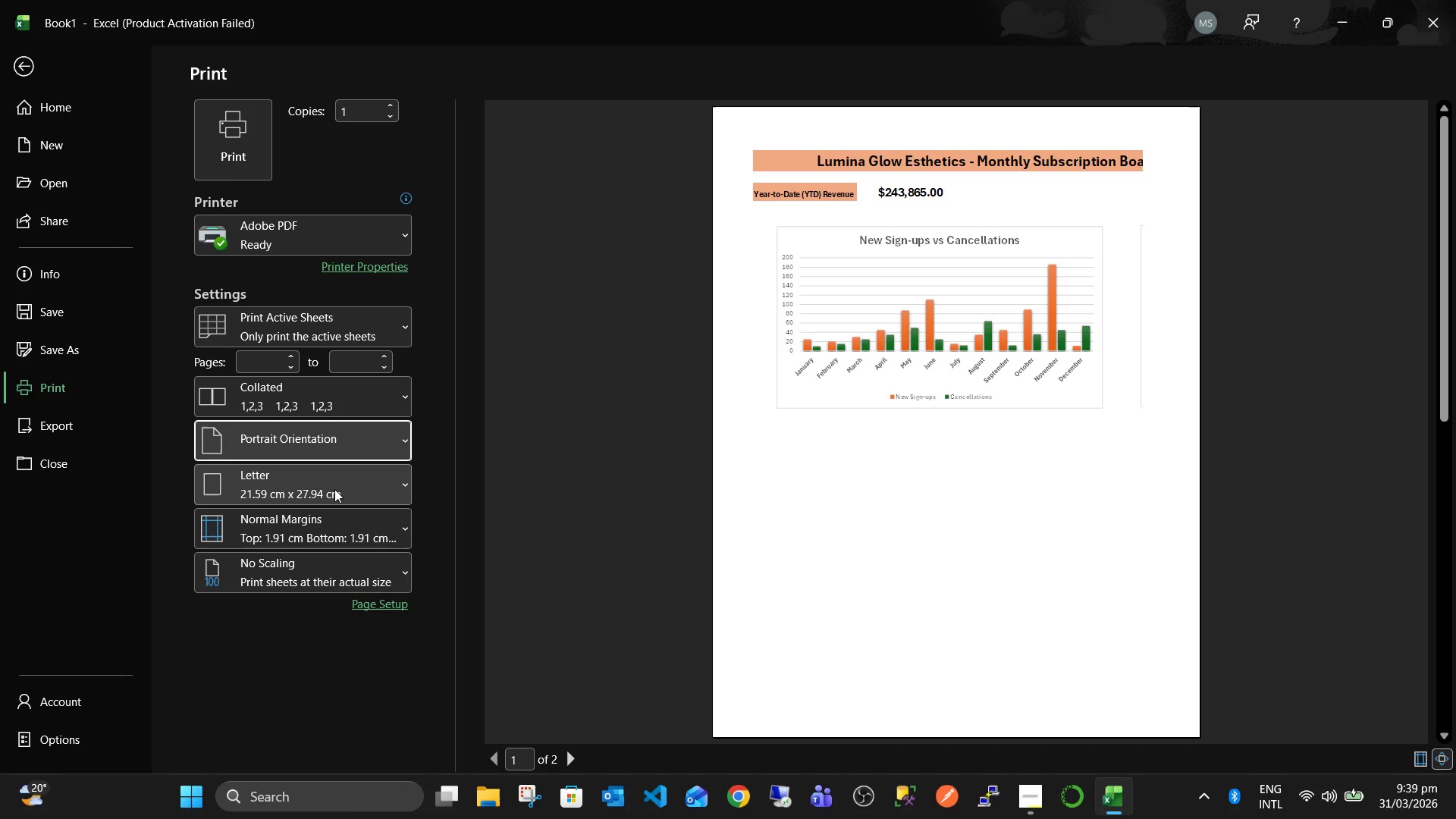 
left_click([334, 489])
 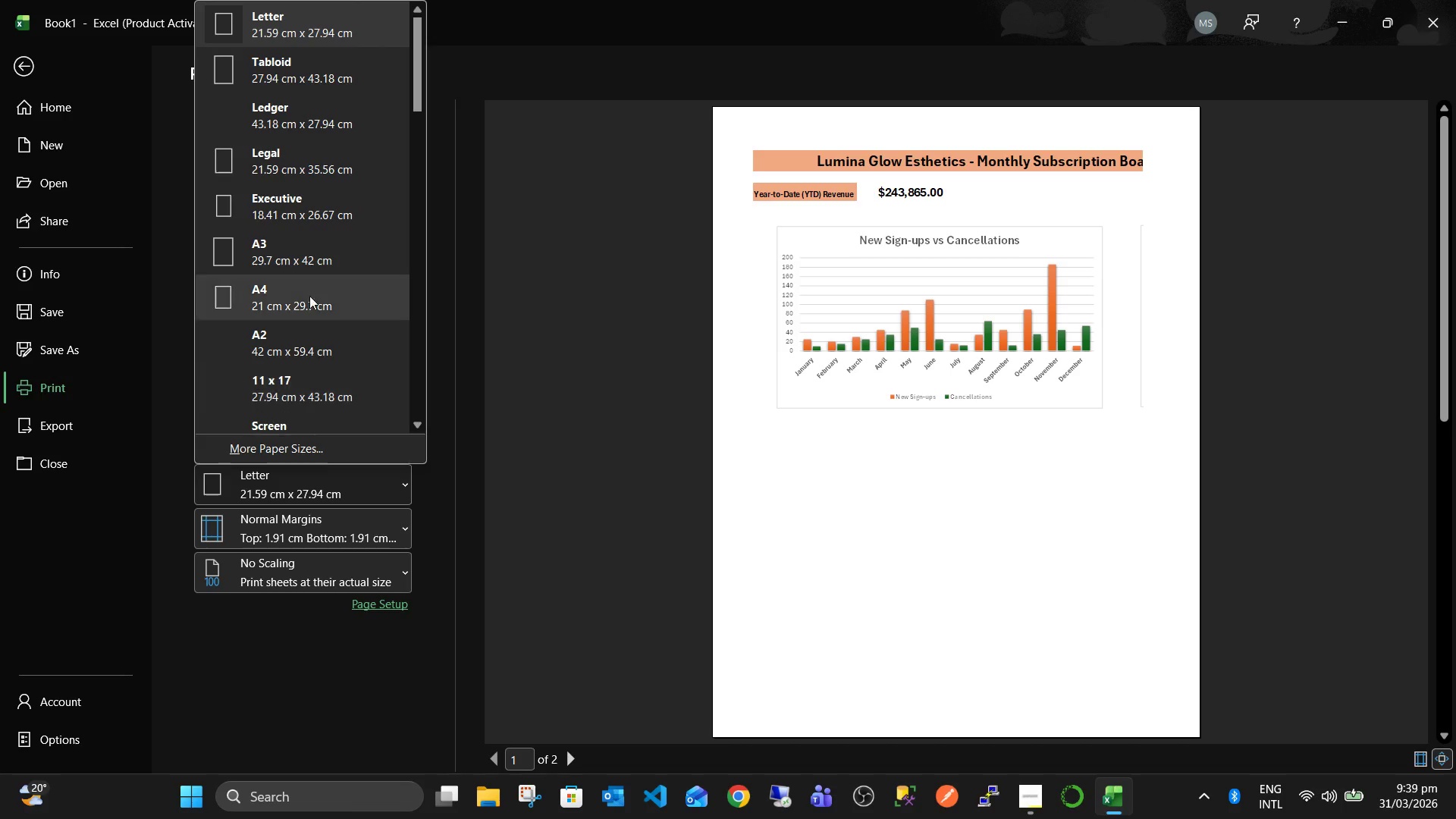 
left_click([306, 278])
 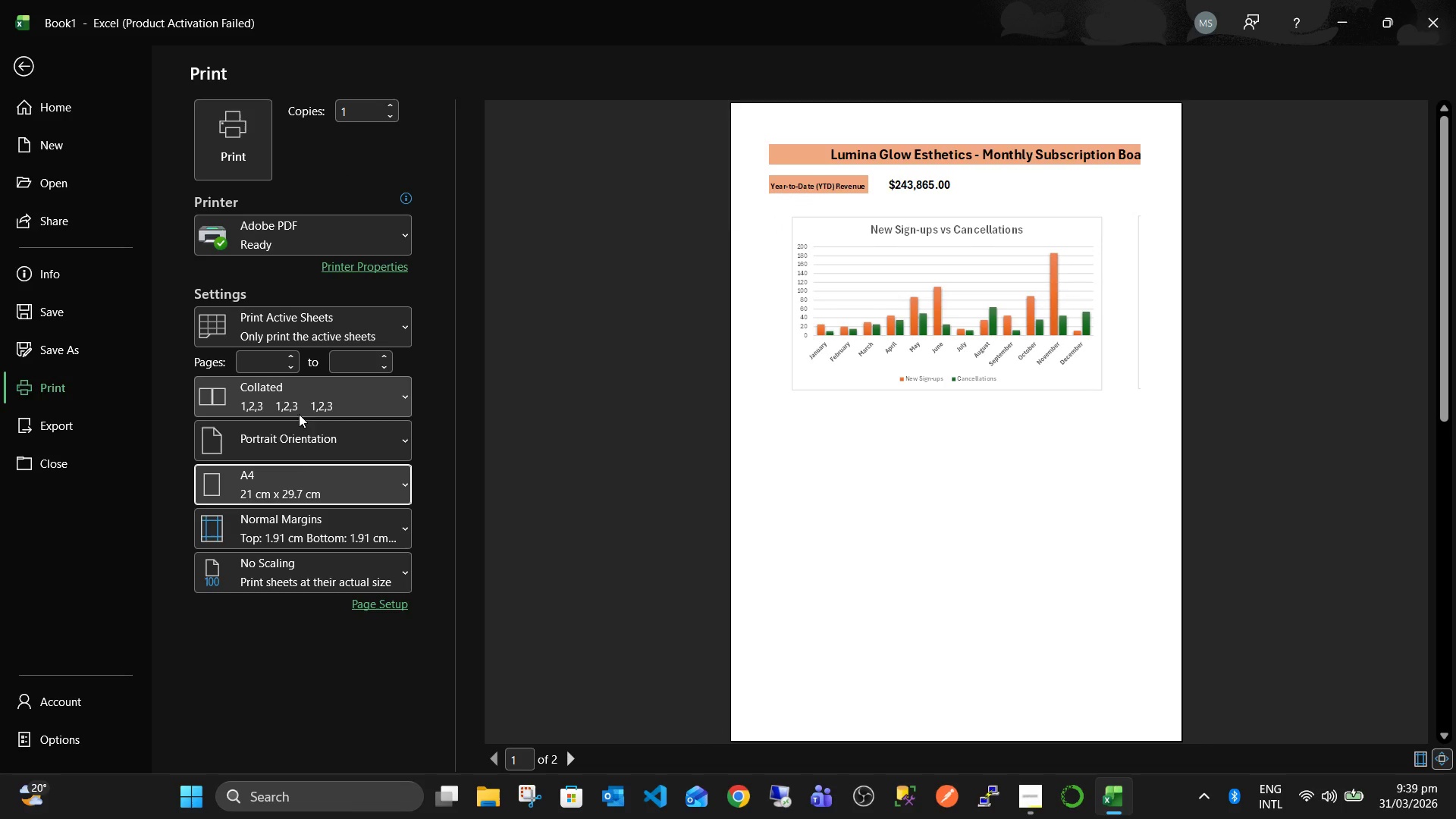 
left_click([294, 482])
 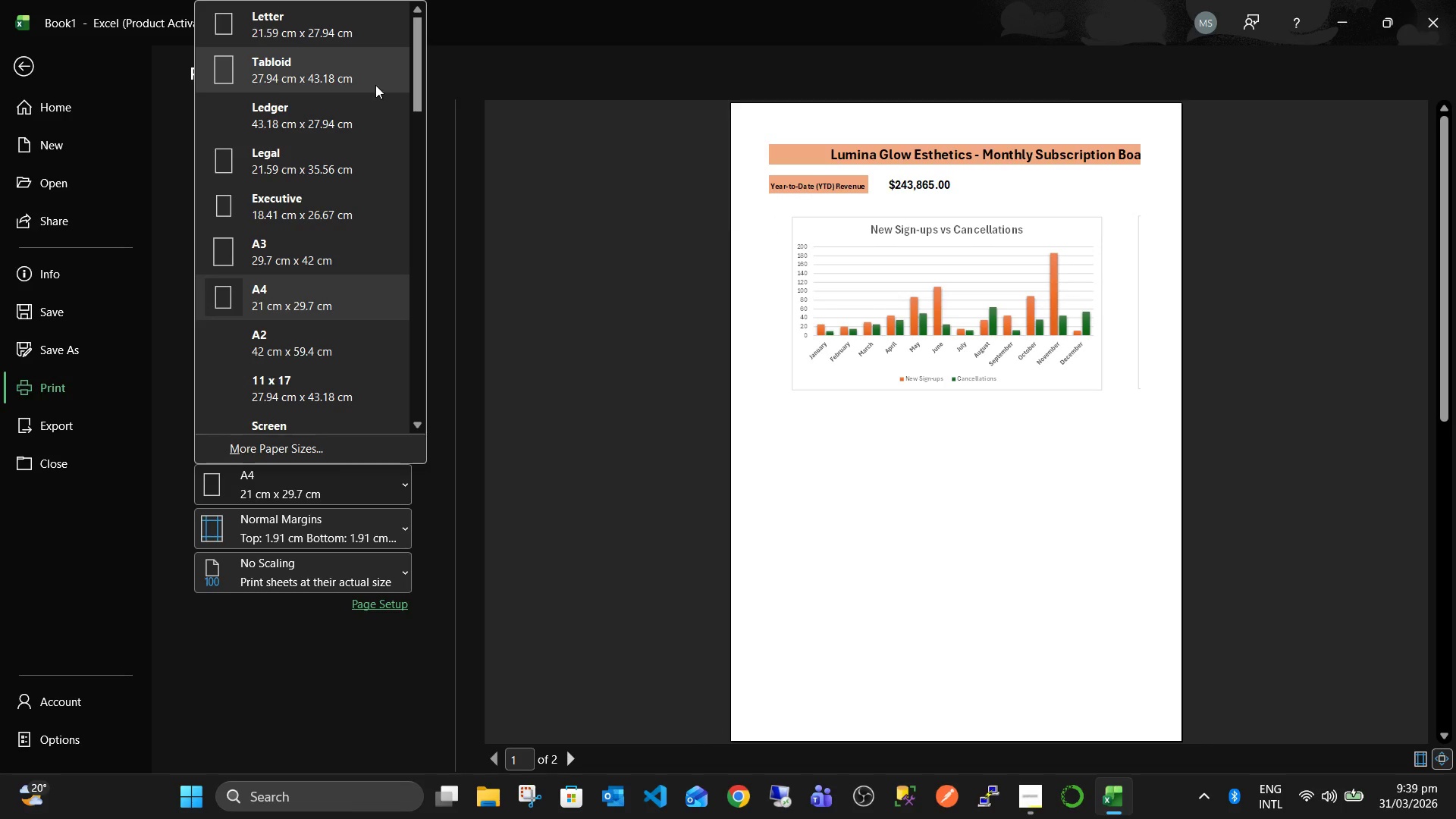 
left_click([348, 11])
 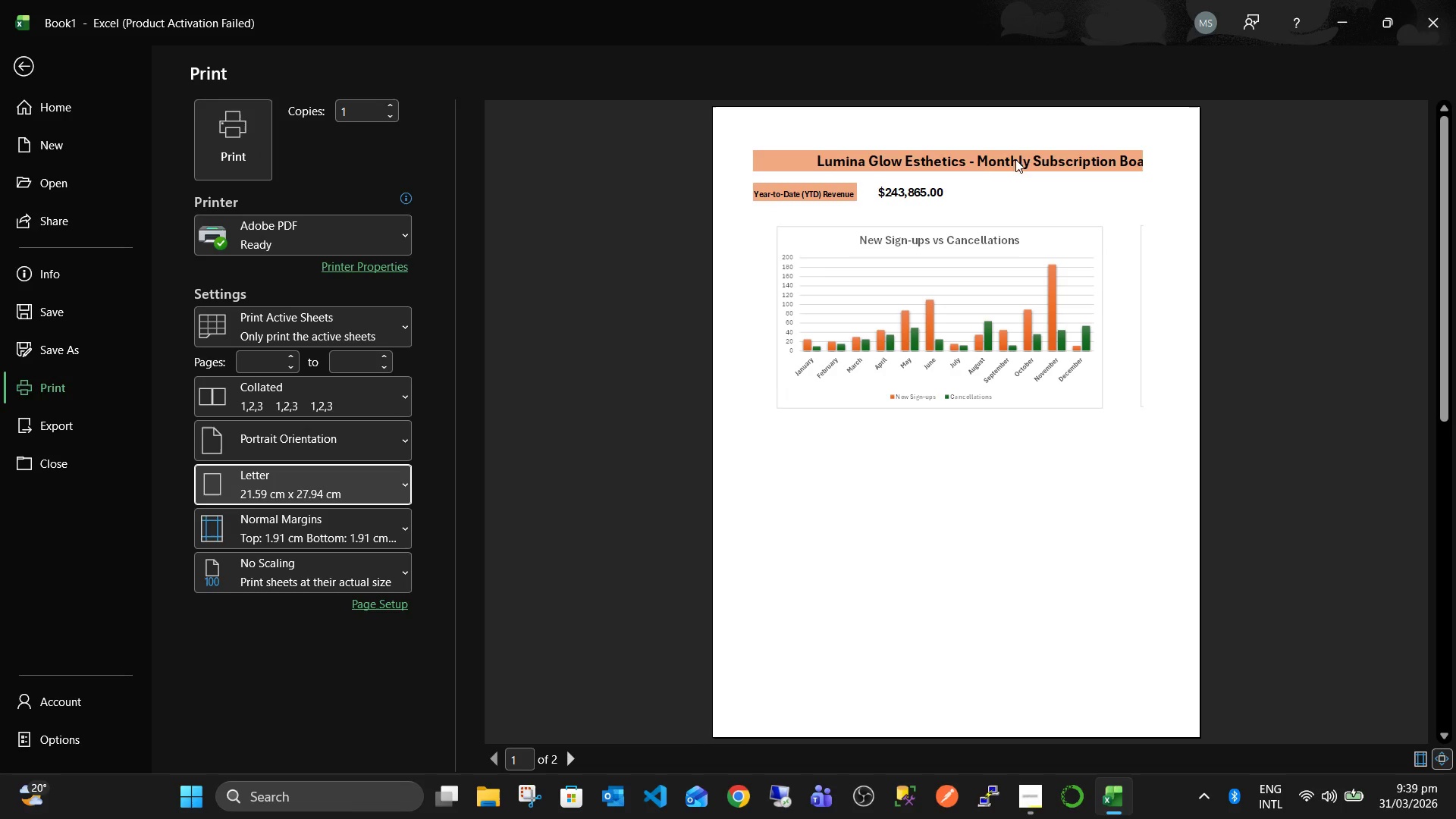 
key(Backquote)
 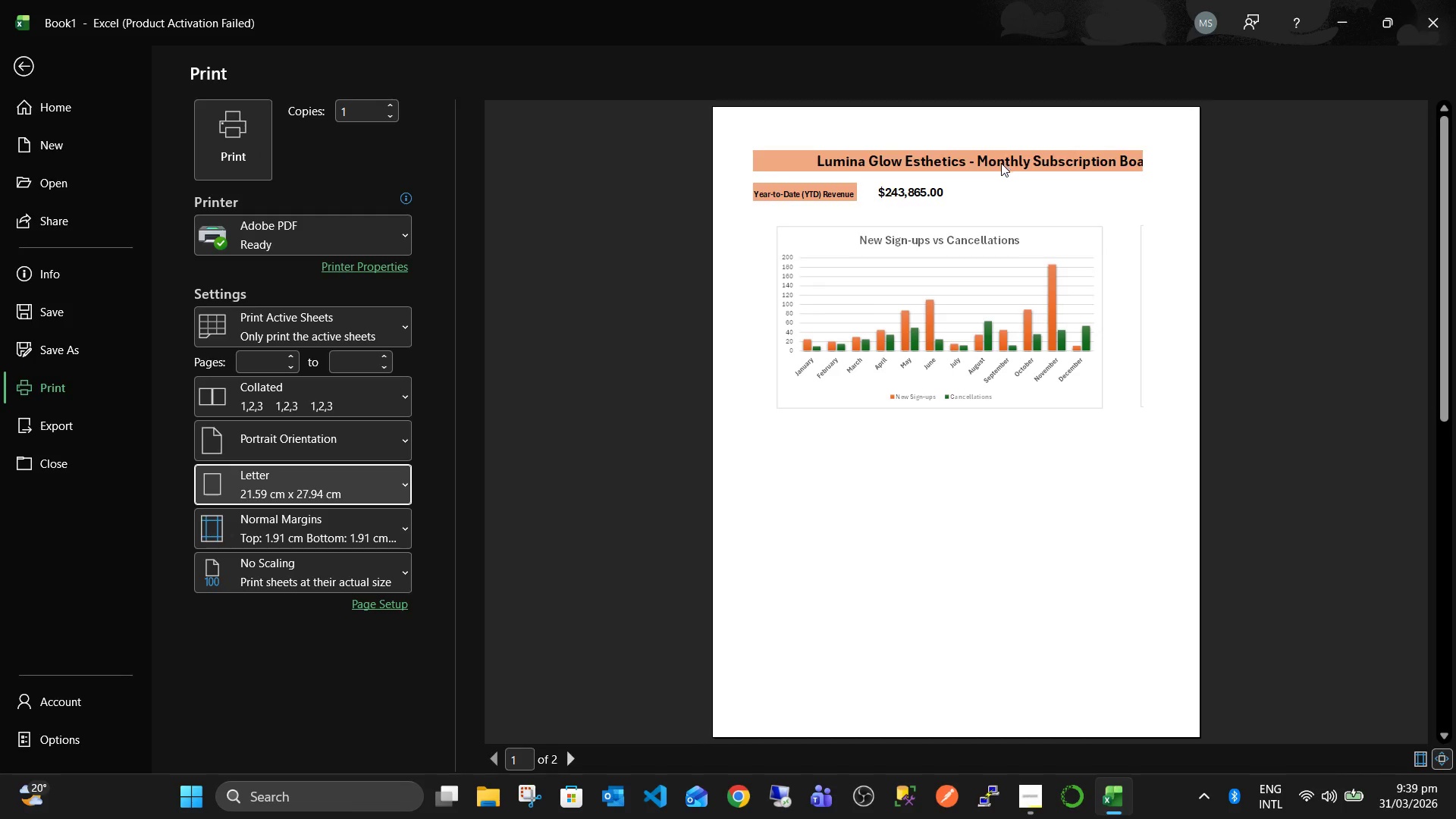 
key(Escape)
 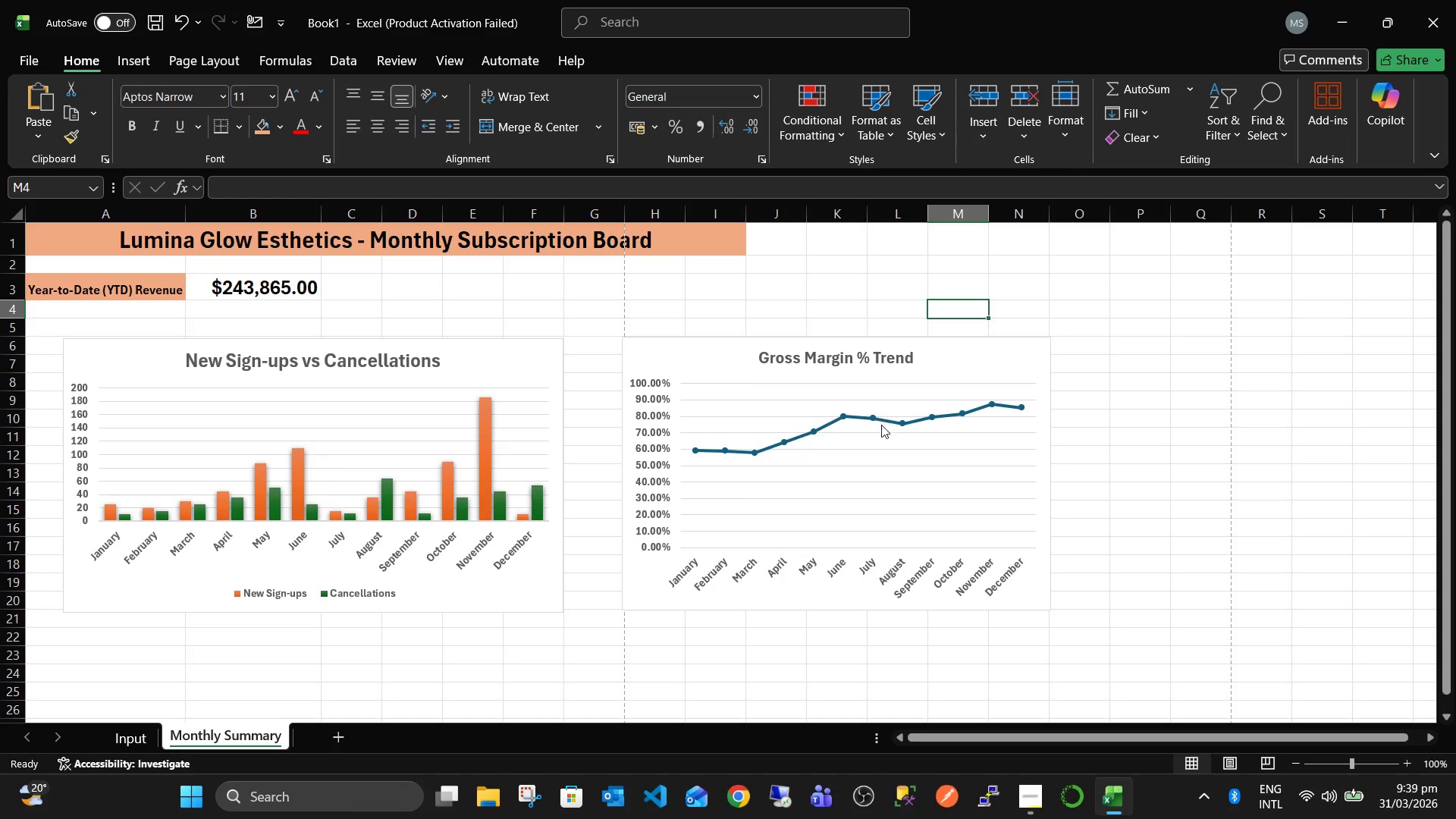 
scroll: coordinate [880, 429], scroll_direction: down, amount: 1.0
 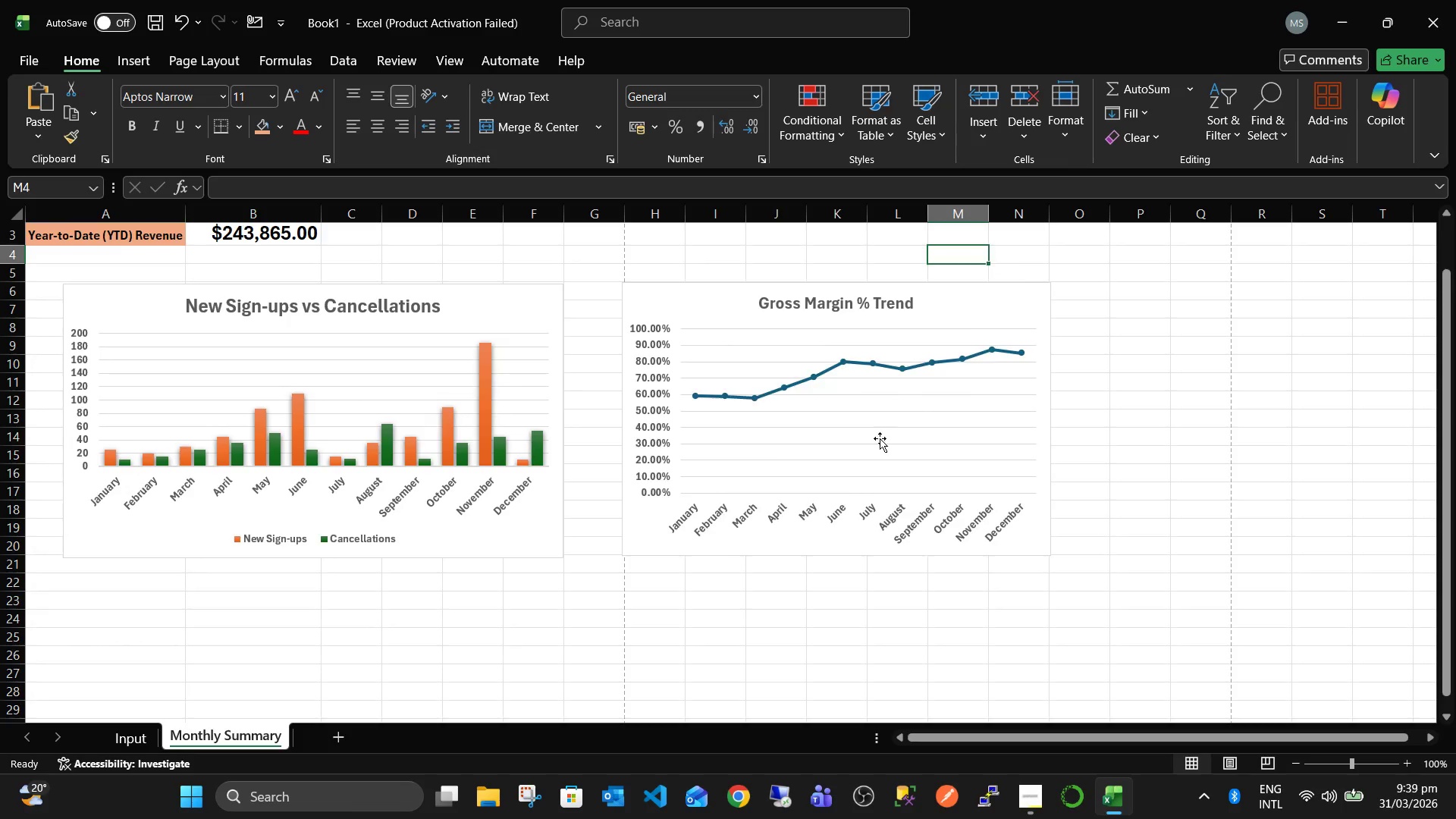 
left_click([855, 610])
 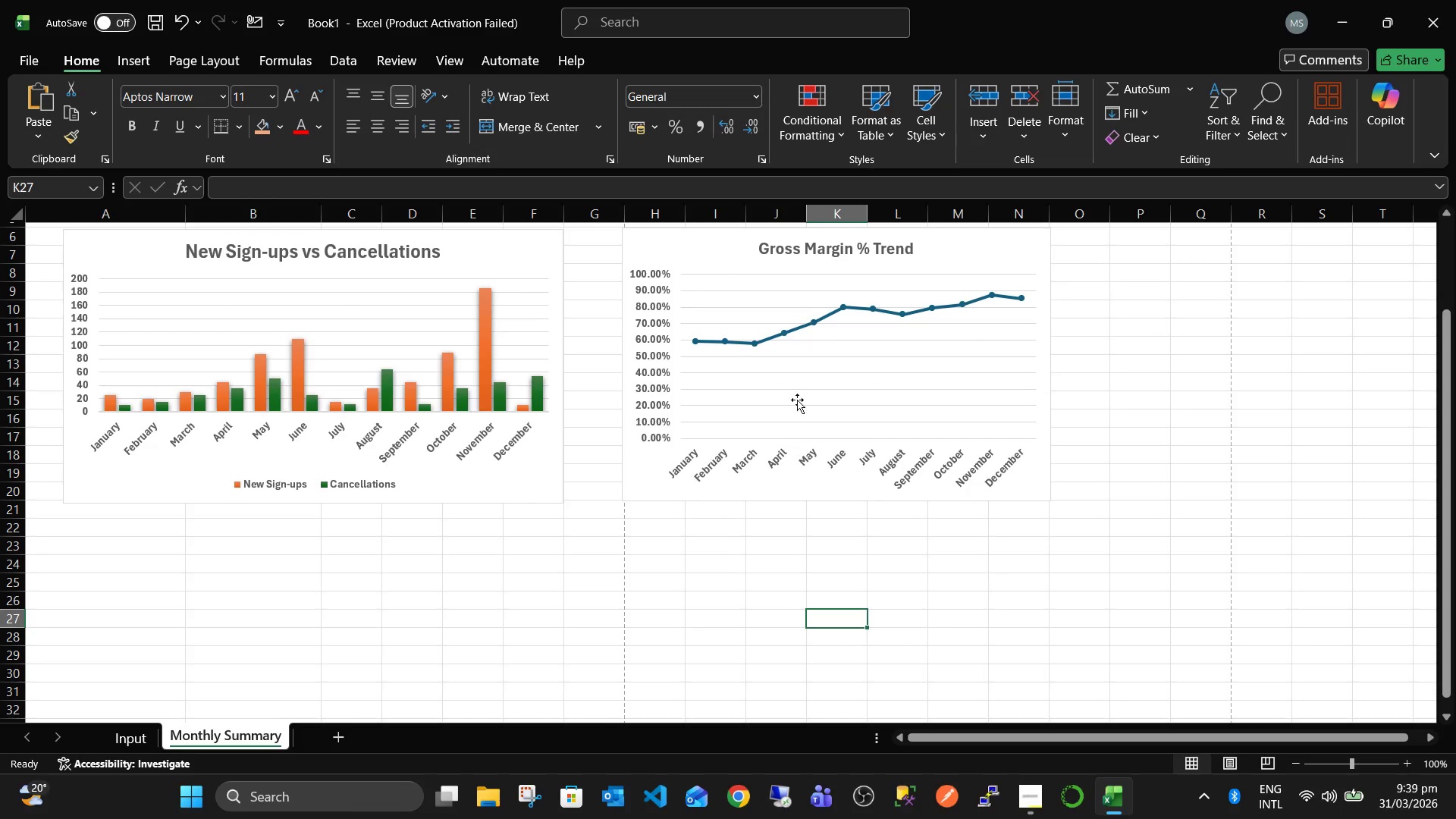 
scroll: coordinate [880, 438], scroll_direction: down, amount: 1.0
 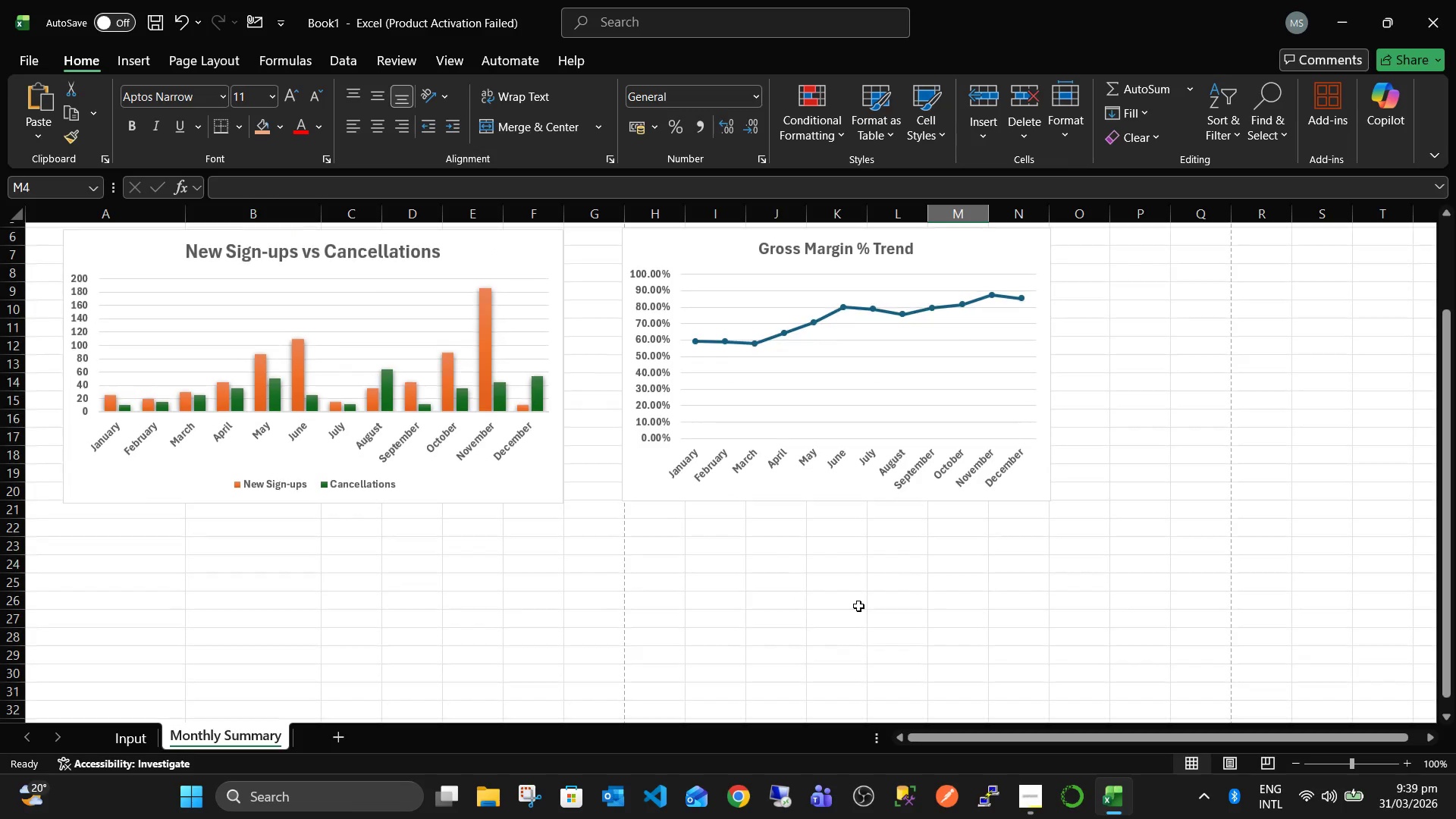 
left_click_drag(start_coordinate=[812, 387], to_coordinate=[730, 530])
 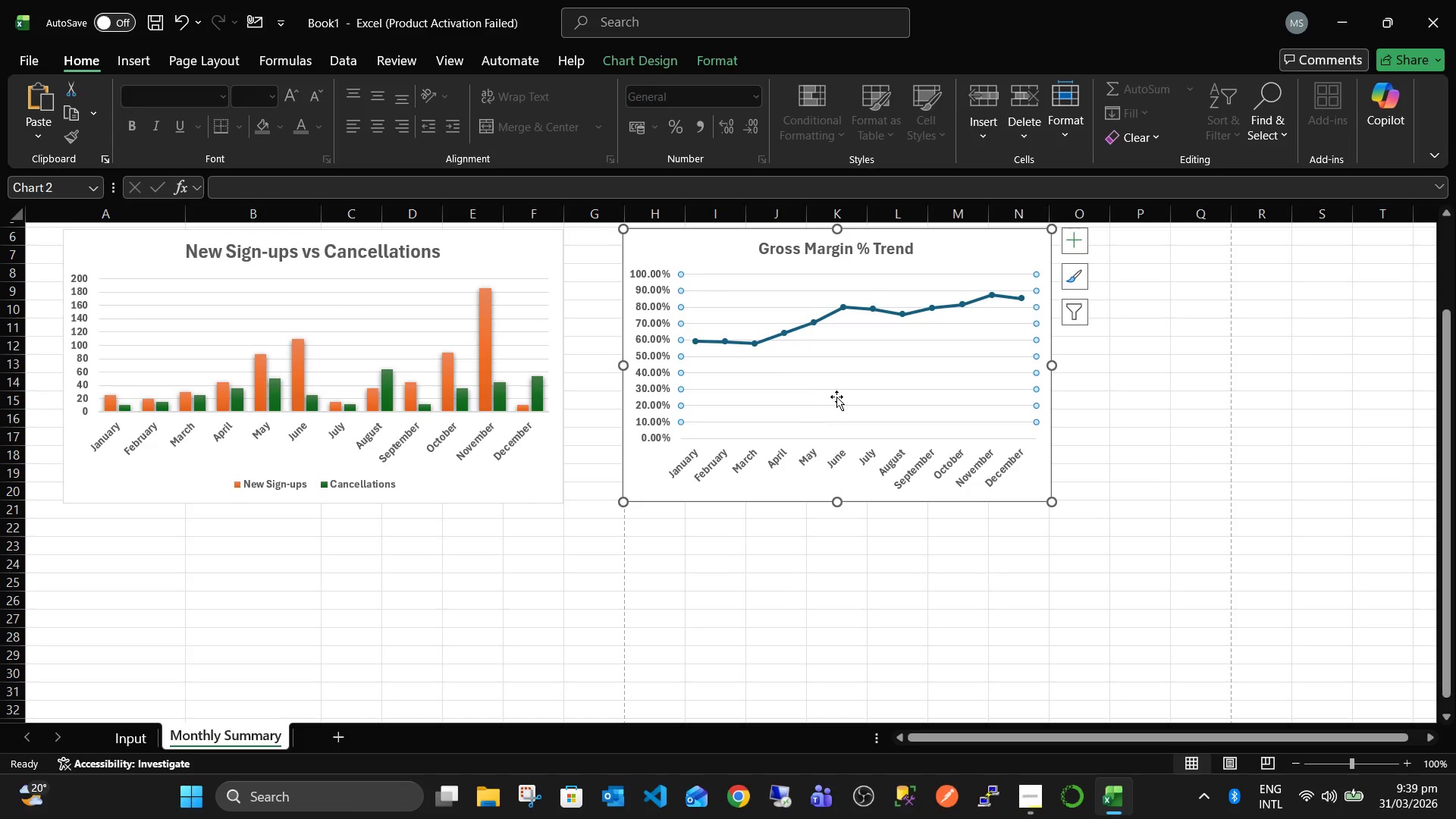 
left_click_drag(start_coordinate=[836, 397], to_coordinate=[742, 479])
 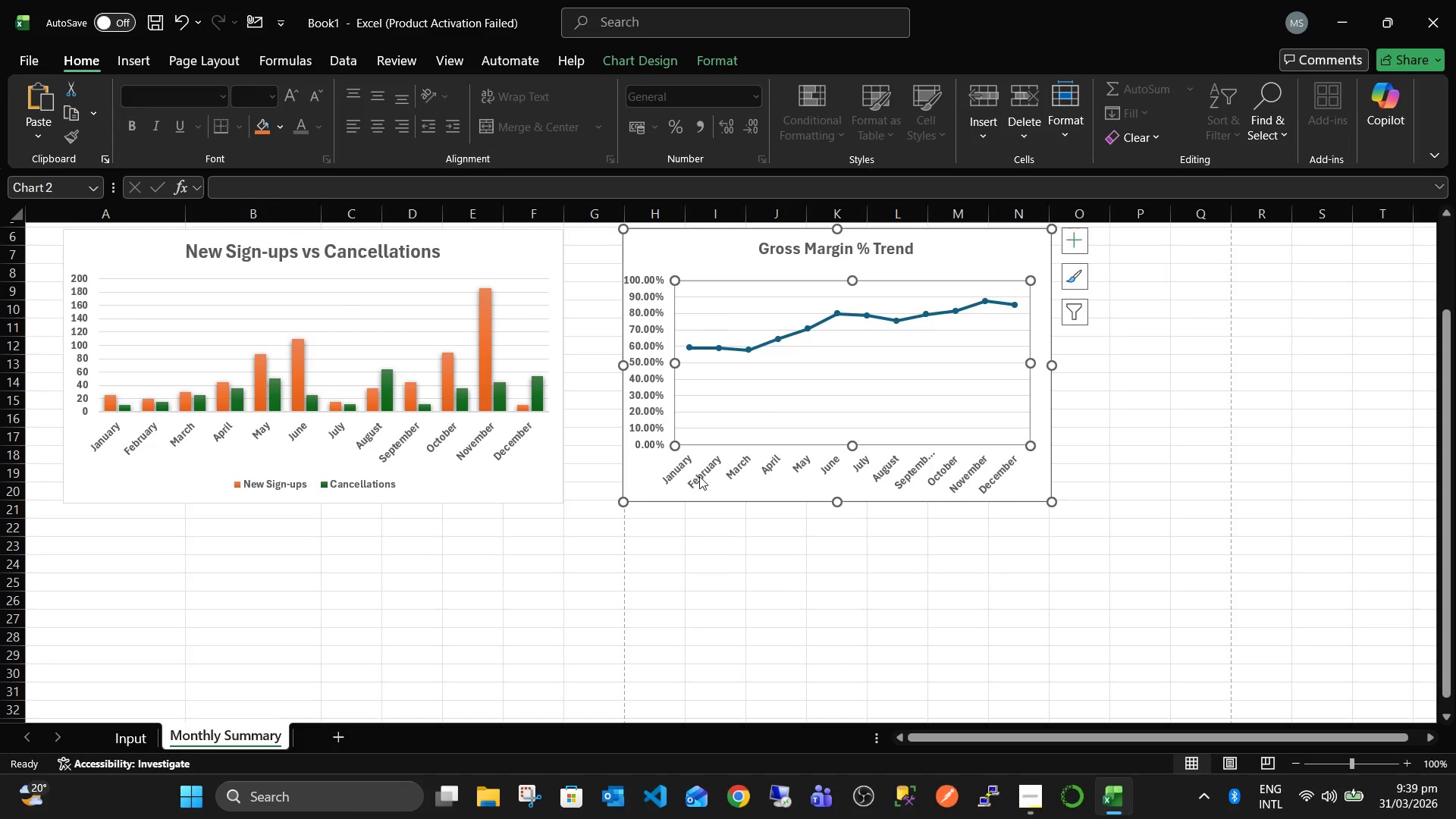 
key(Control+Z)
 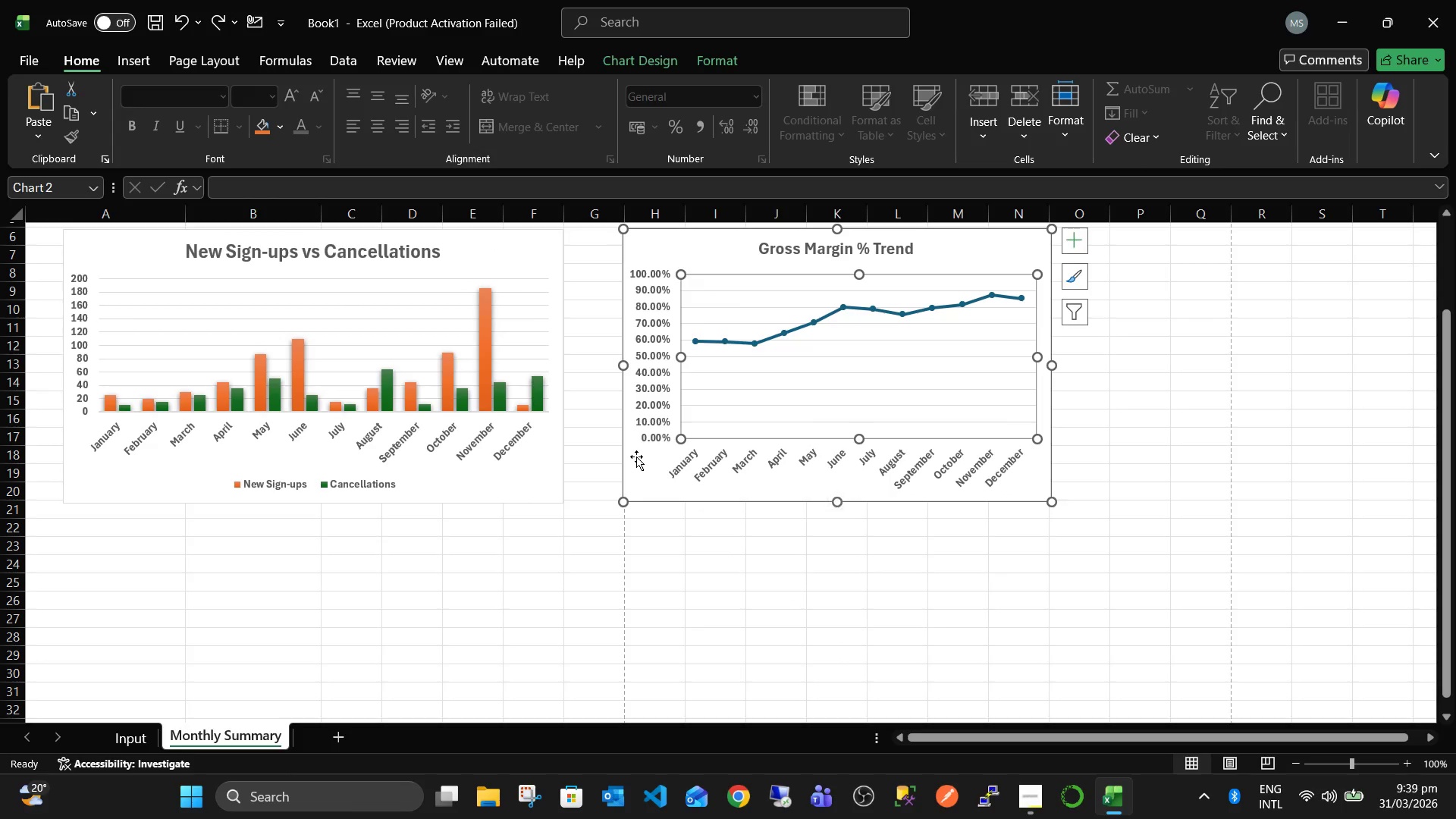 
left_click_drag(start_coordinate=[636, 457], to_coordinate=[106, 760])
 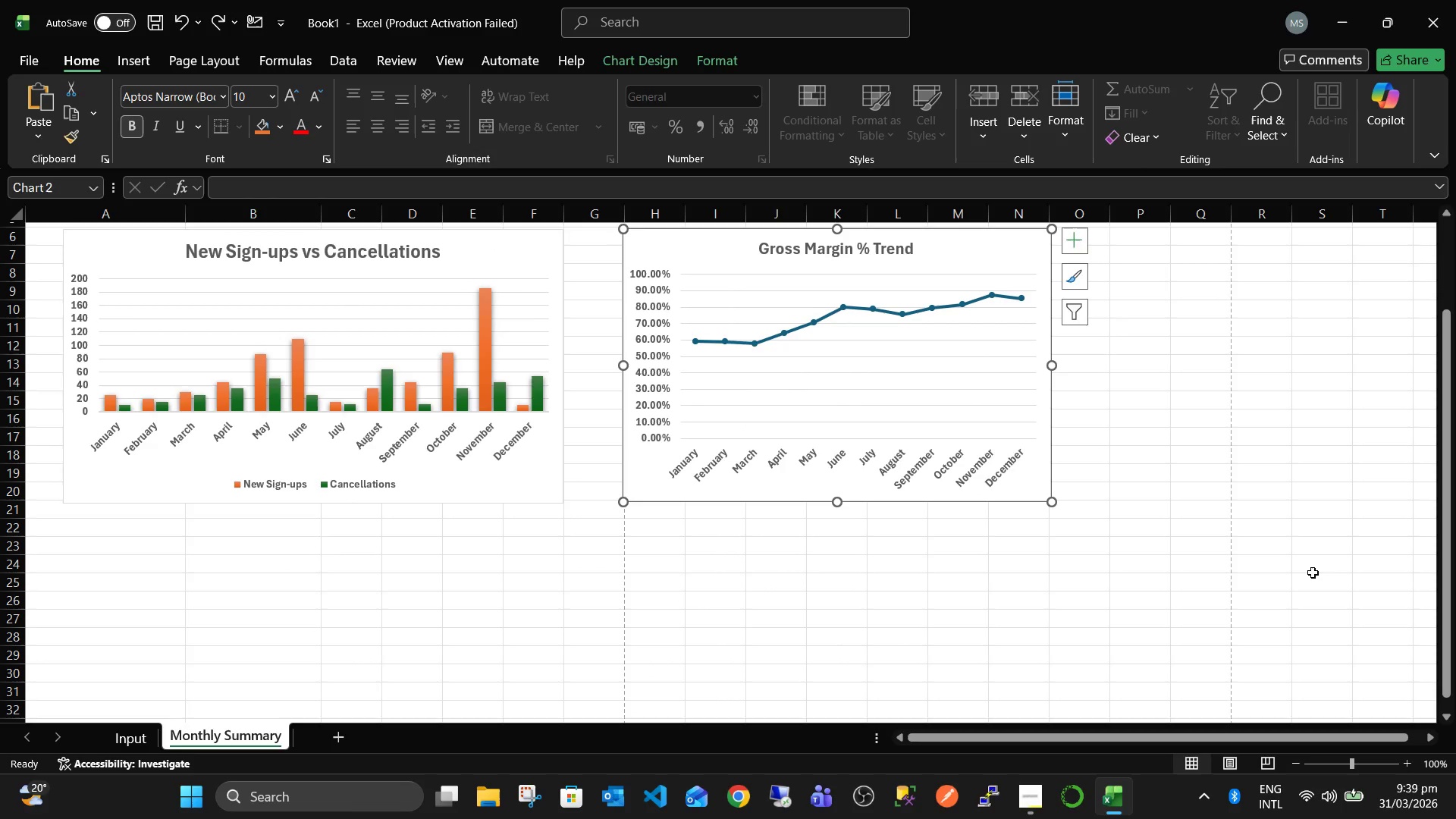 
hold_key(key=ControlLeft, duration=0.98)
scroll: coordinate [989, 607], scroll_direction: down, amount: 2.0
 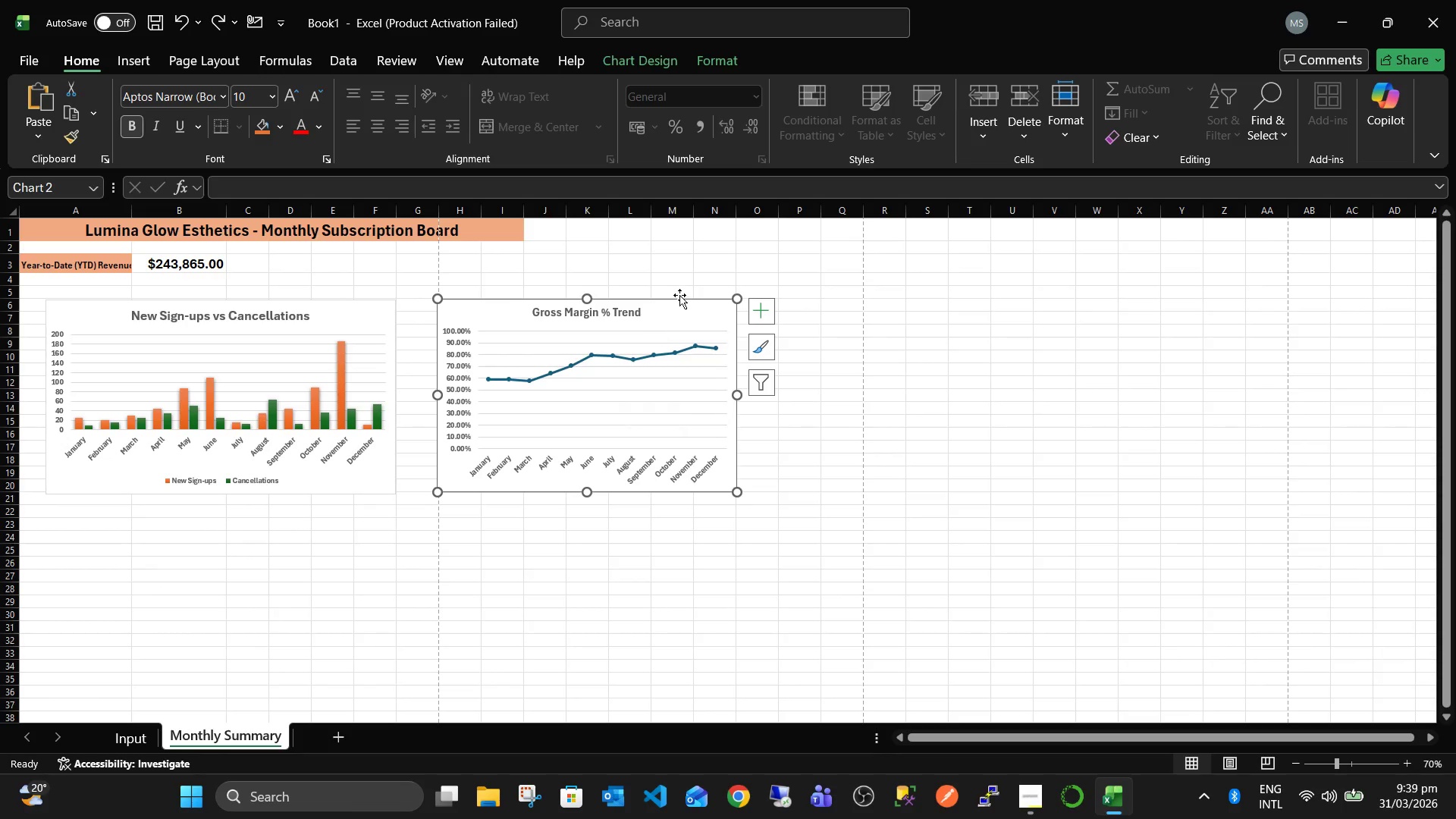 
left_click_drag(start_coordinate=[677, 313], to_coordinate=[285, 519])
 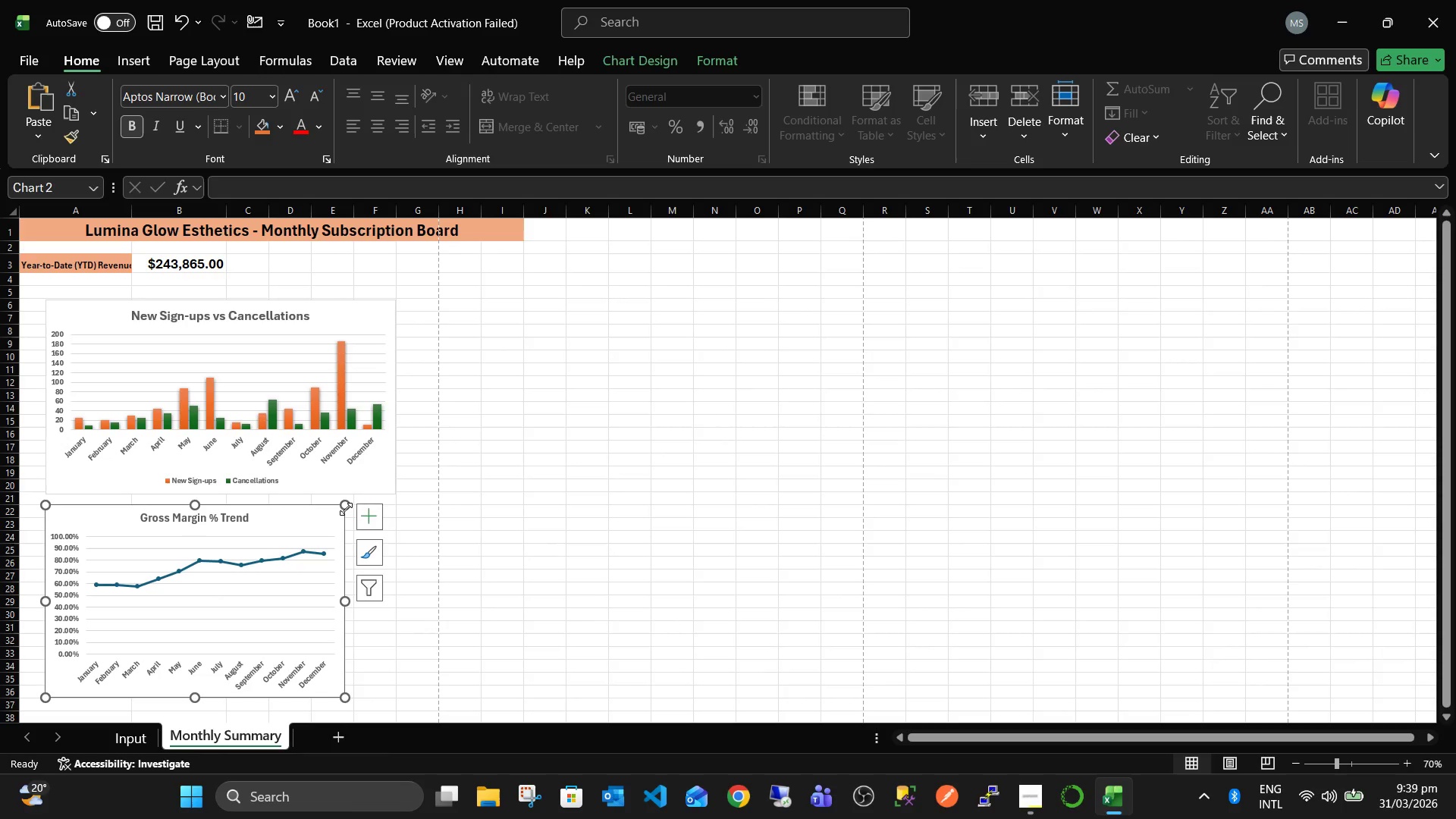 
left_click_drag(start_coordinate=[346, 509], to_coordinate=[395, 505])
 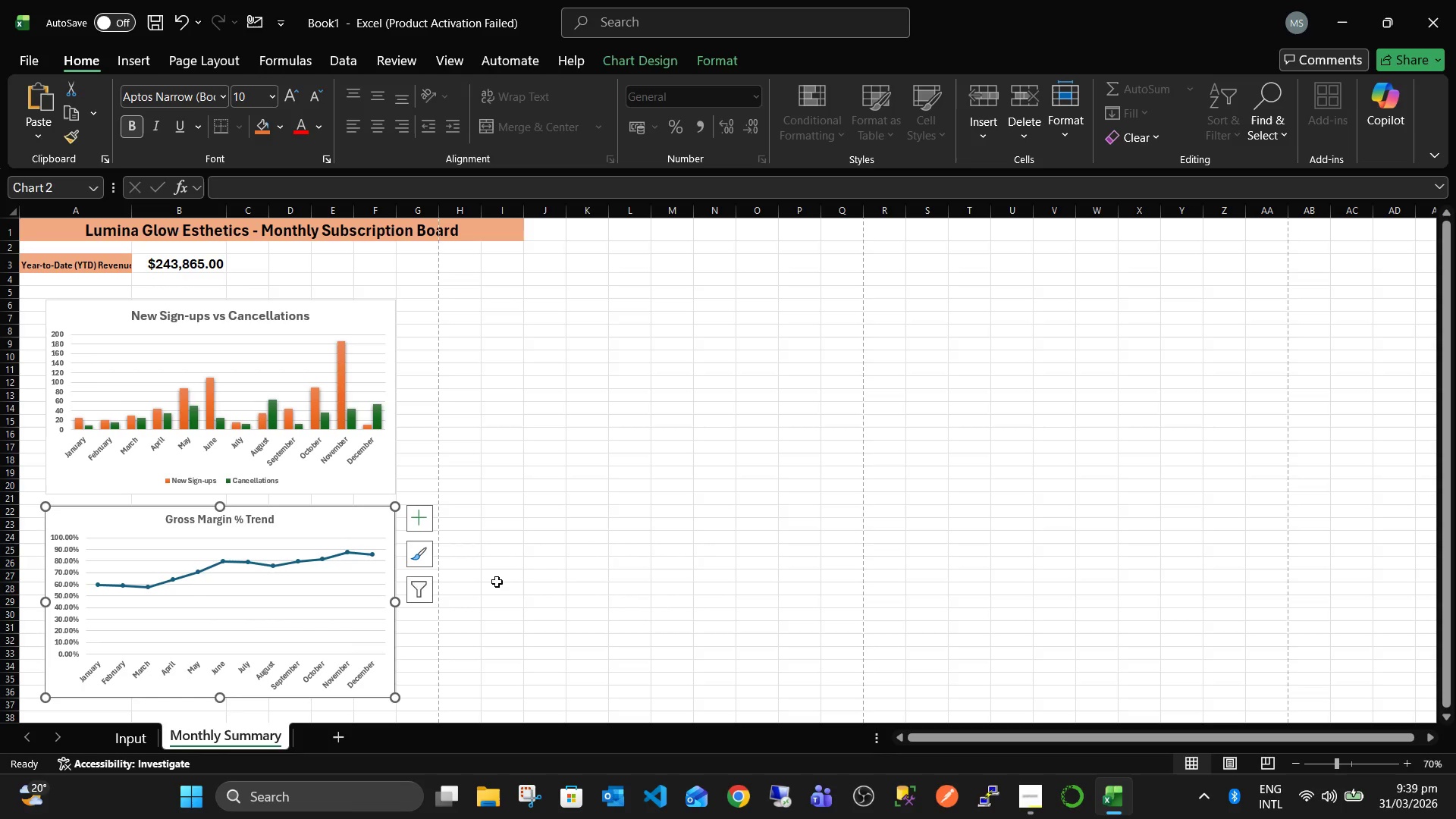 
left_click([563, 568])
 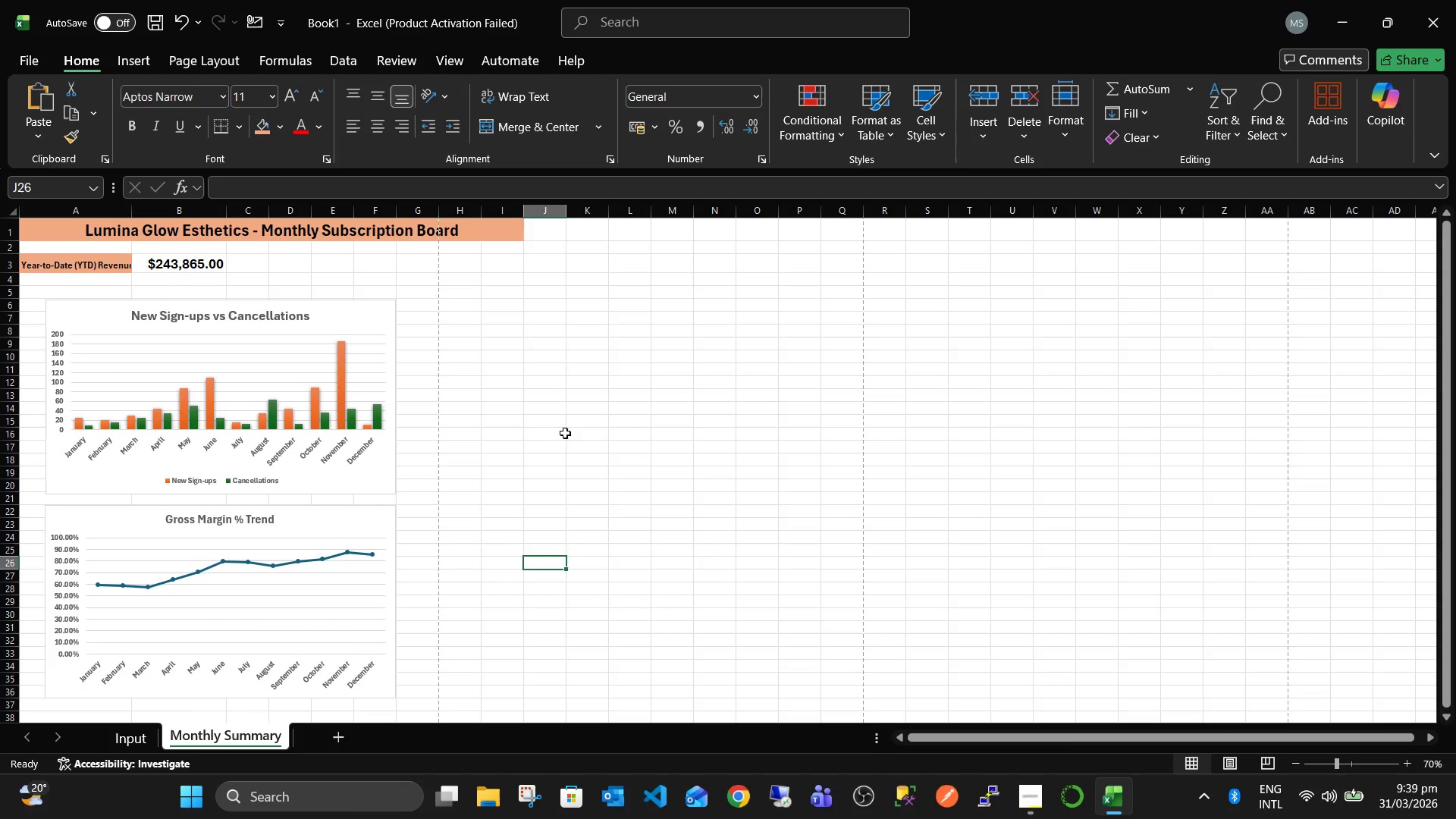 
hold_key(key=ControlLeft, duration=0.84)
scroll: coordinate [539, 441], scroll_direction: up, amount: 1.0
 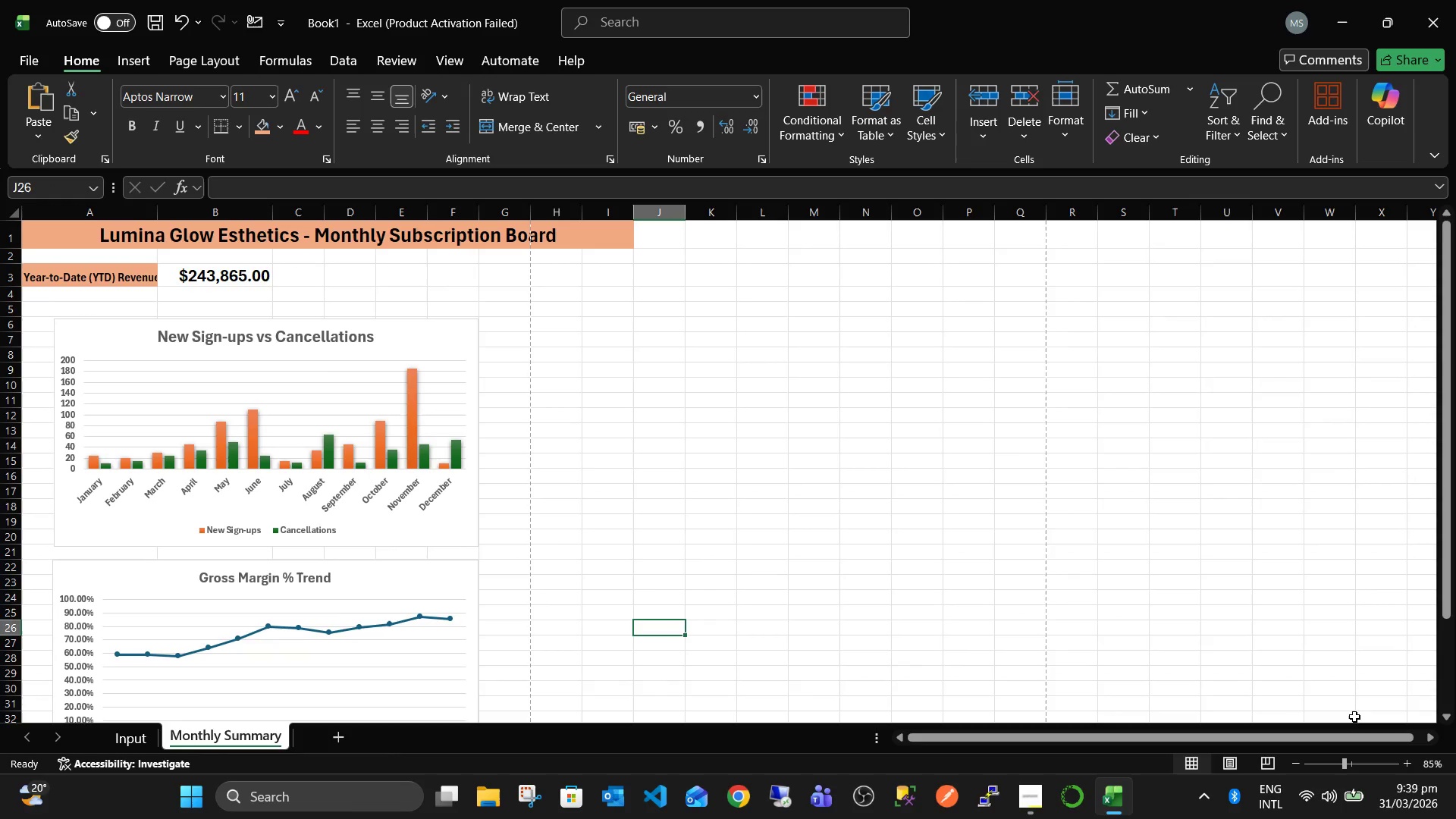 
left_click([1406, 769])
 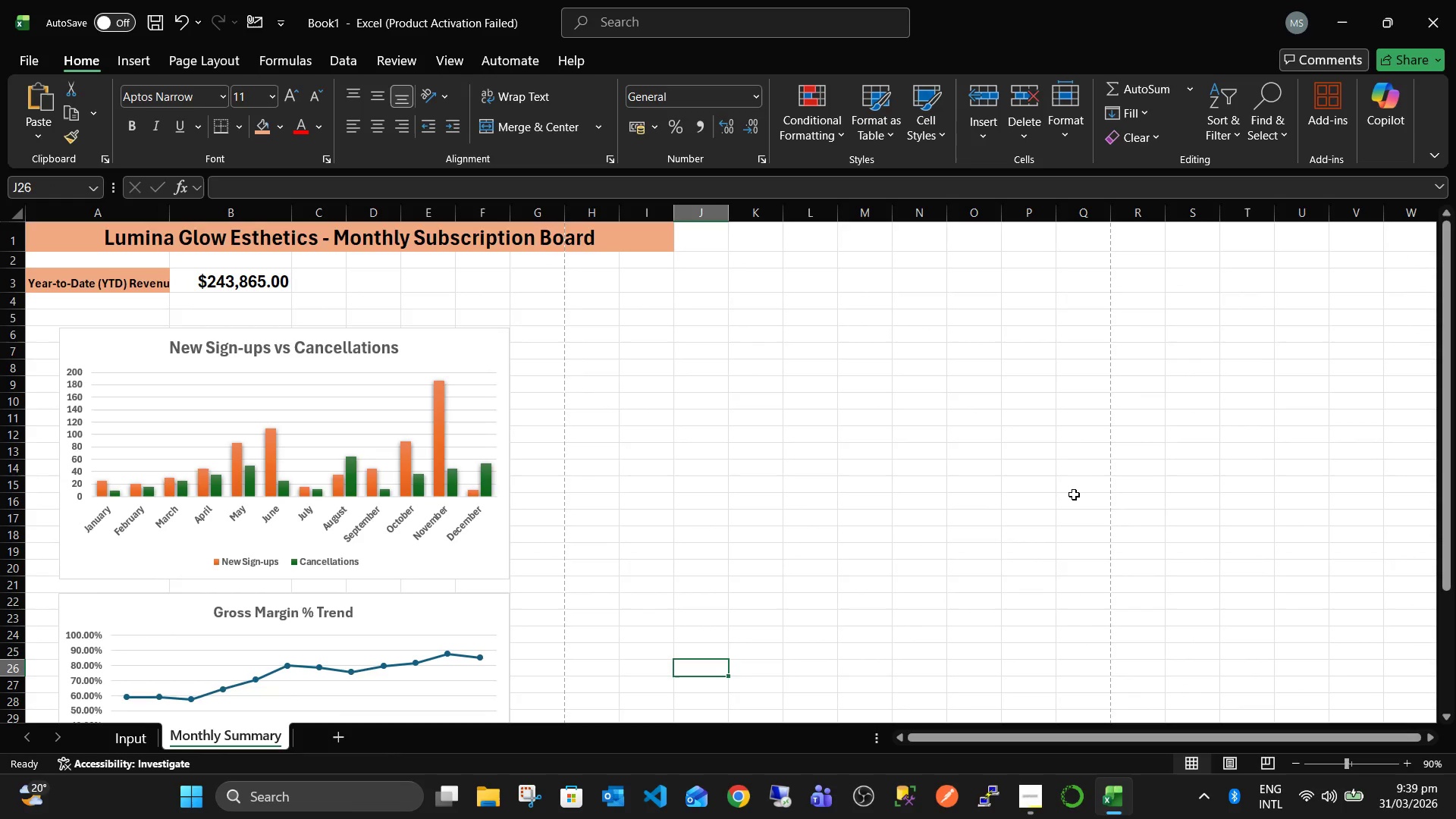 
scroll: coordinate [1067, 490], scroll_direction: down, amount: 1.0
 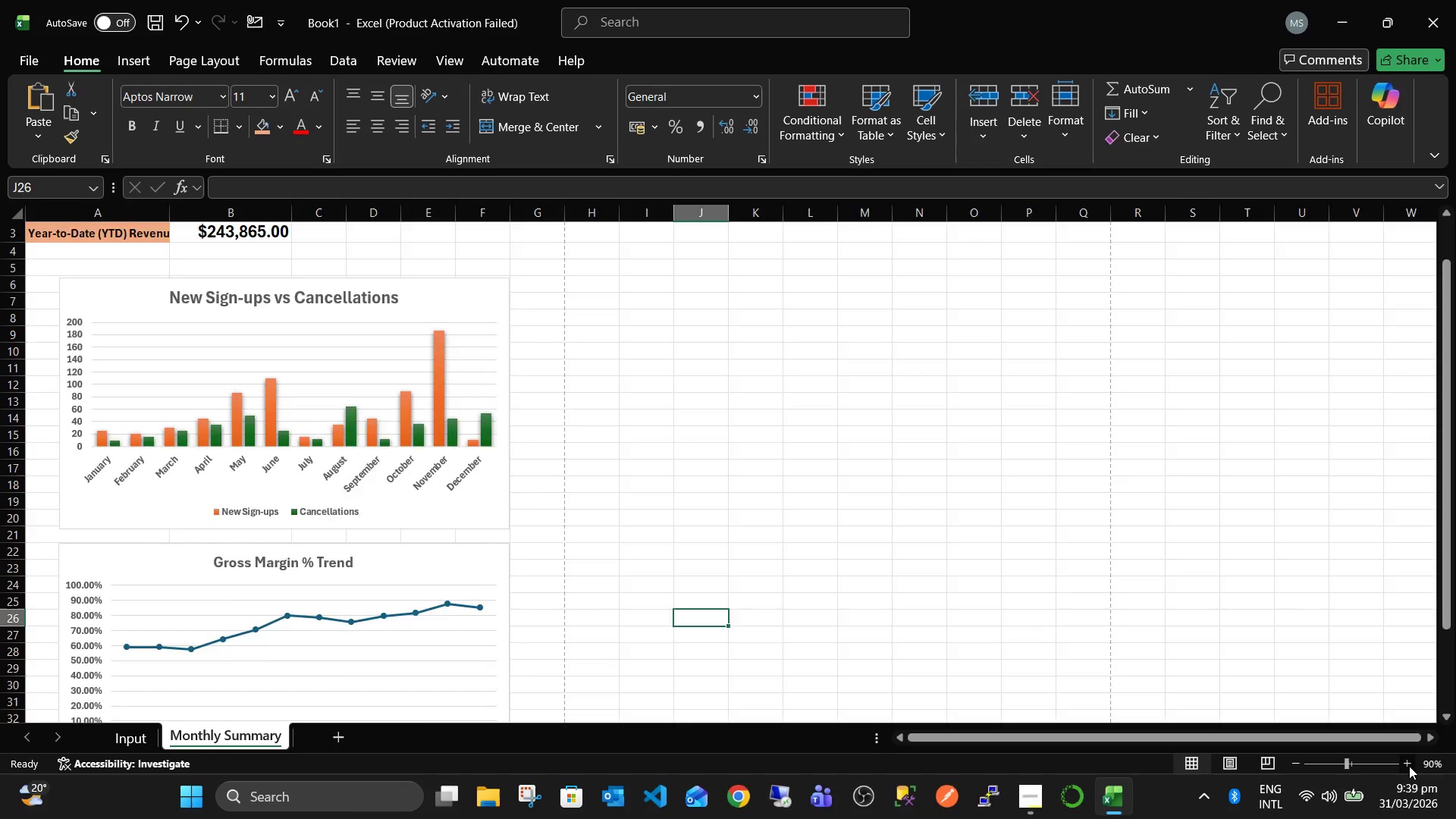 
double_click([1085, 540])
 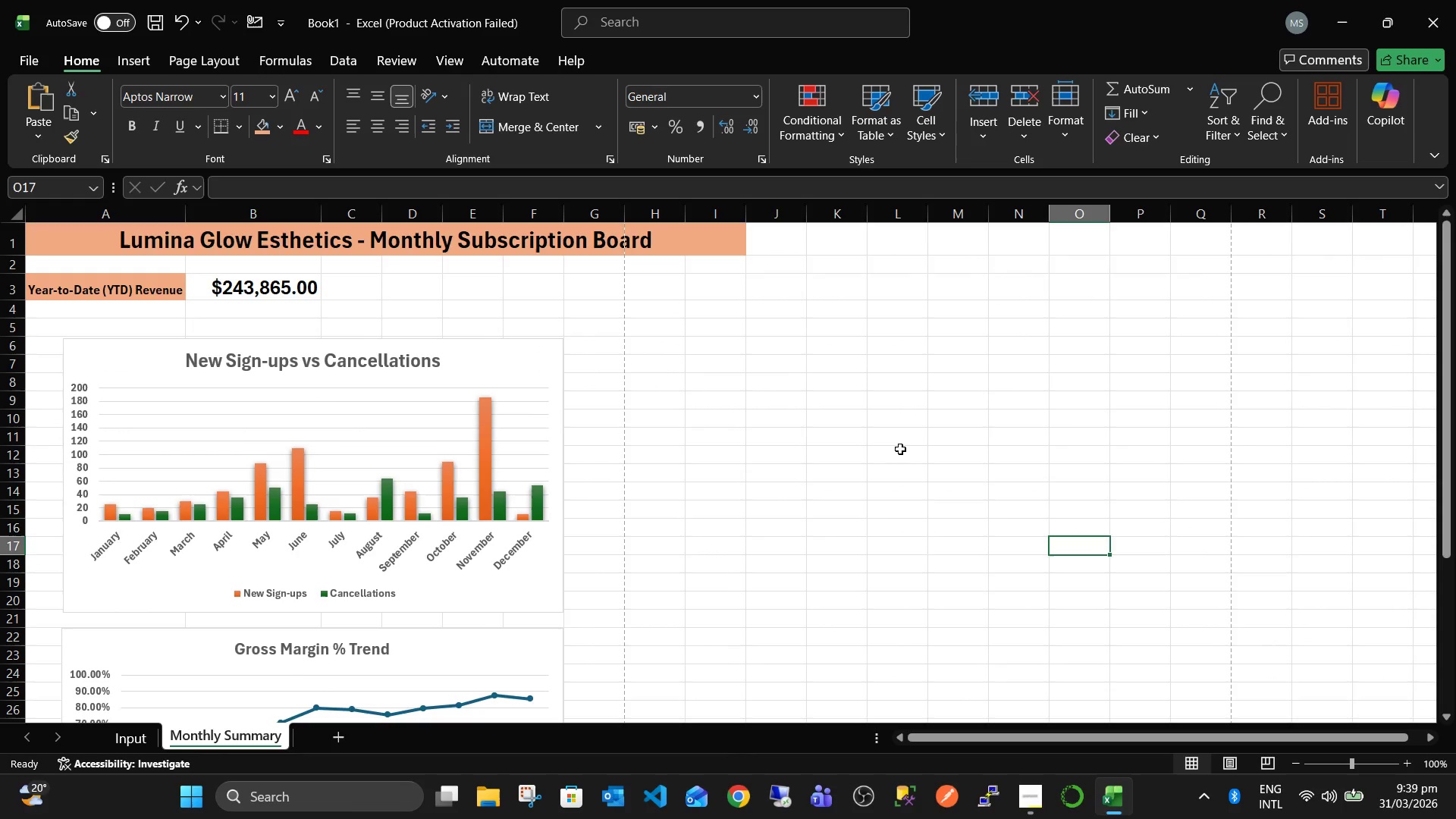 
key(Control+P)
 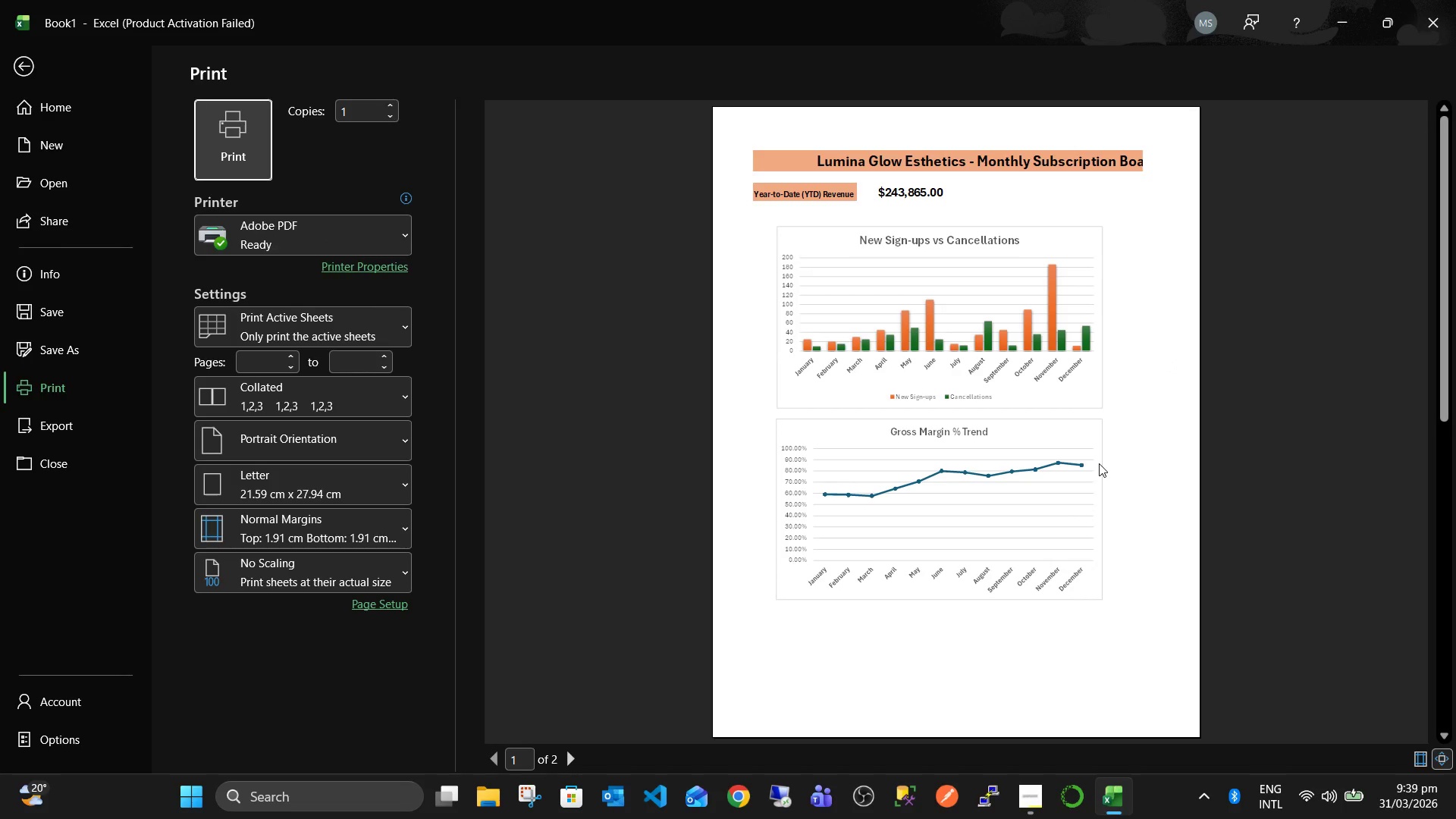 
wait(8.66)
 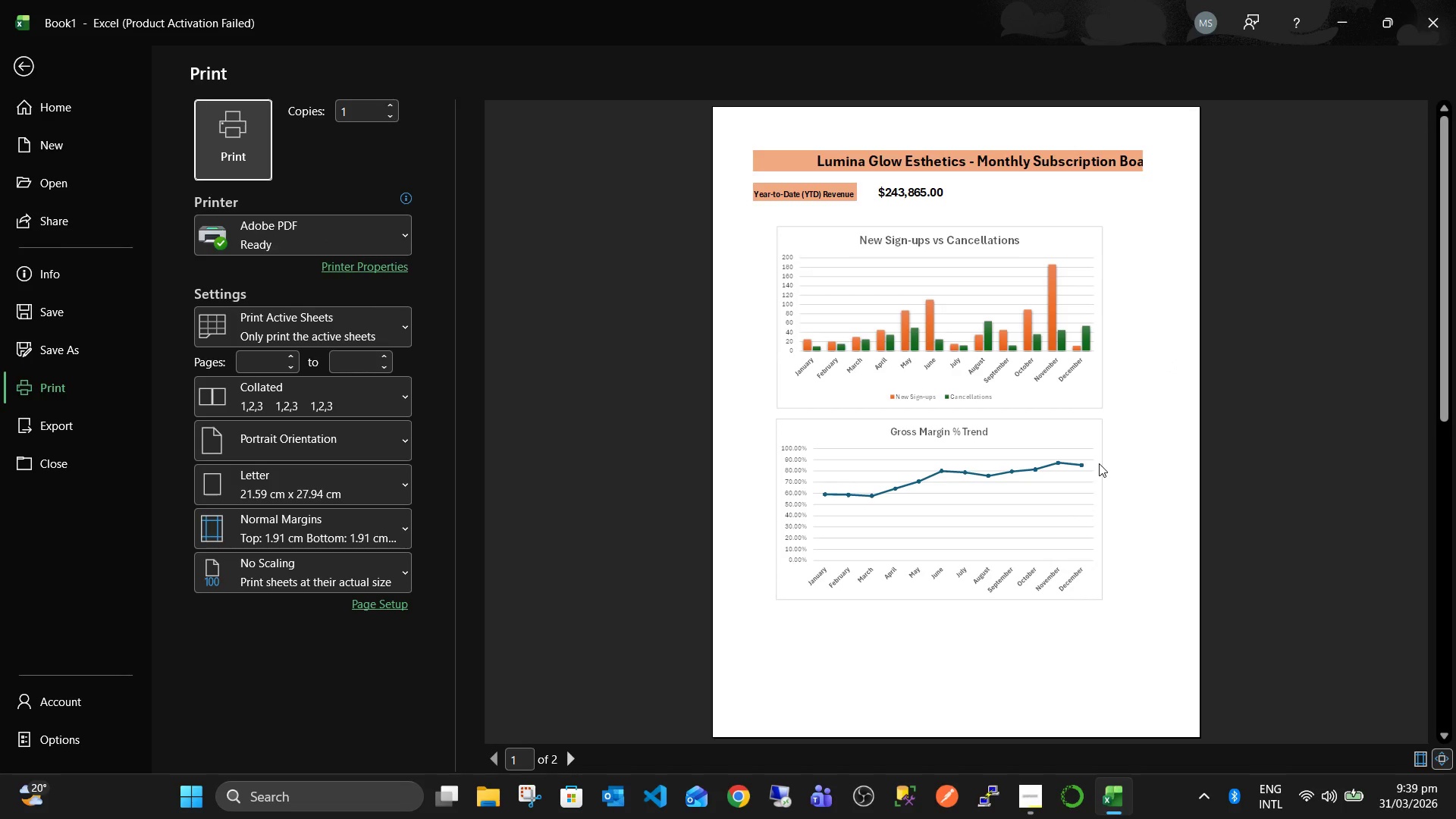 
key(Escape)
 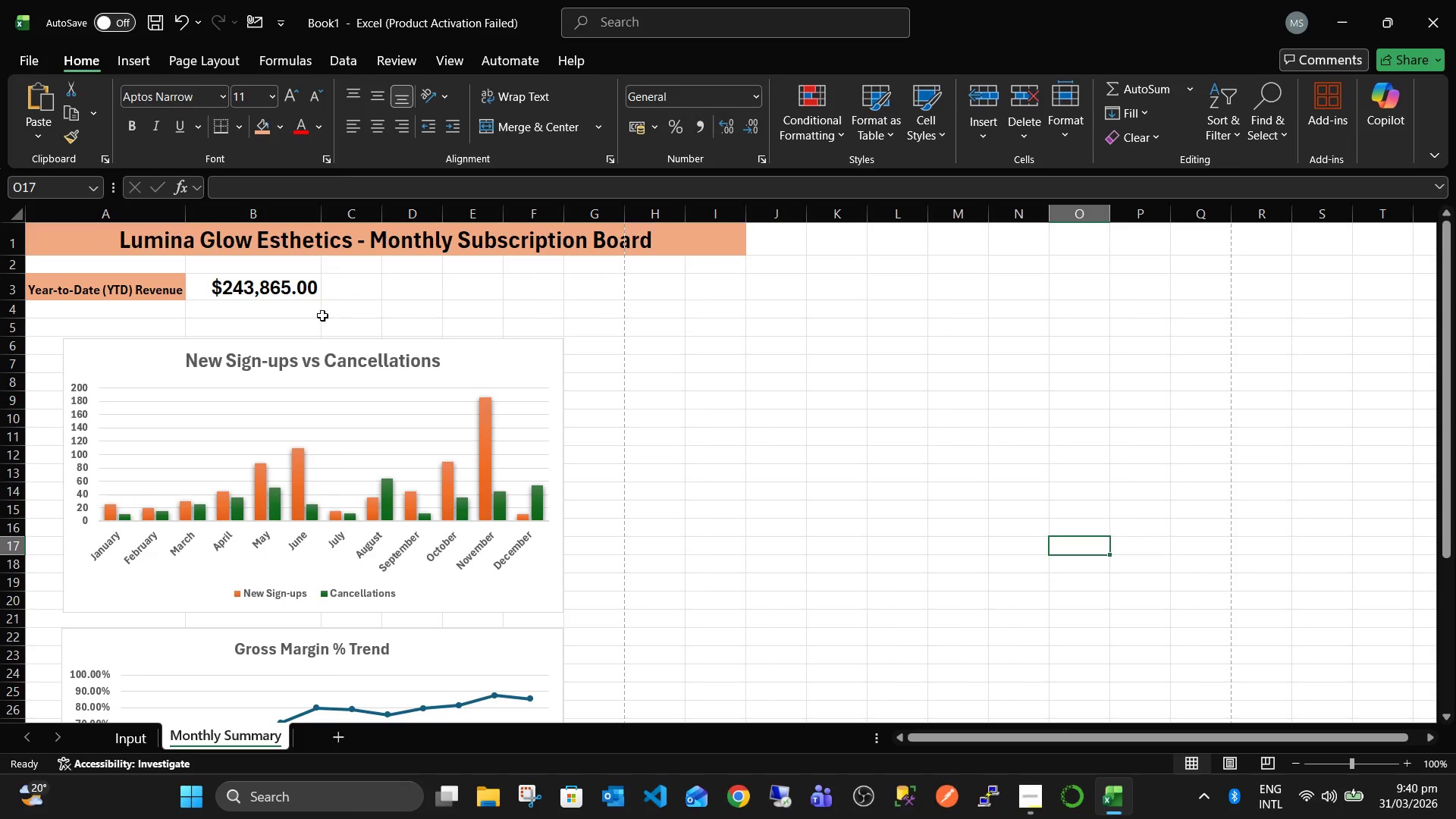 
left_click([271, 291])
 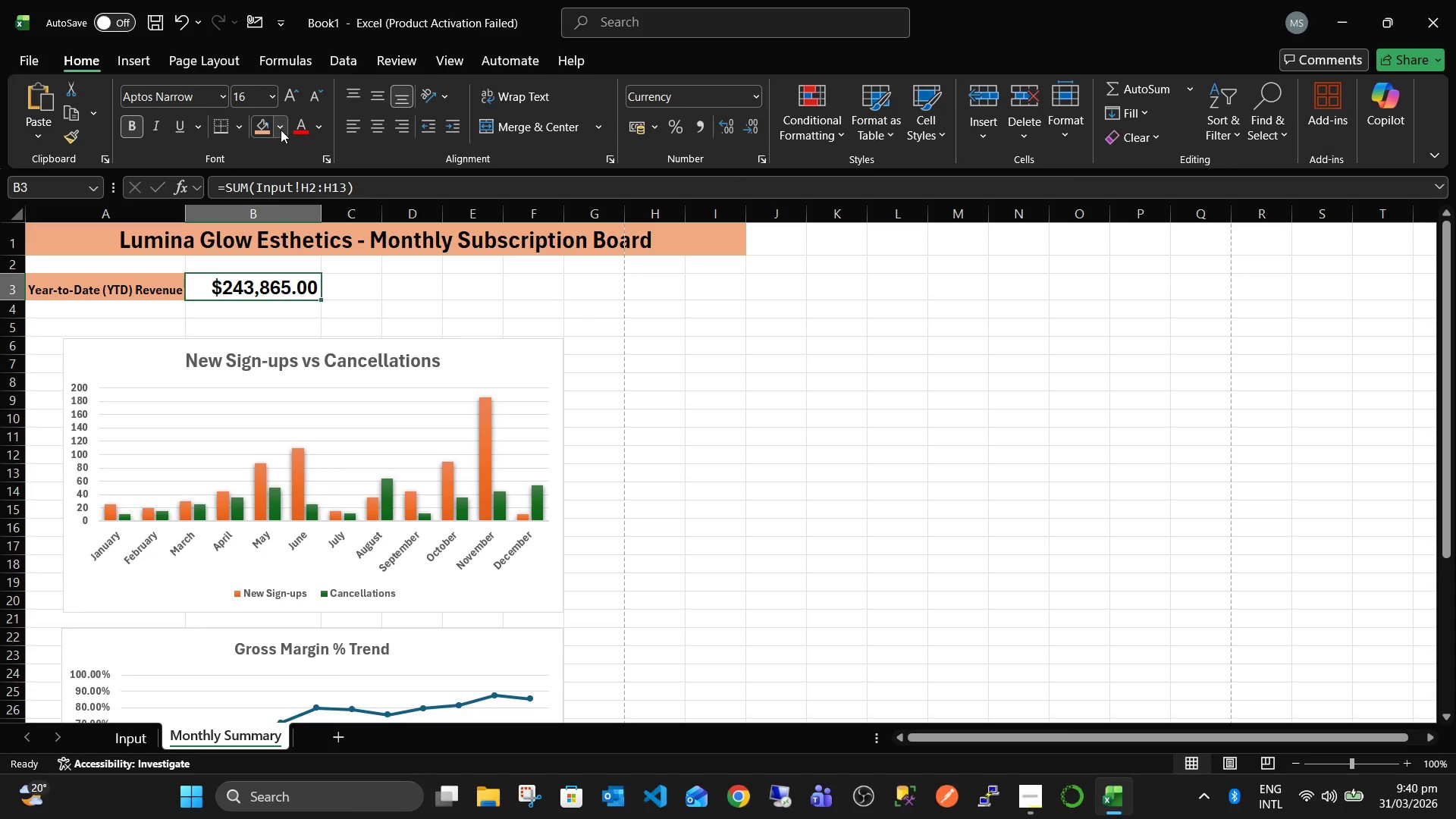 
left_click([281, 130])
 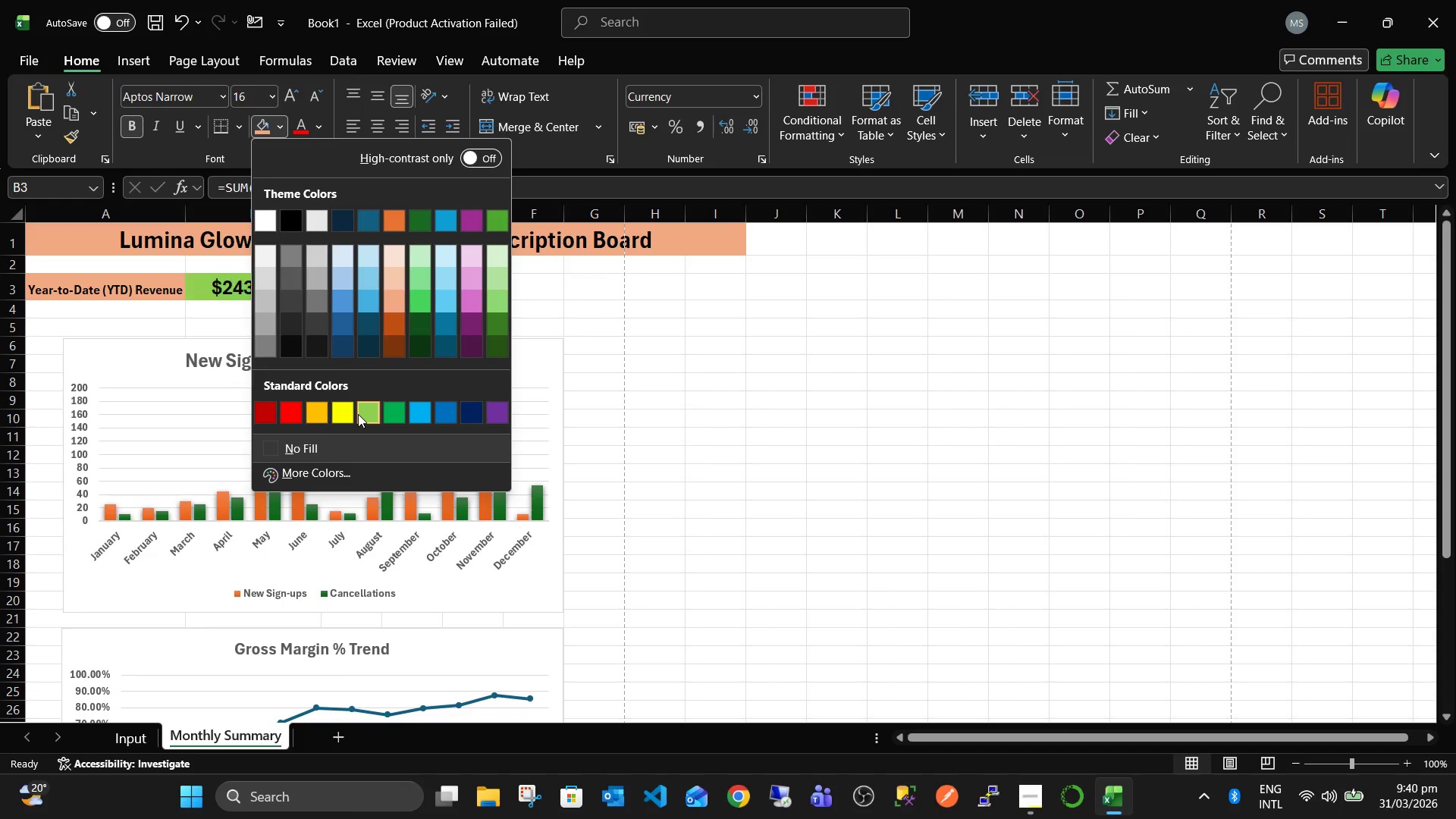 
double_click([763, 400])
 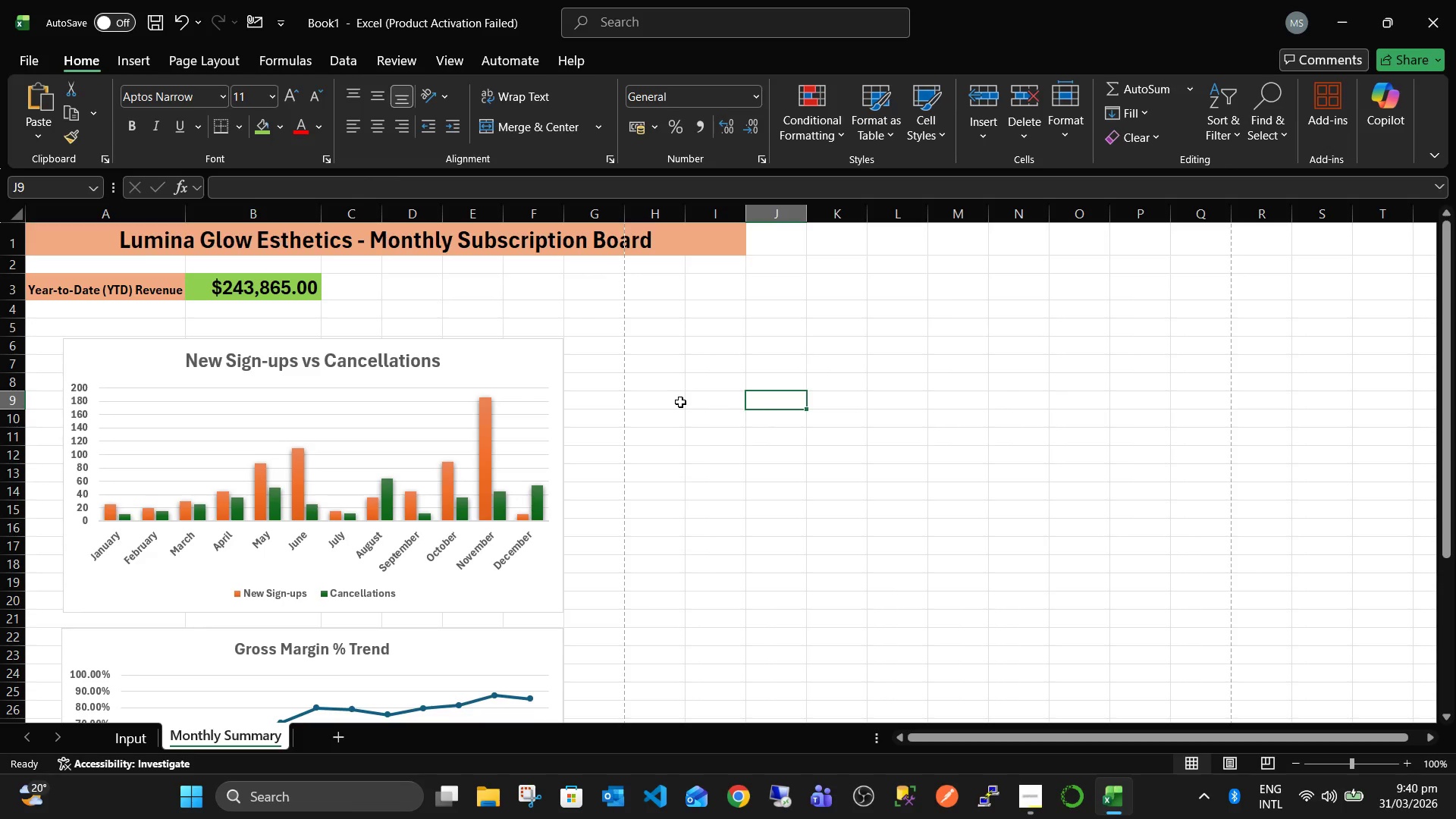 
key(Control+P)
 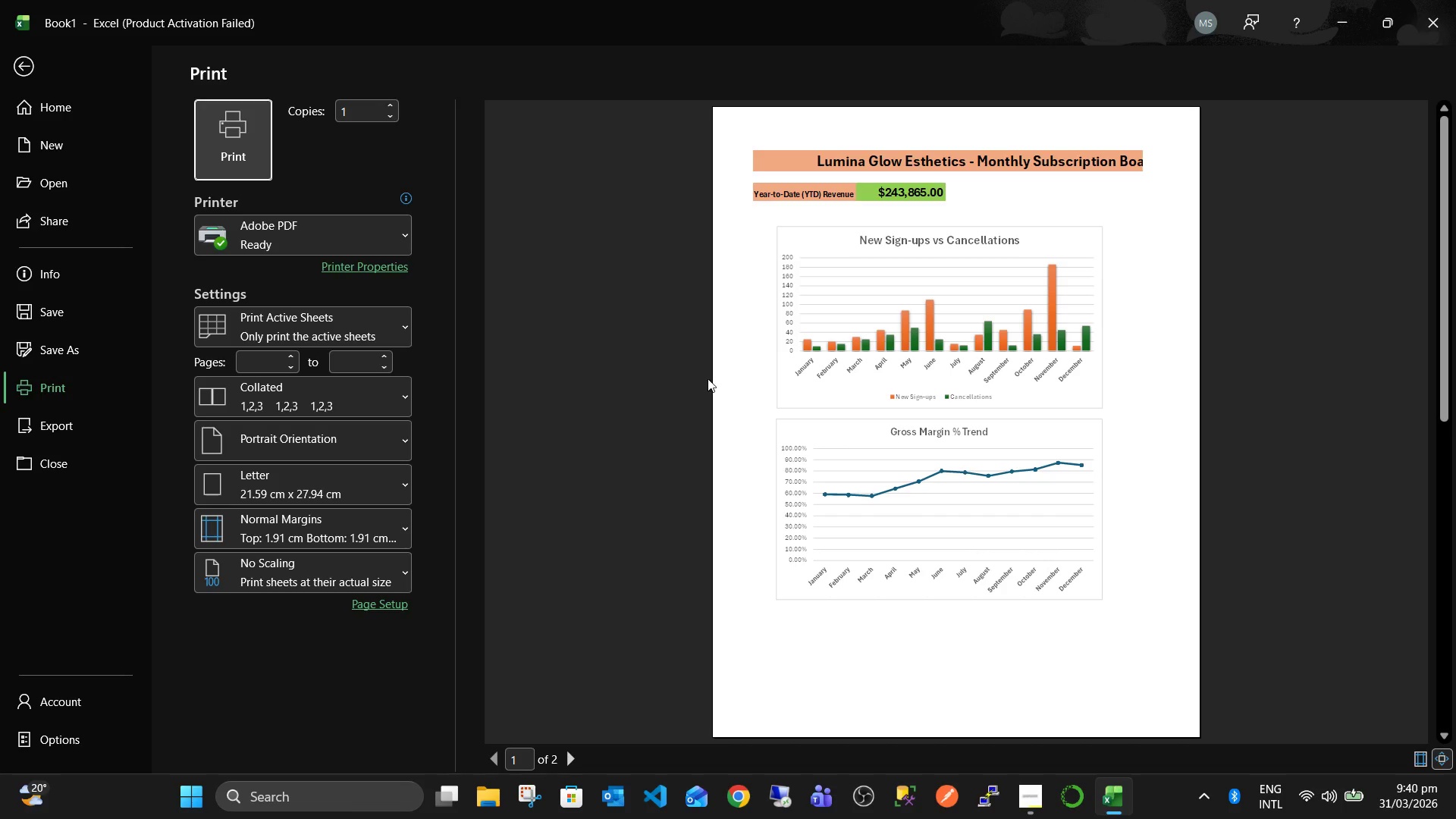 
key(Escape)
 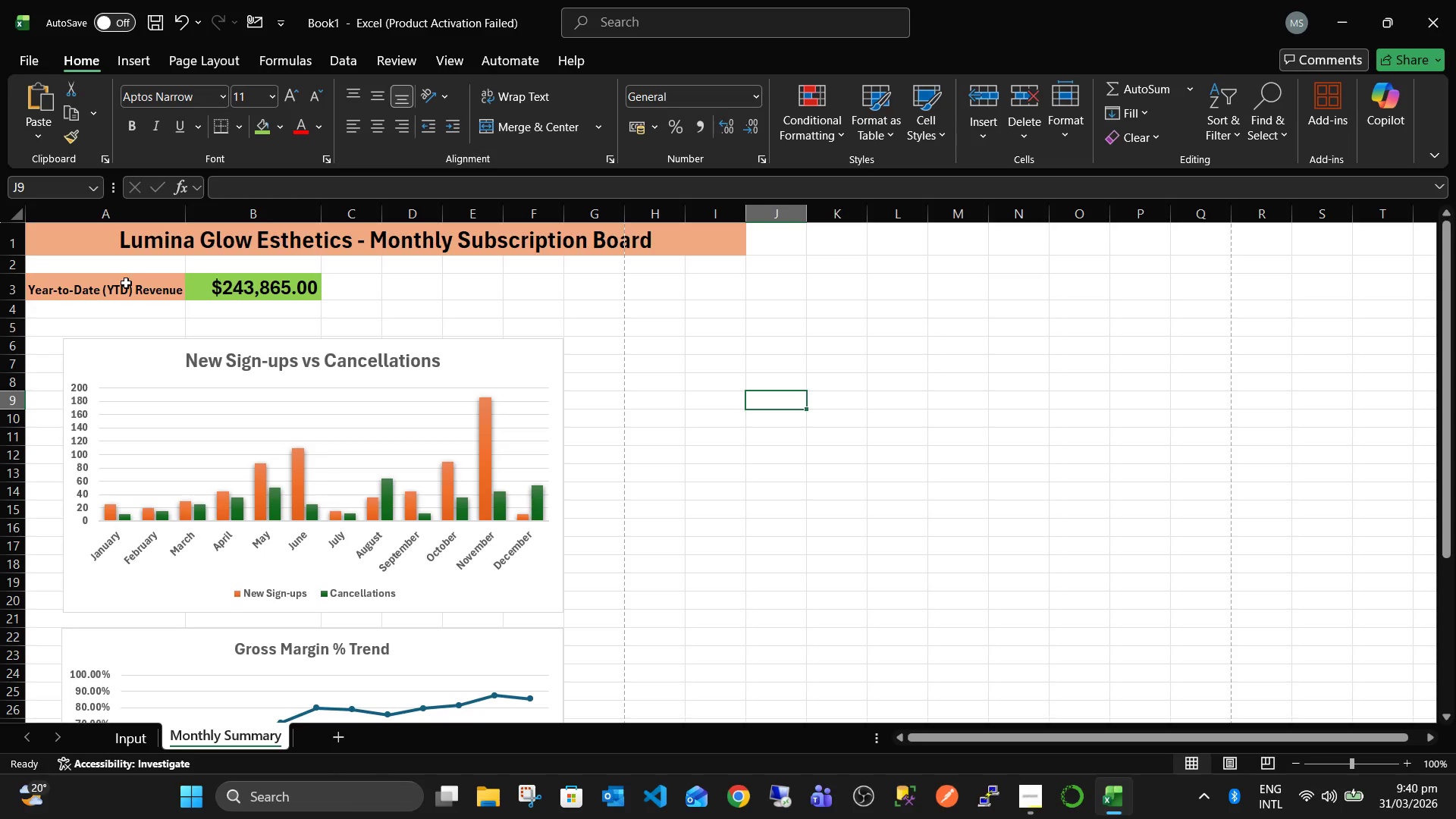 
left_click([125, 284])
 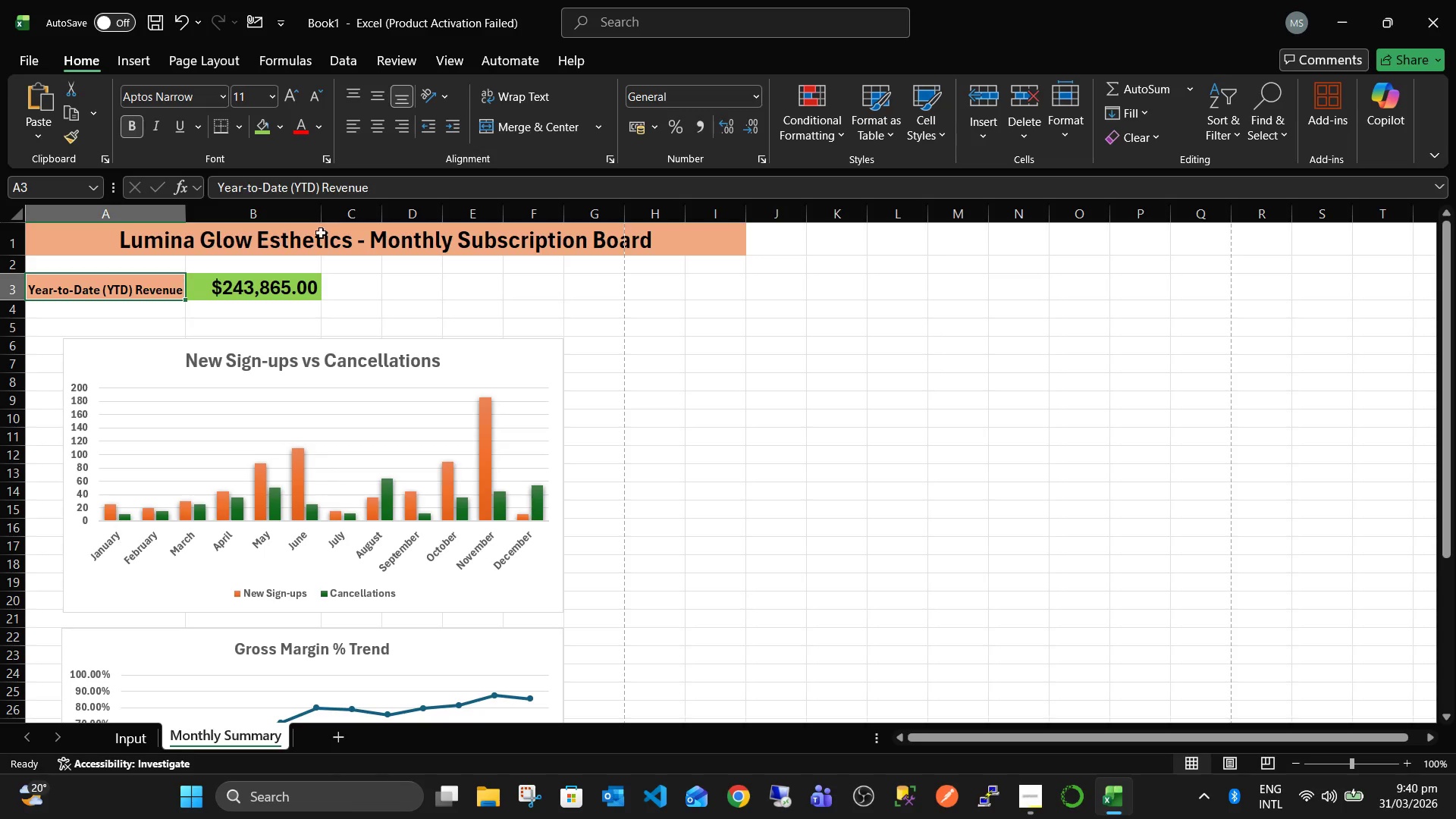 
left_click([299, 277])
 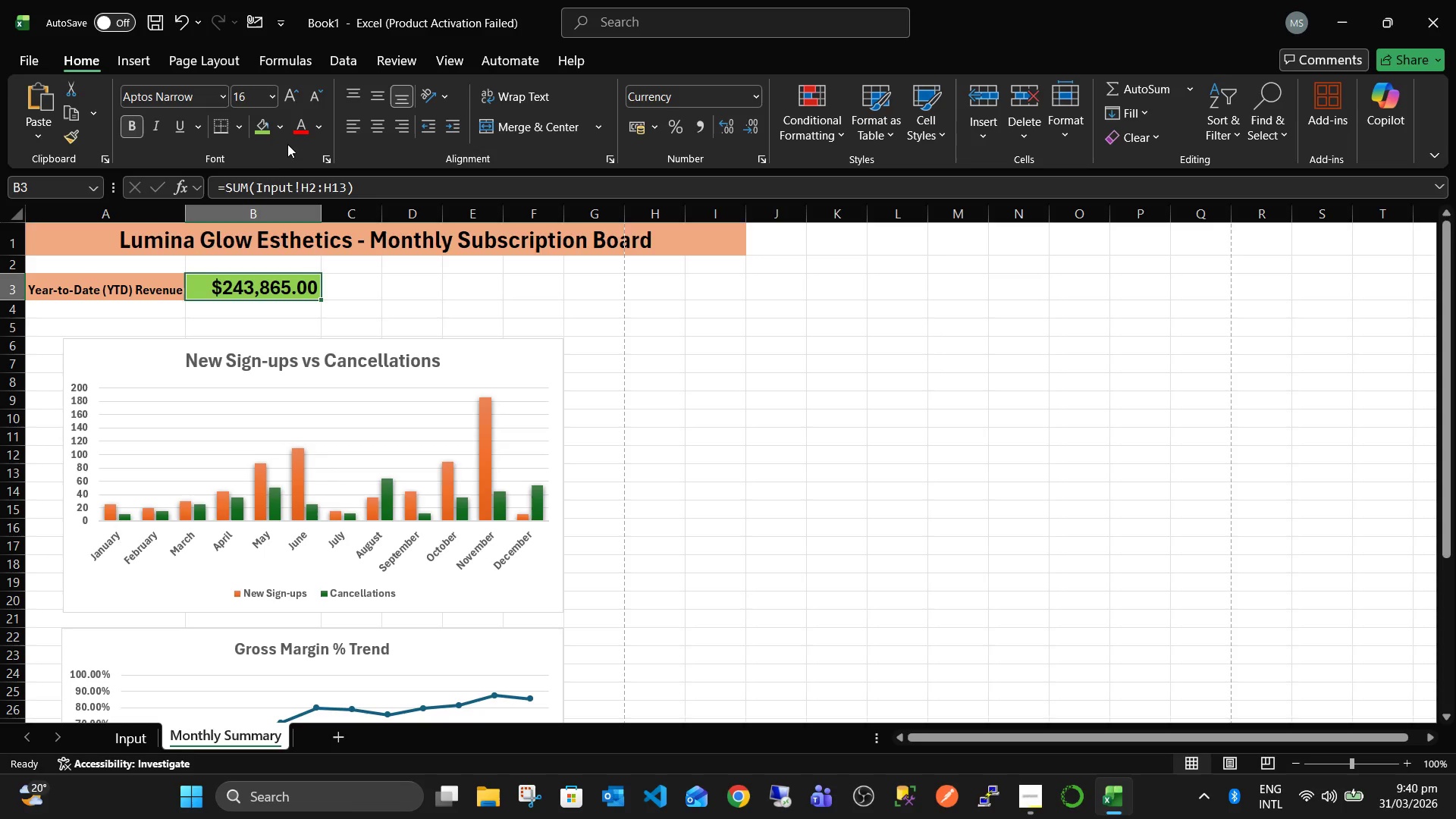 
left_click([285, 130])
 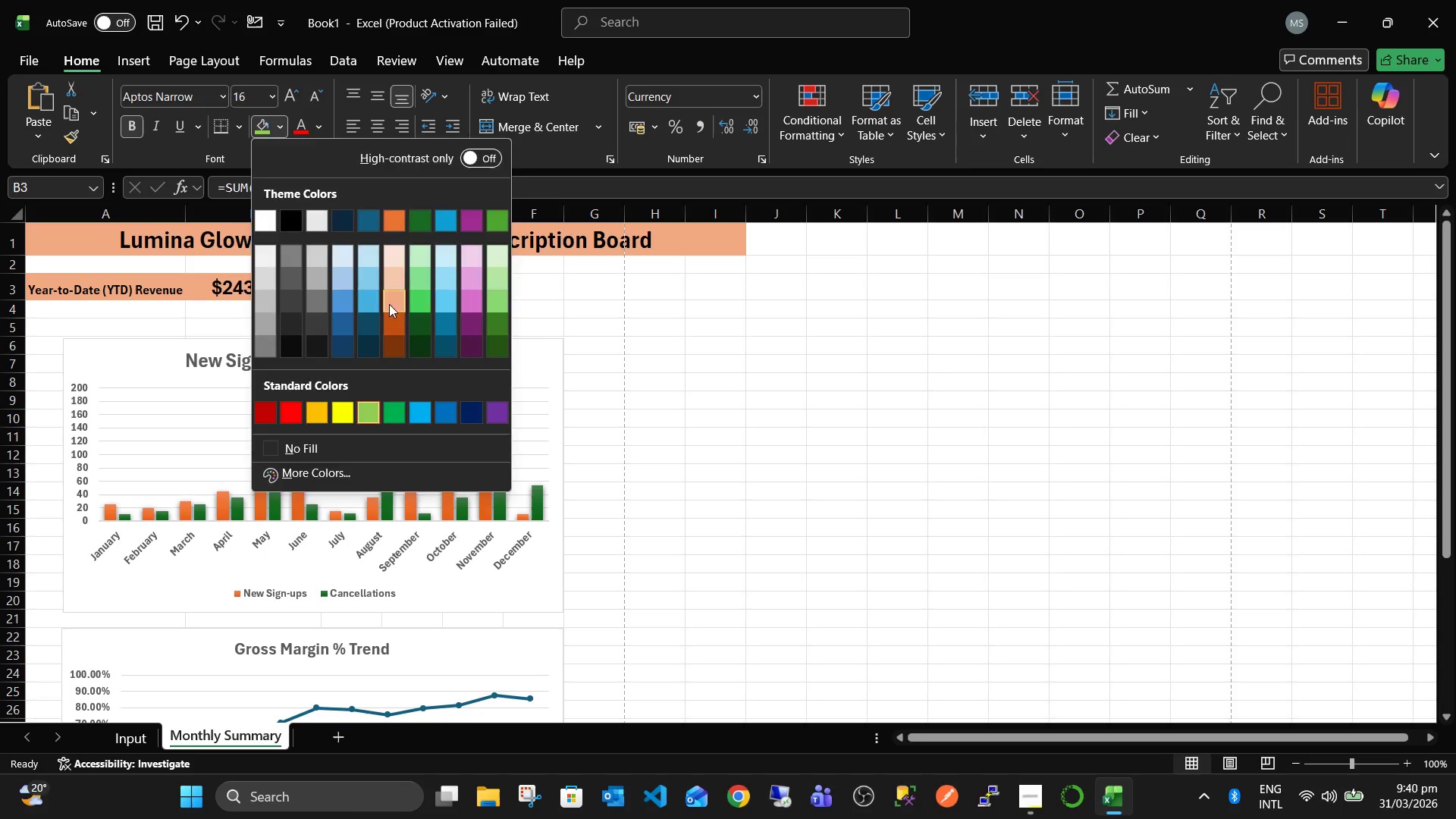 
double_click([514, 340])
 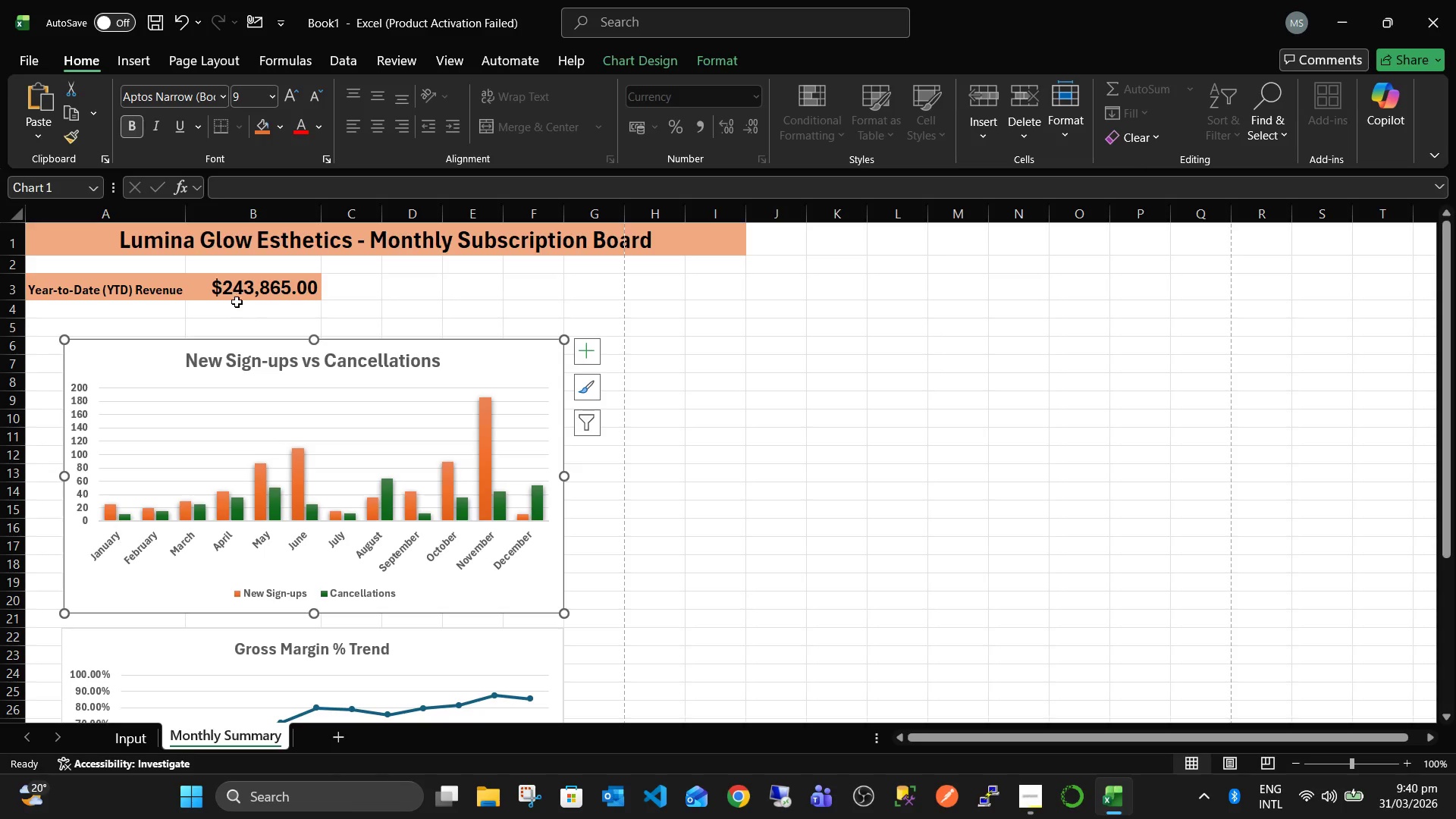 
left_click([229, 297])
 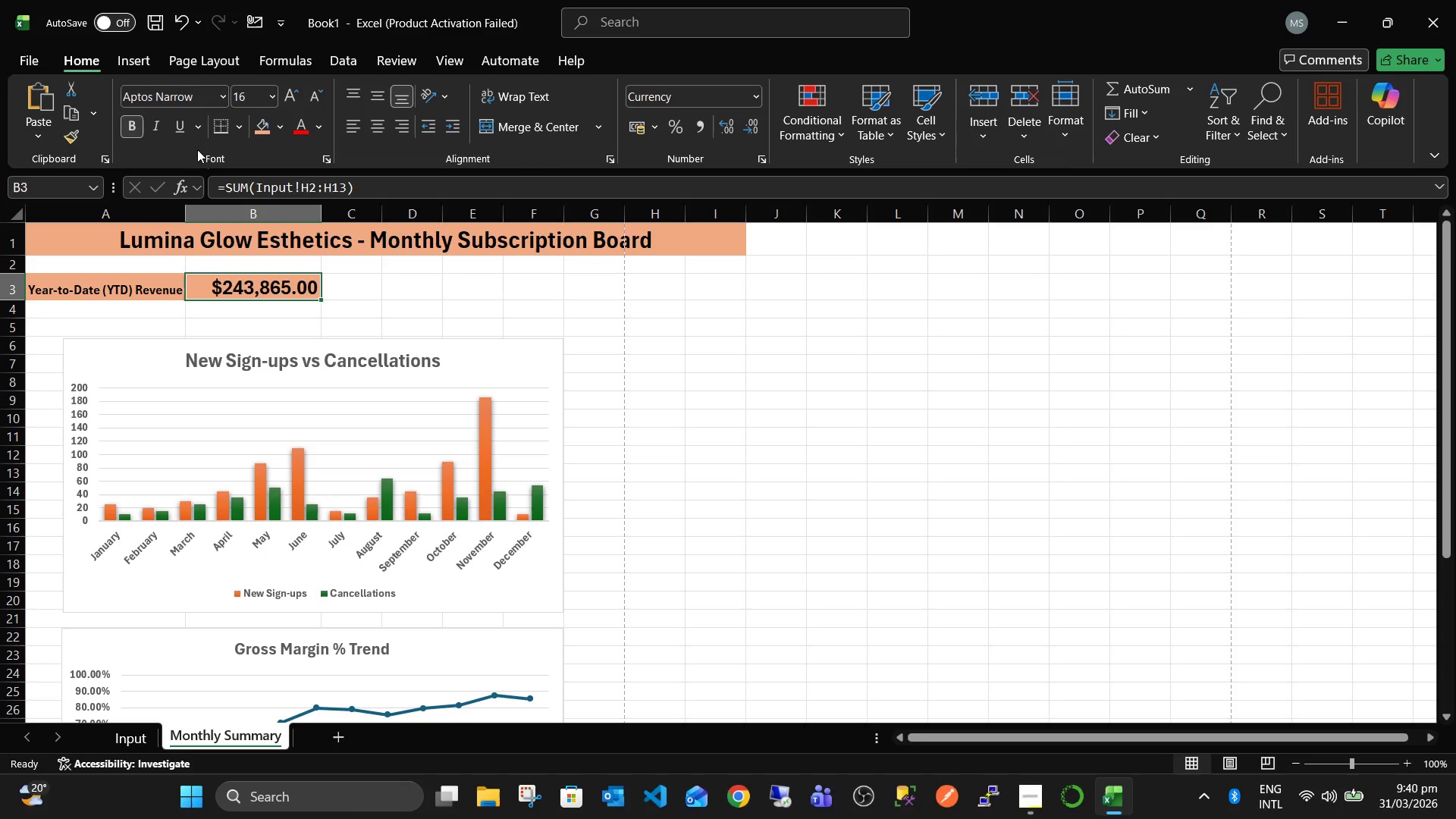 
left_click([234, 127])
 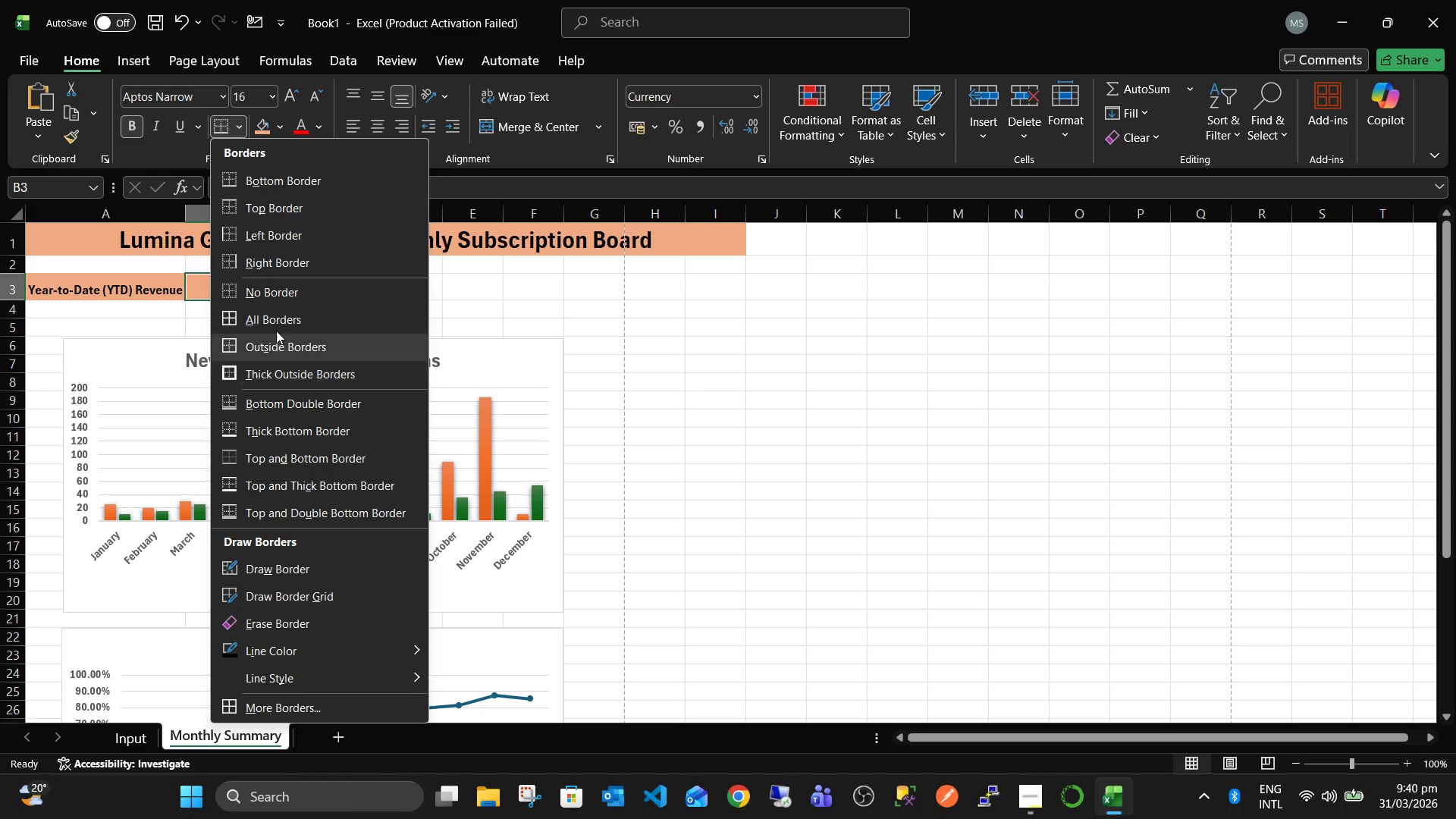 
left_click([283, 306])
 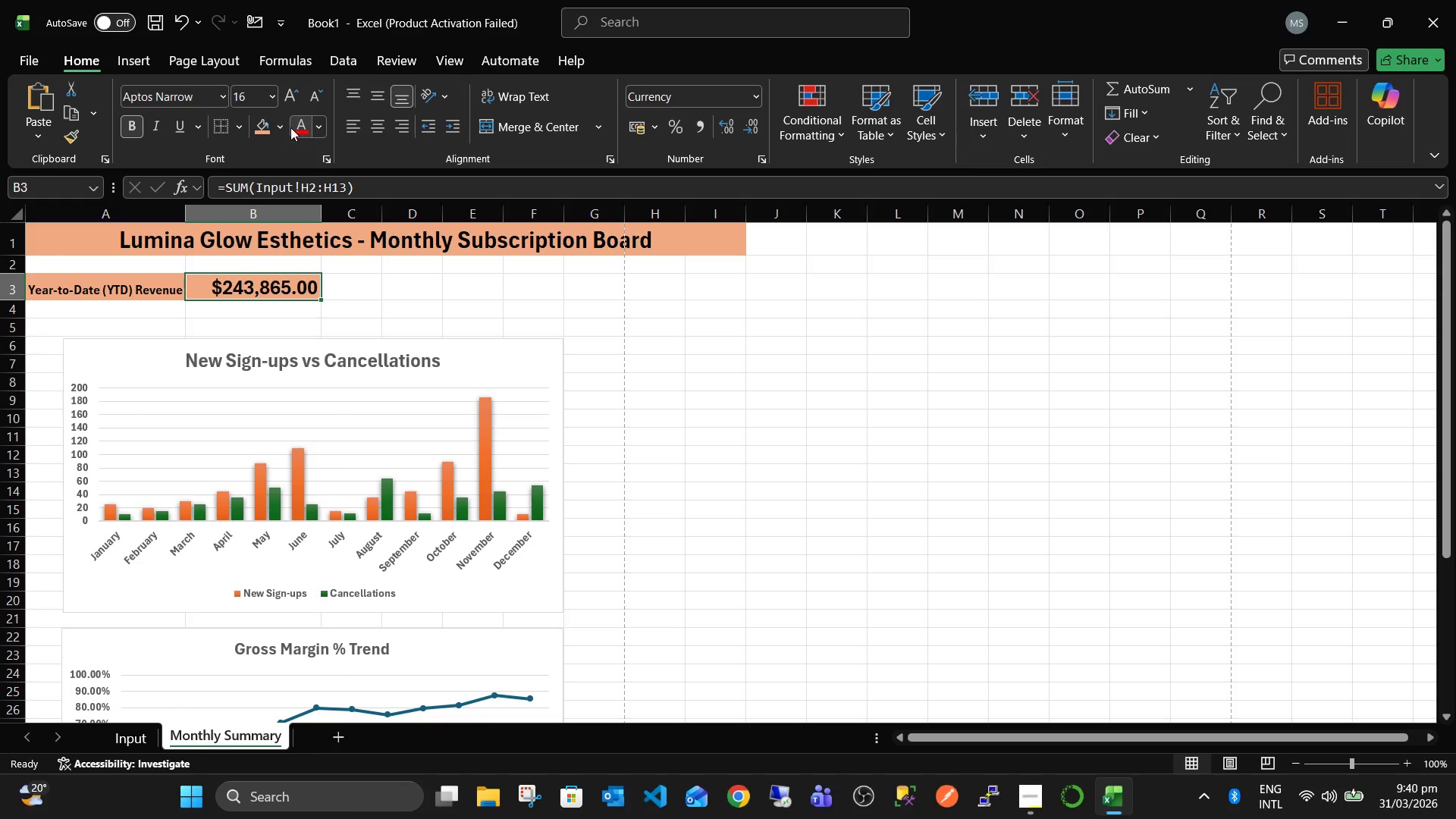 
left_click([290, 129])
 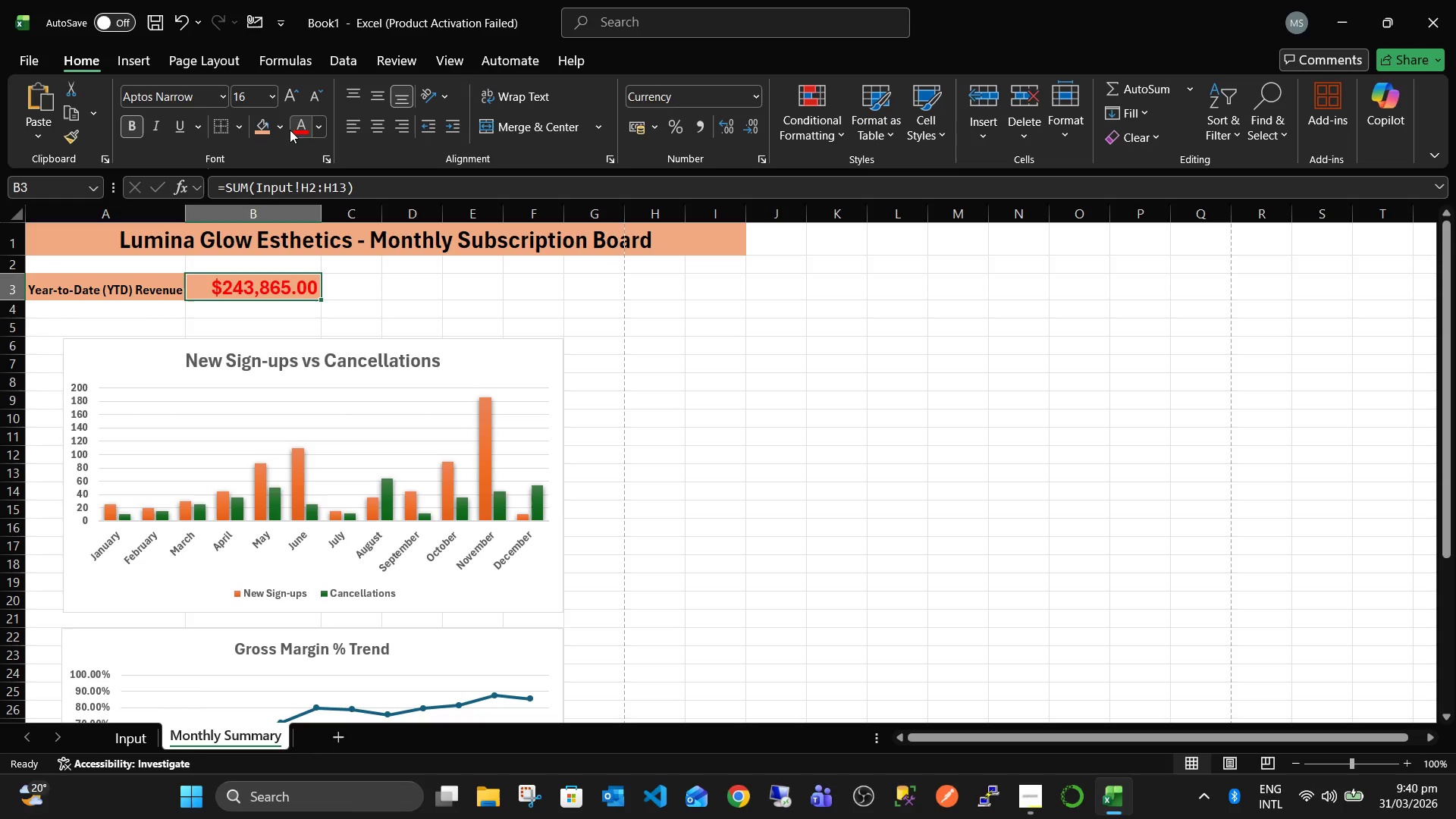 
key(Control+ControlLeft)
 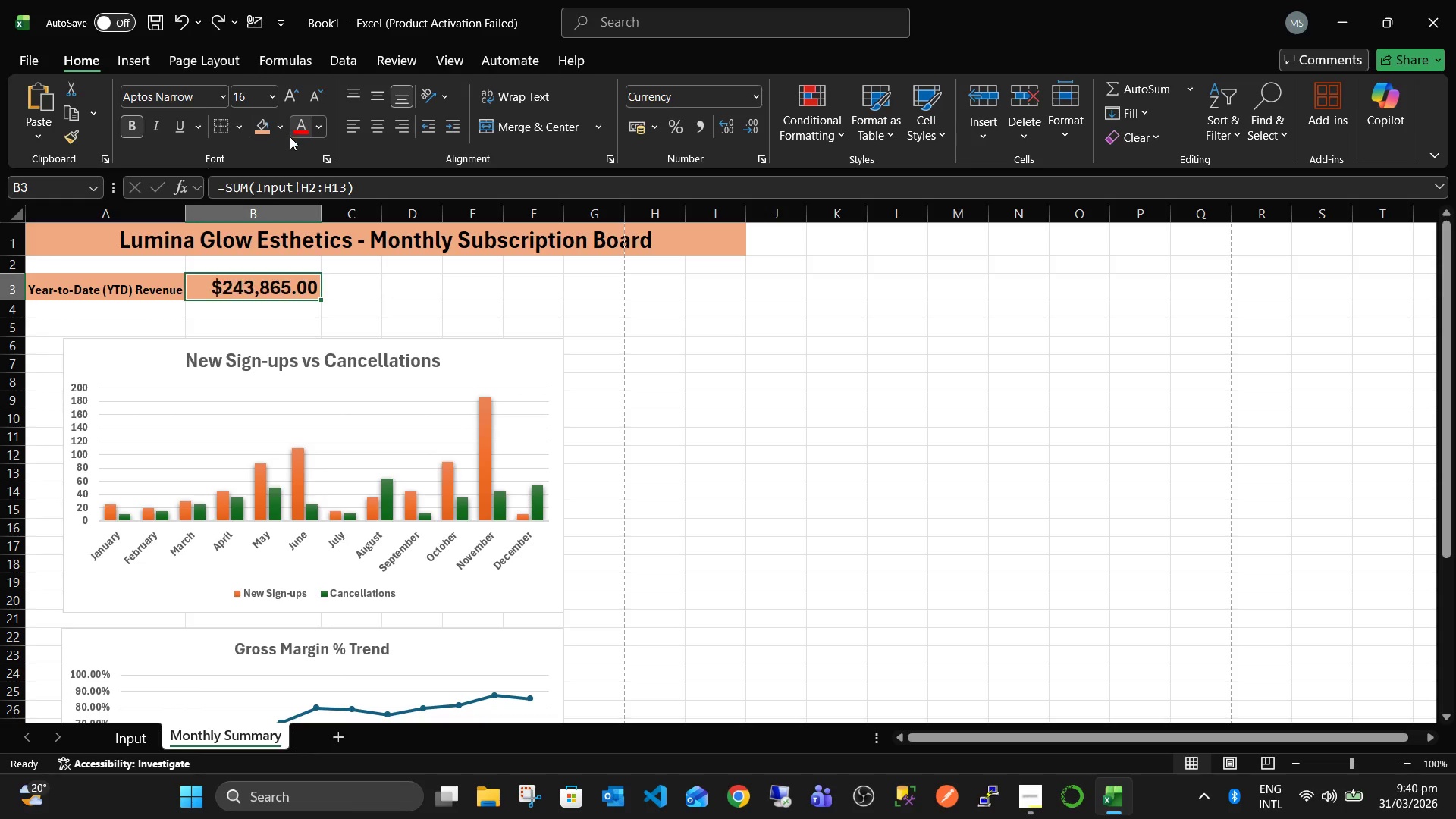 
key(Control+Z)
 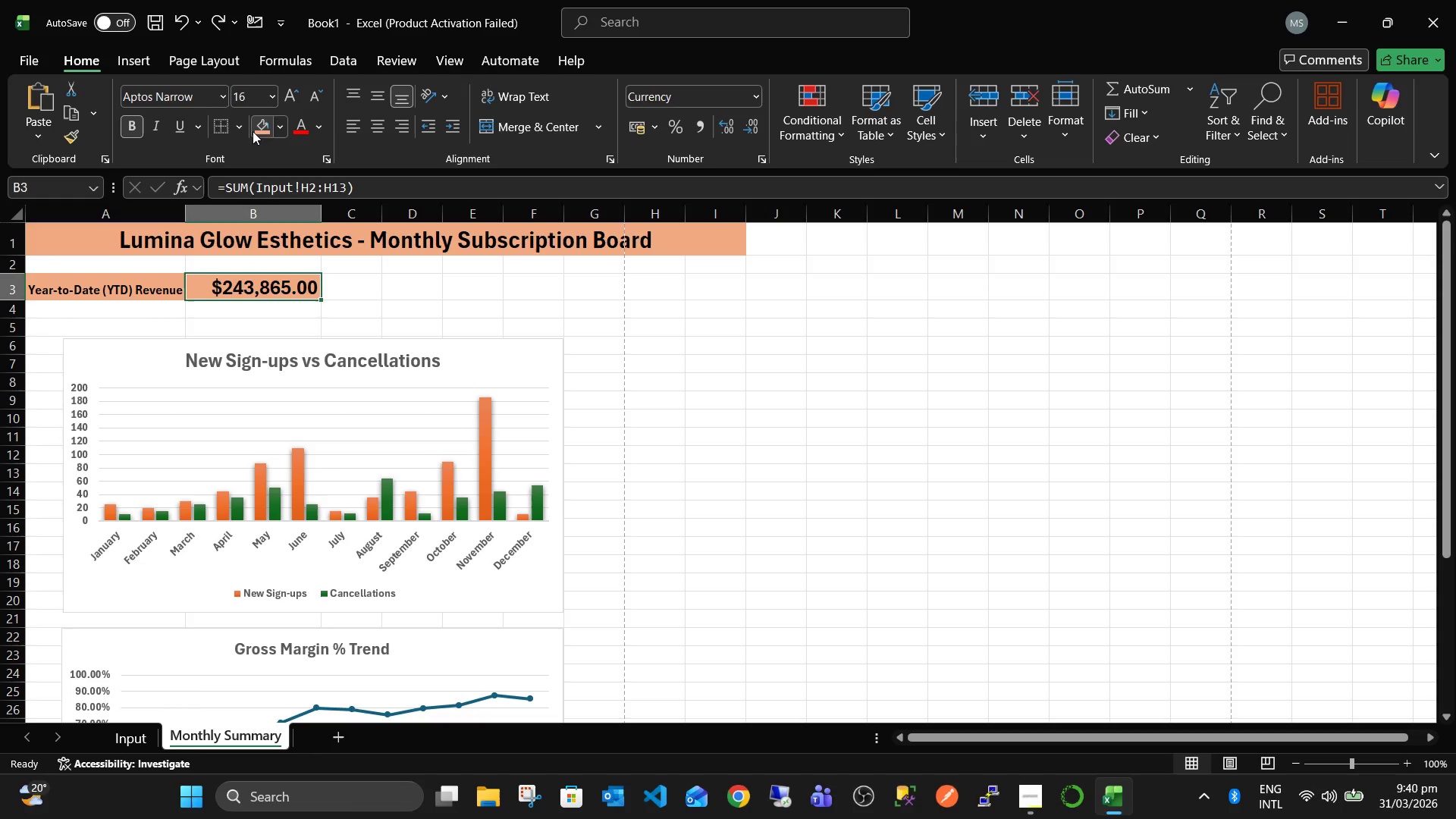 
left_click([237, 128])
 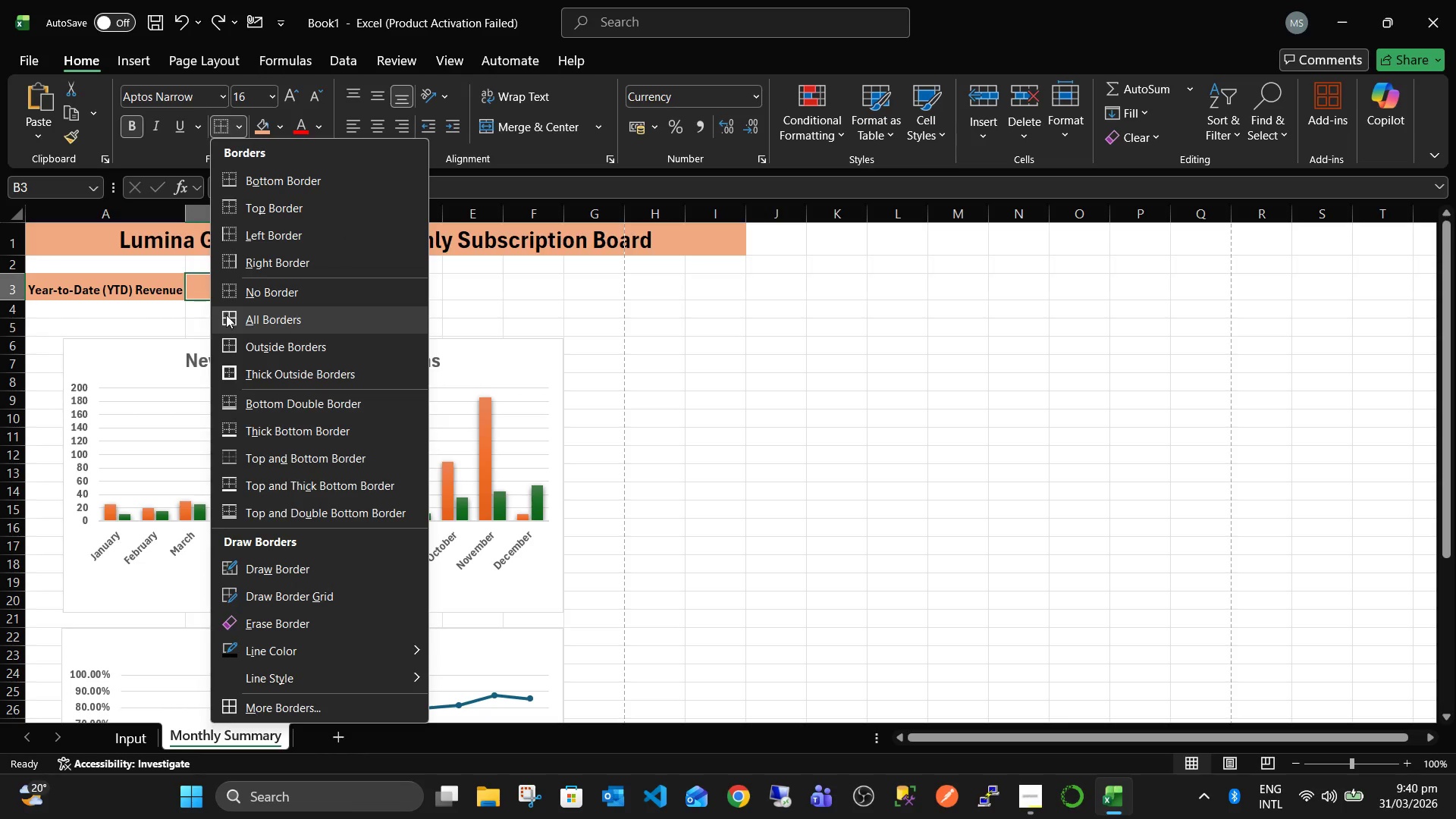 
left_click([226, 317])
 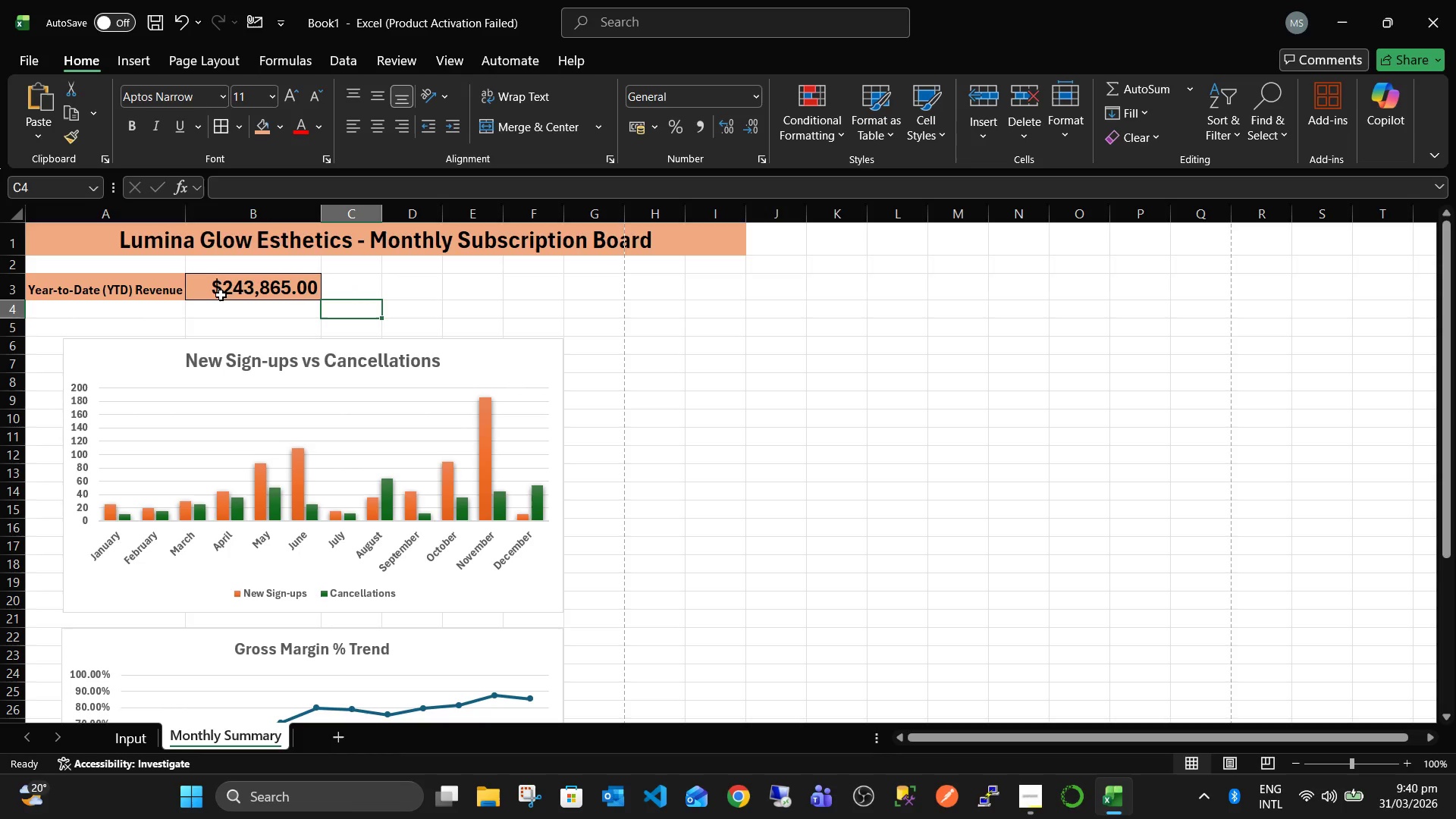 
left_click_drag(start_coordinate=[74, 289], to_coordinate=[200, 290])
 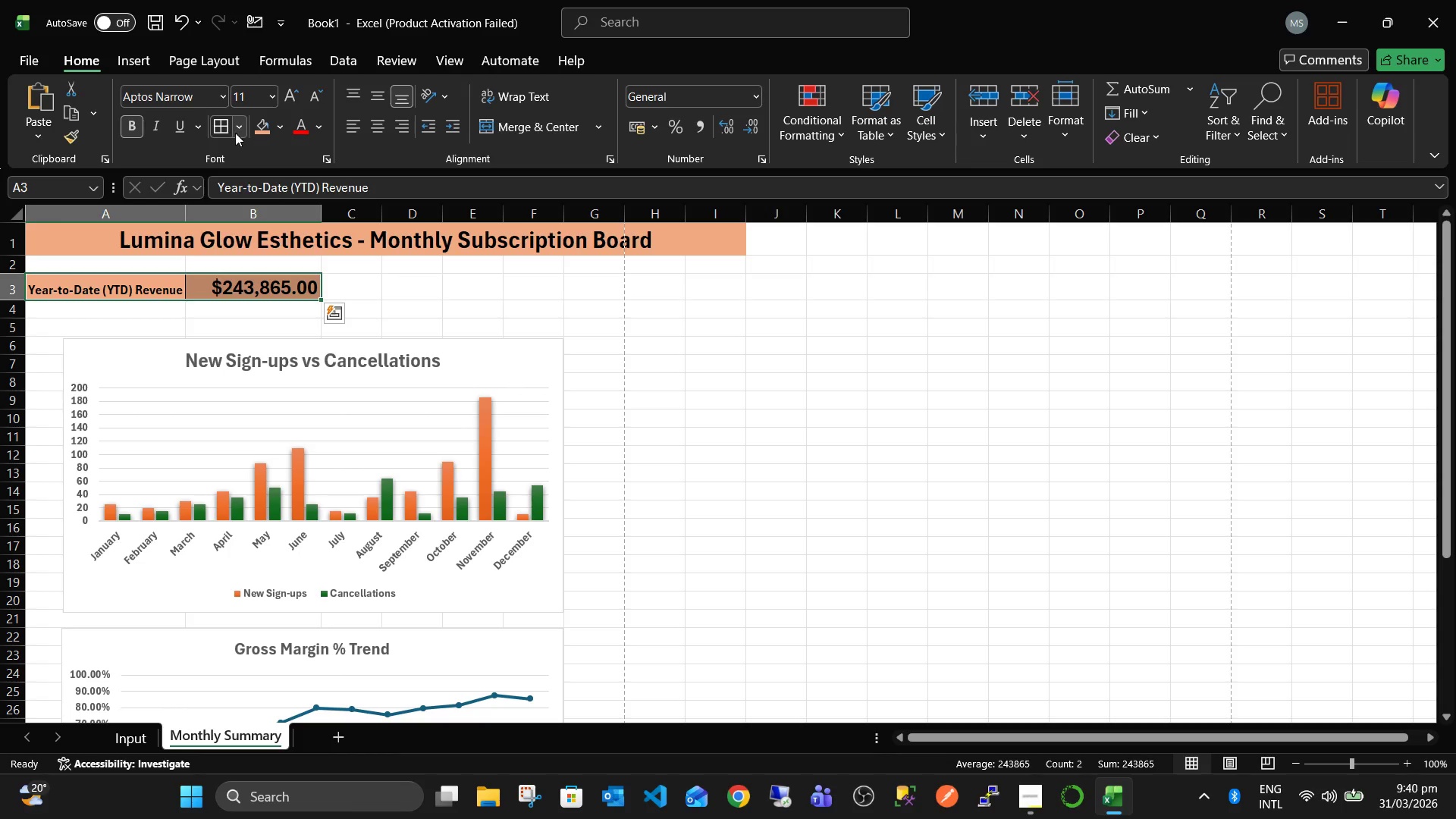 
left_click([224, 129])
 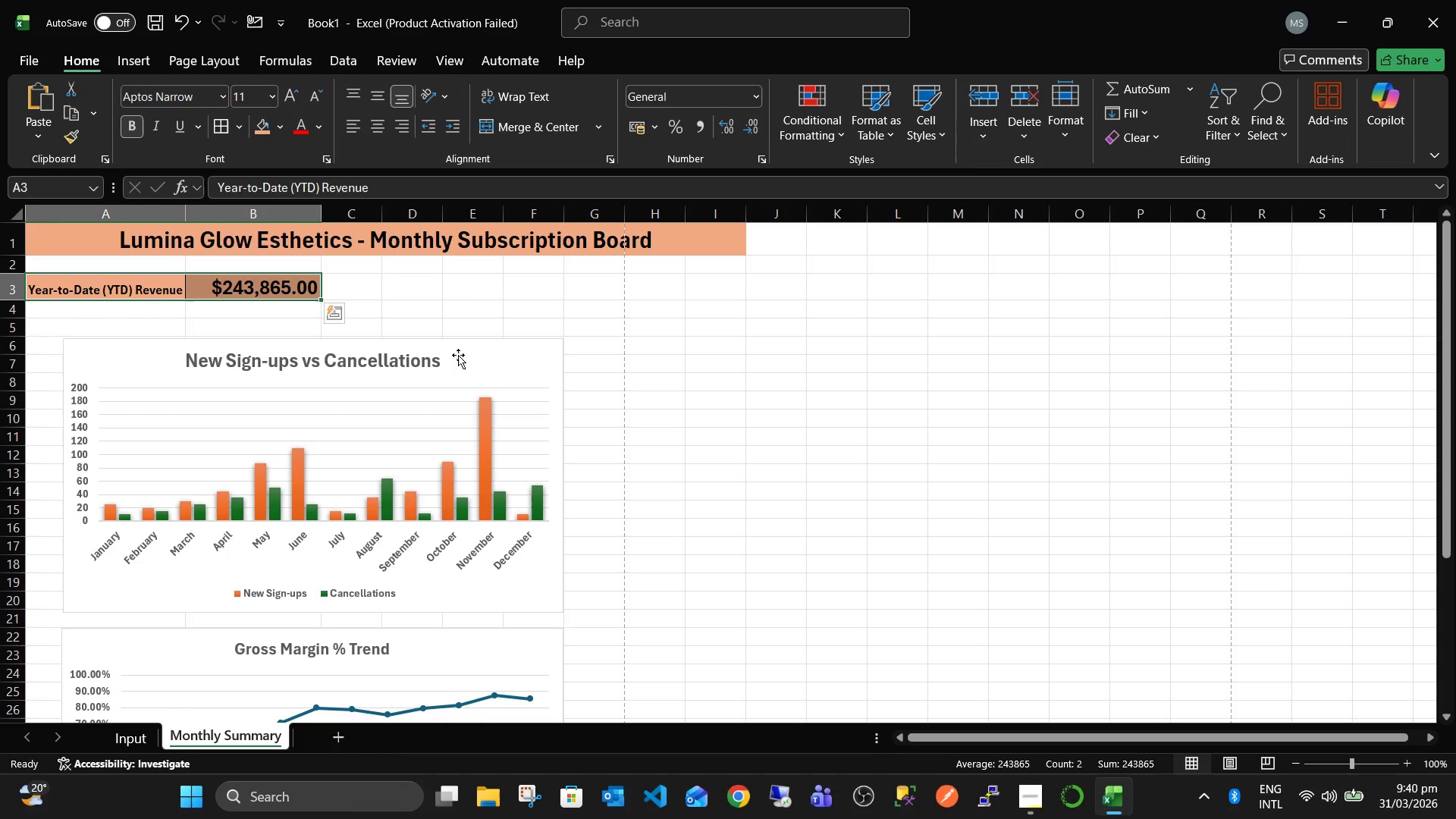 
left_click([470, 305])
 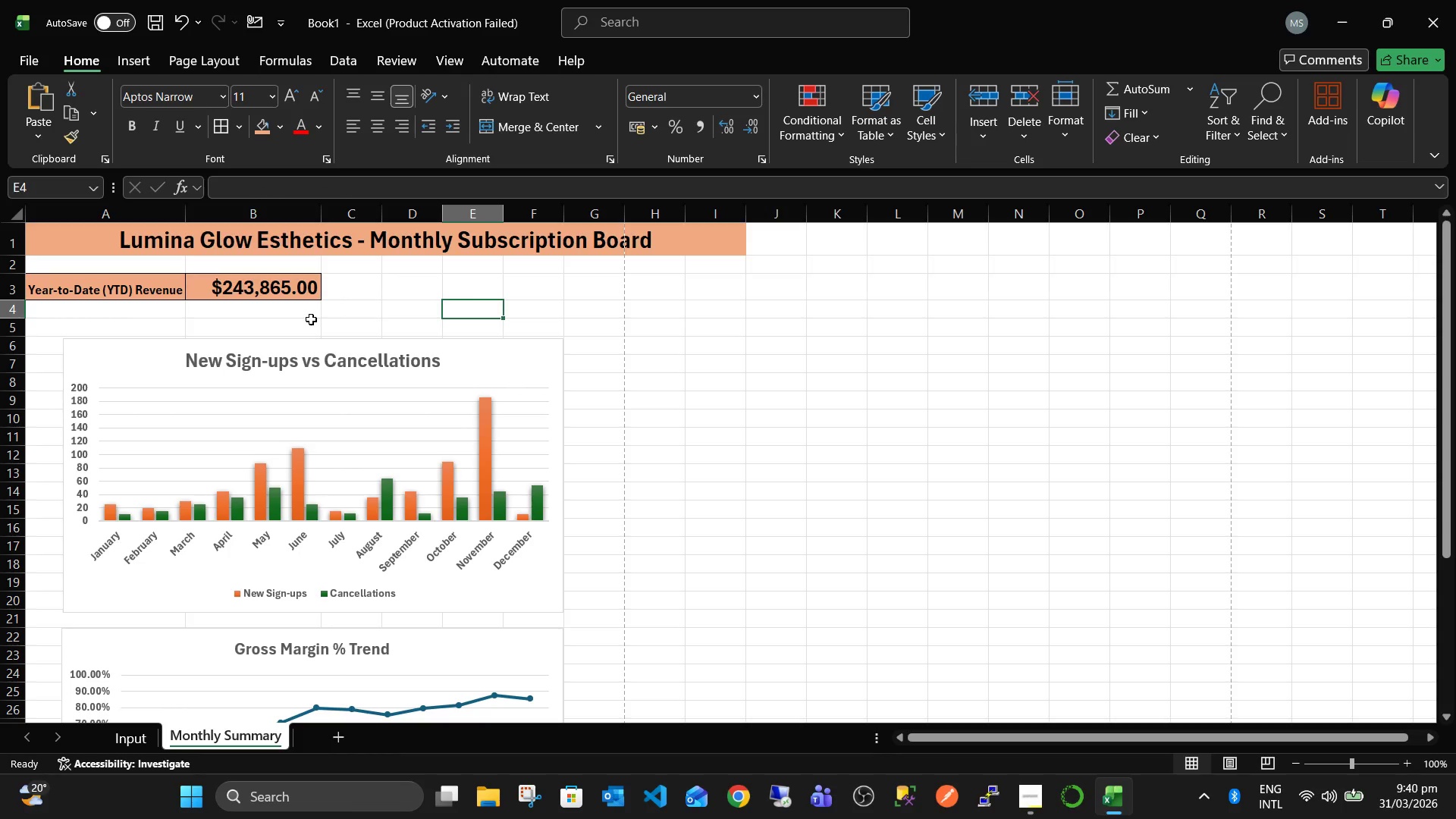 
key(Control+P)
 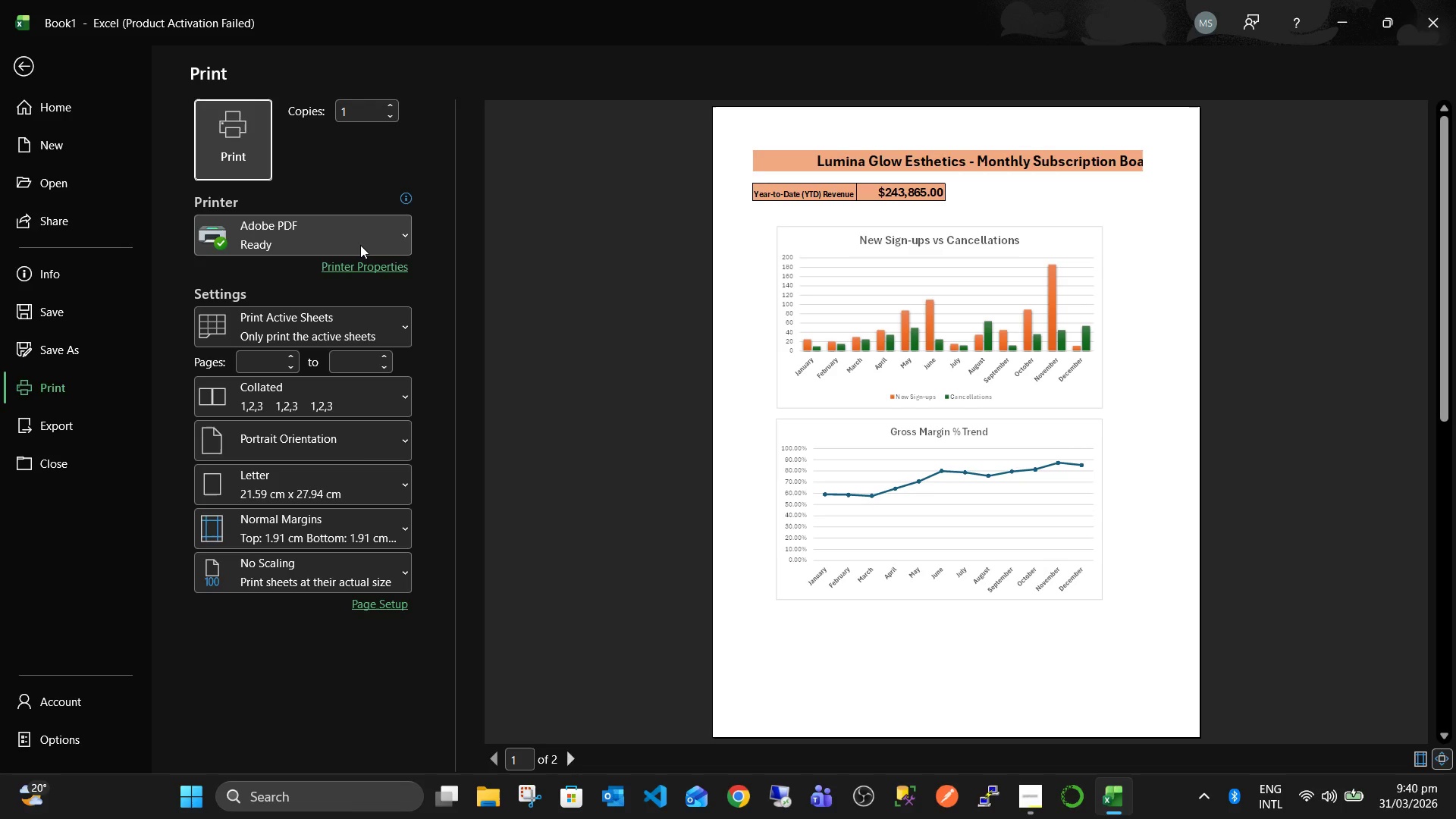 
left_click([360, 245])
 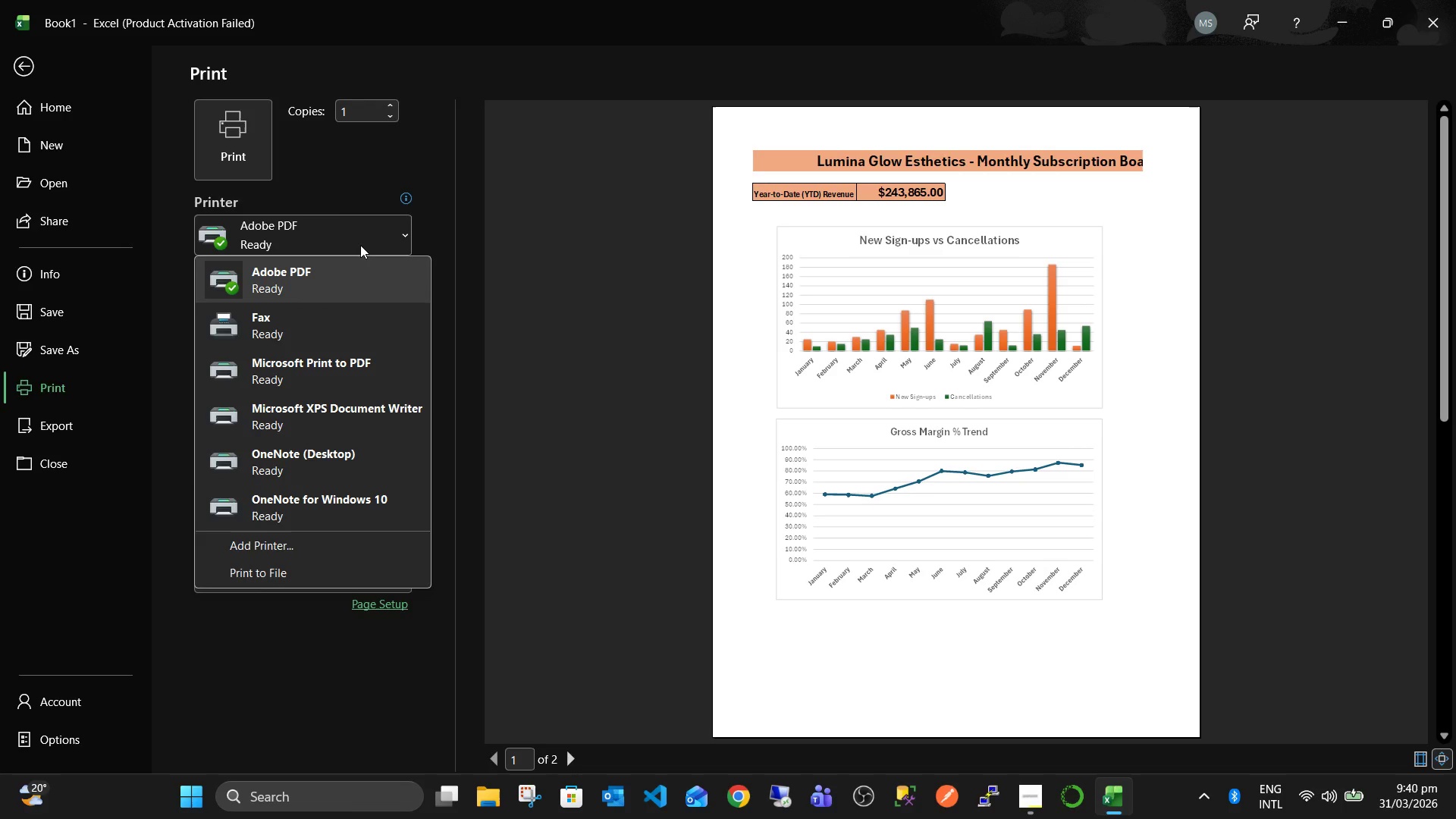 
left_click([360, 245])
 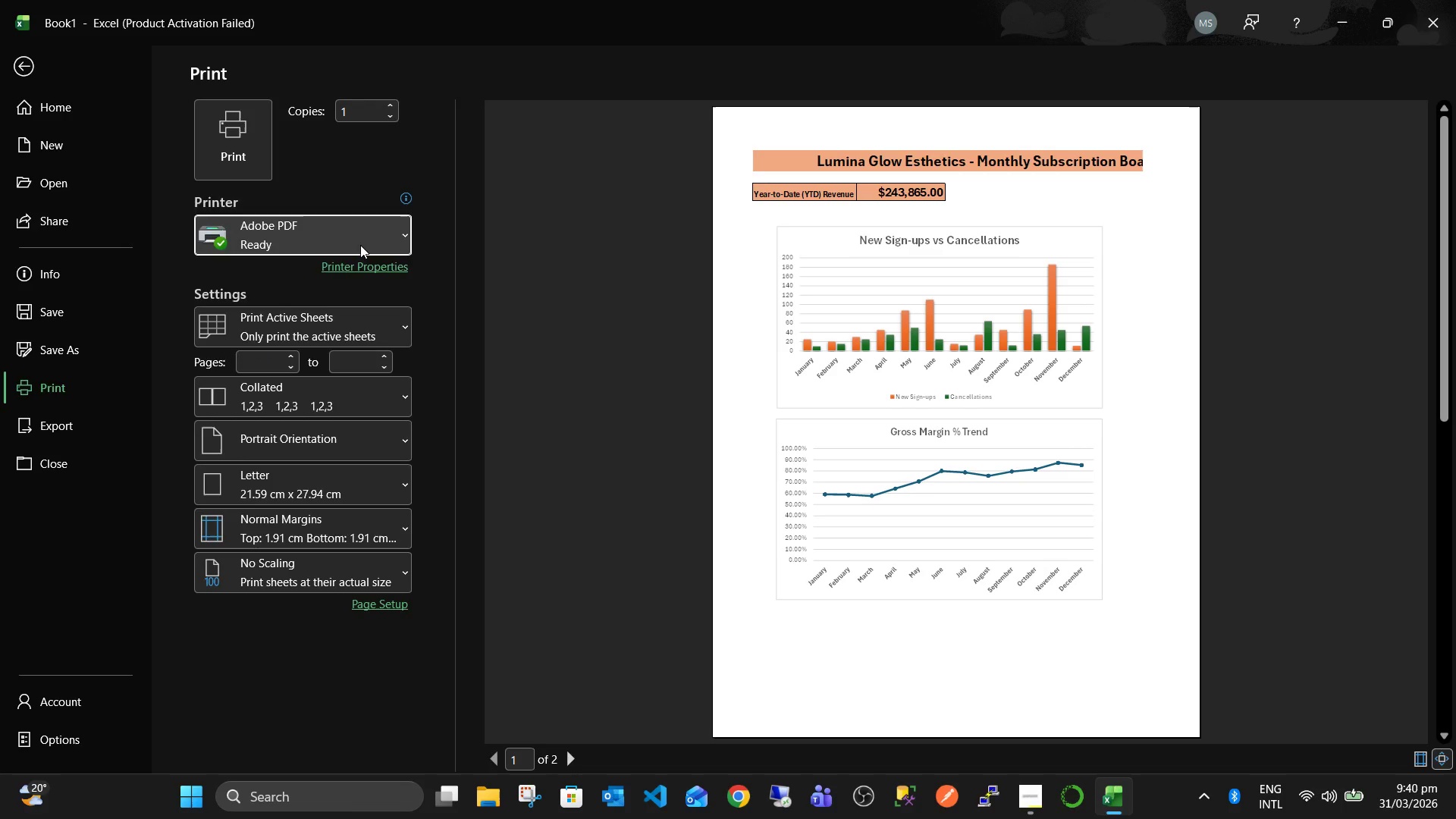 
left_click([360, 245])
 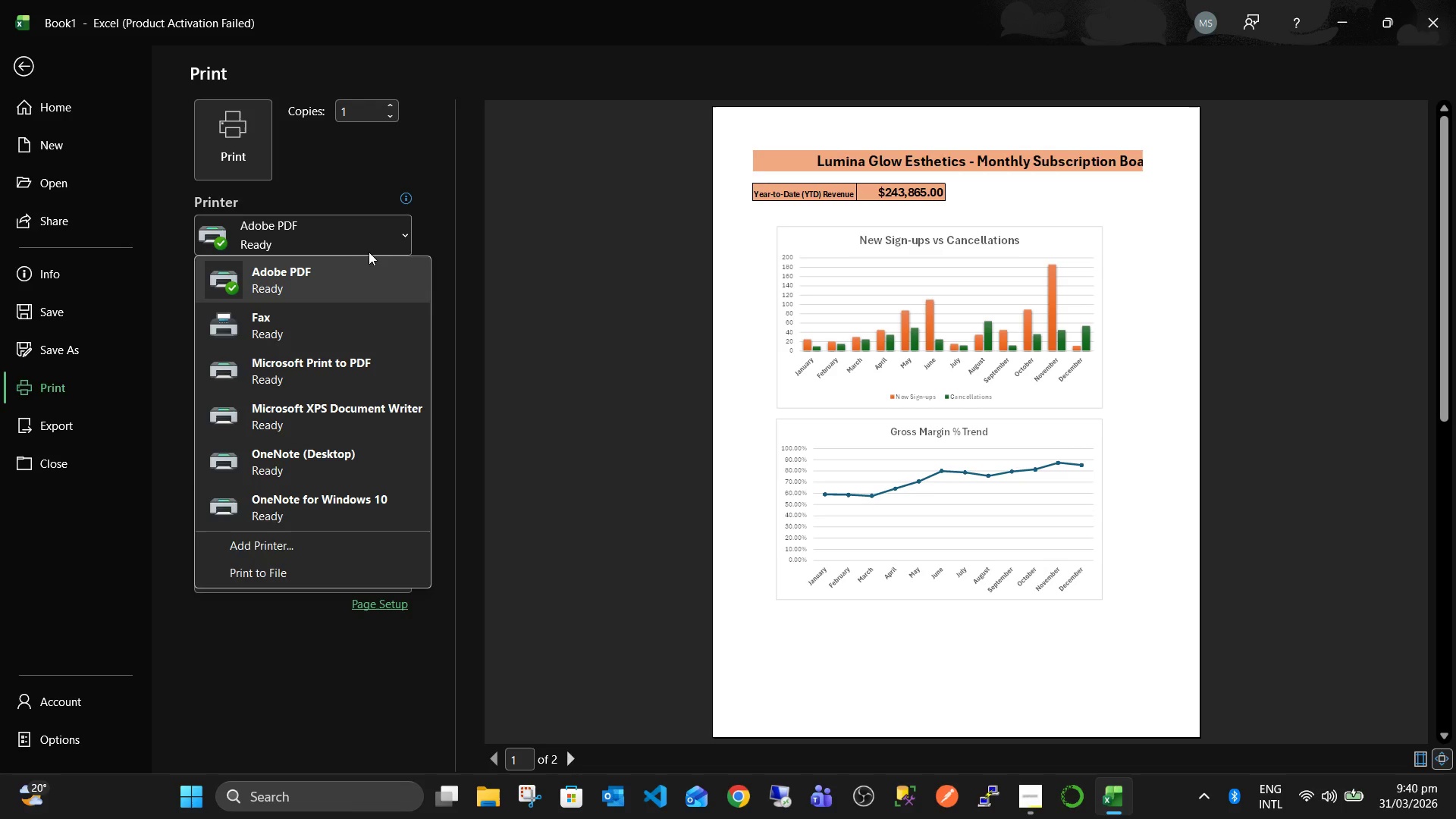 
left_click([369, 232])
 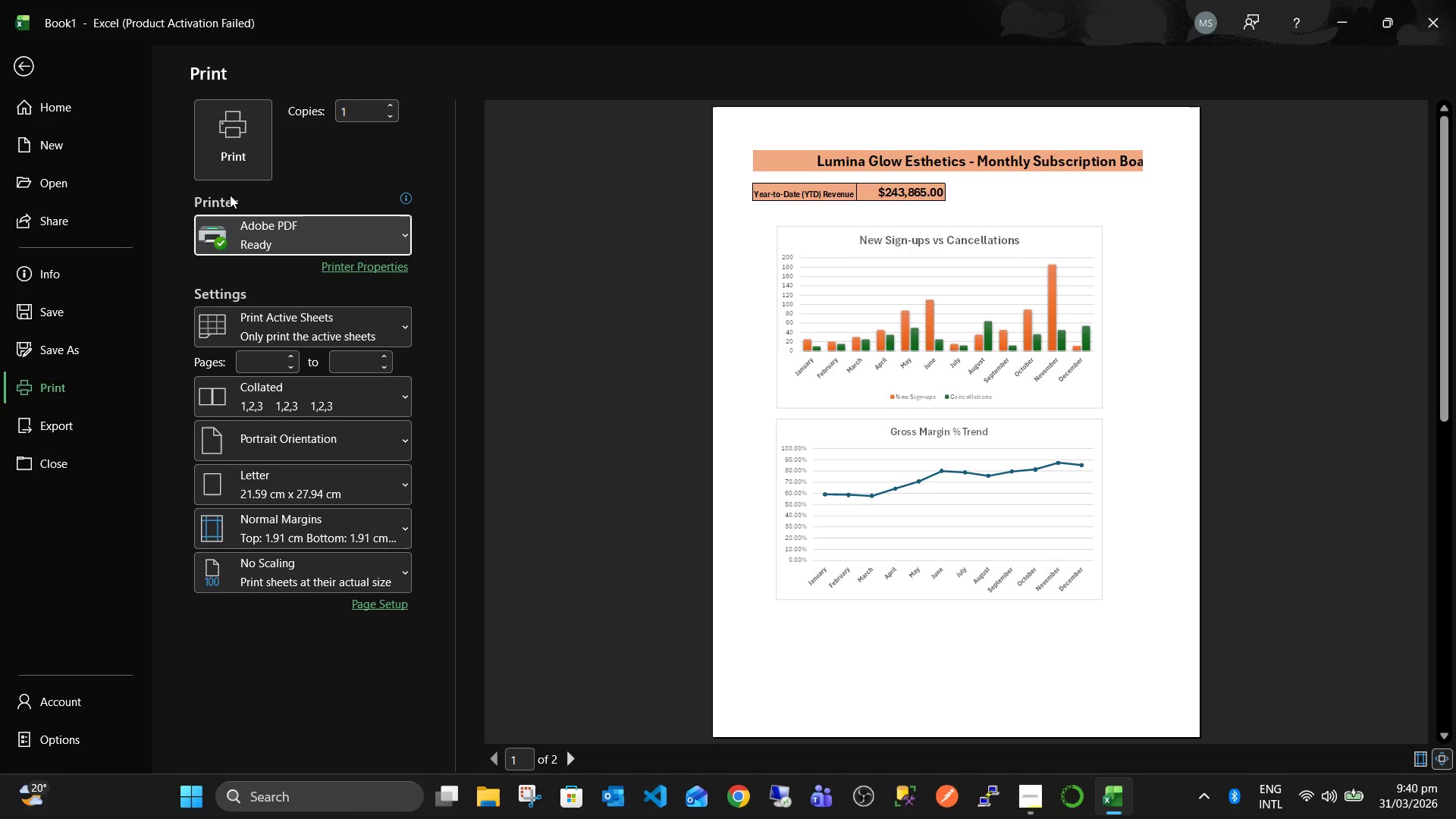 
left_click([235, 167])
 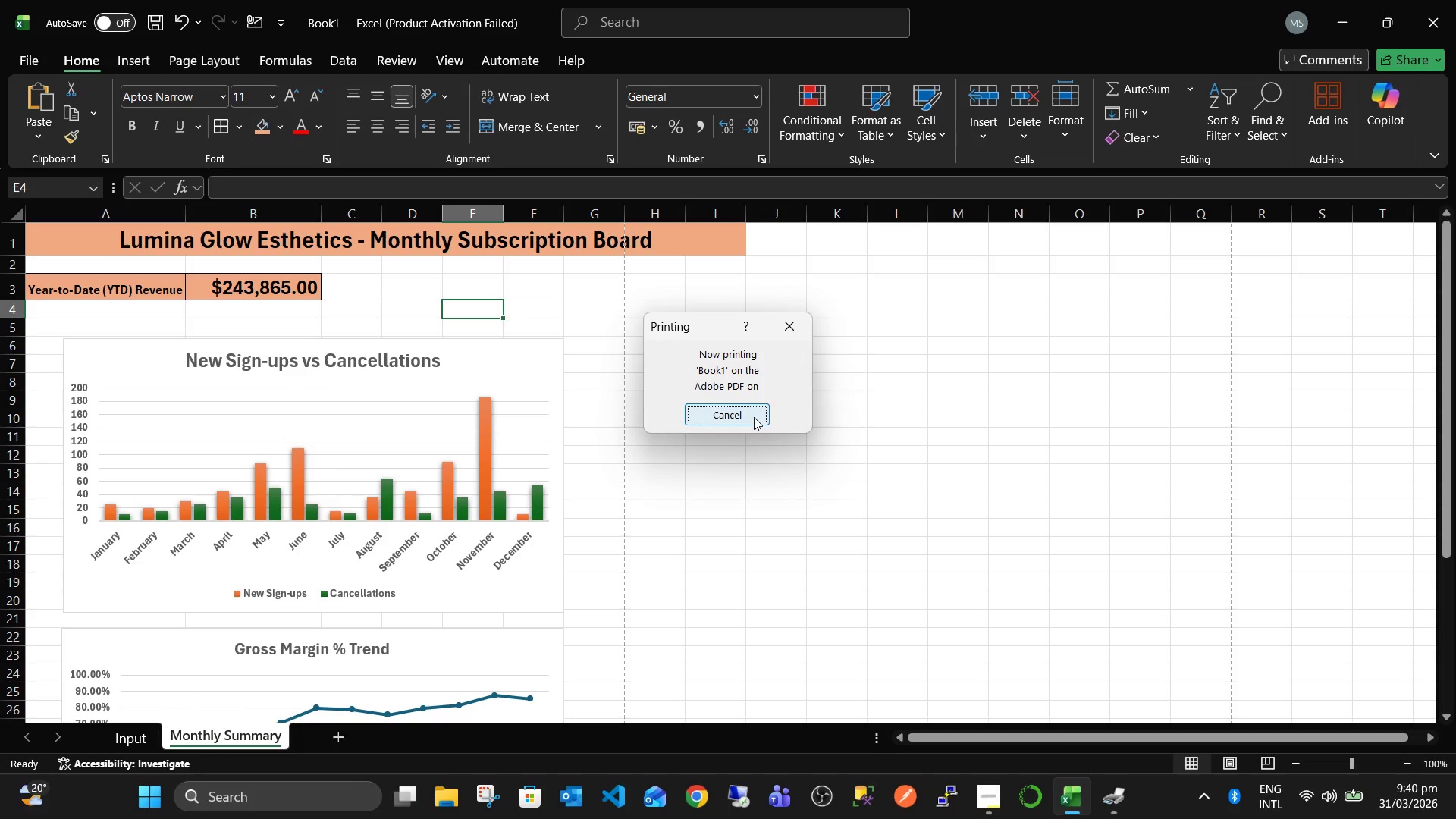 
wait(6.92)
 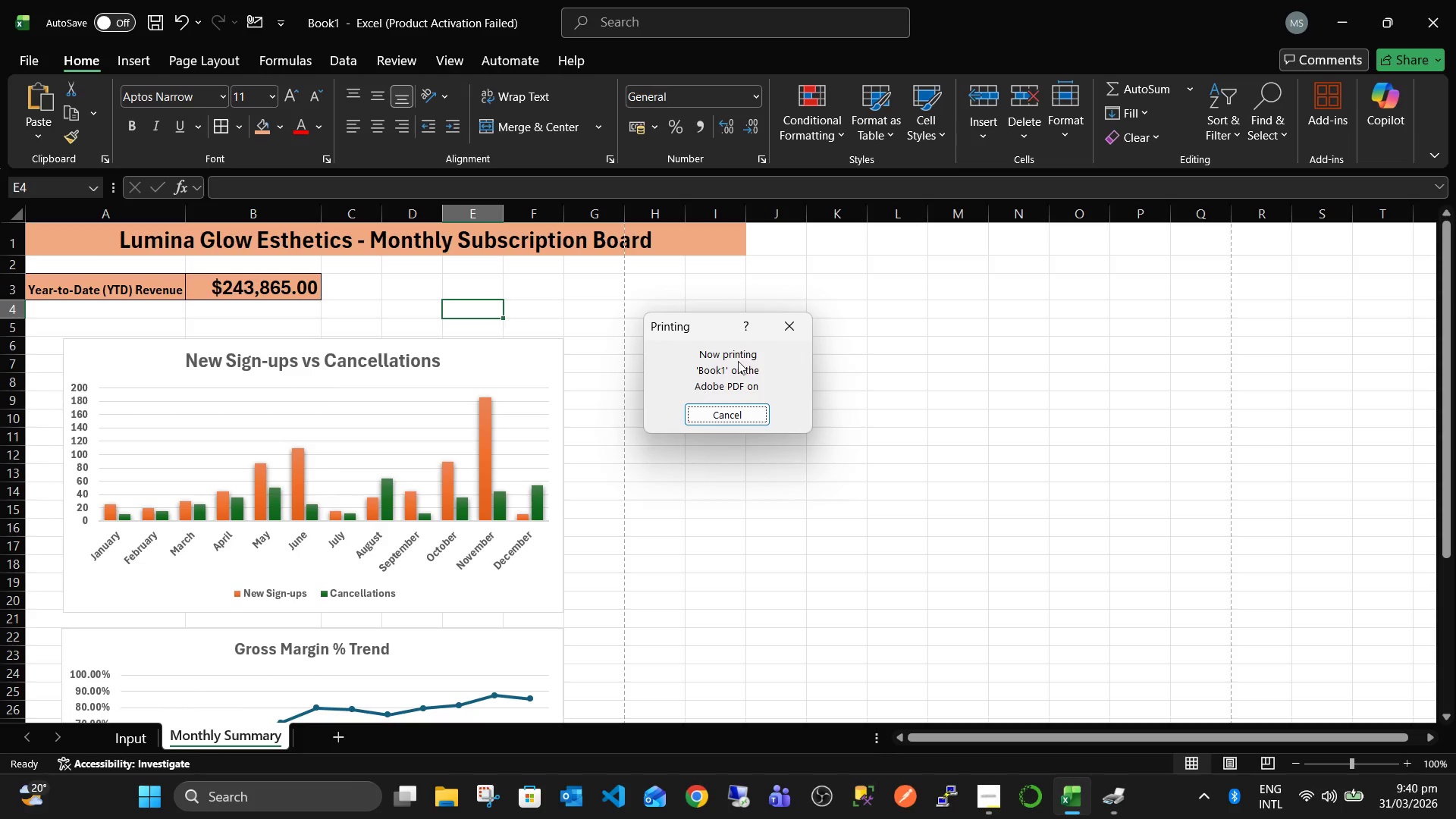 
left_click([754, 417])
 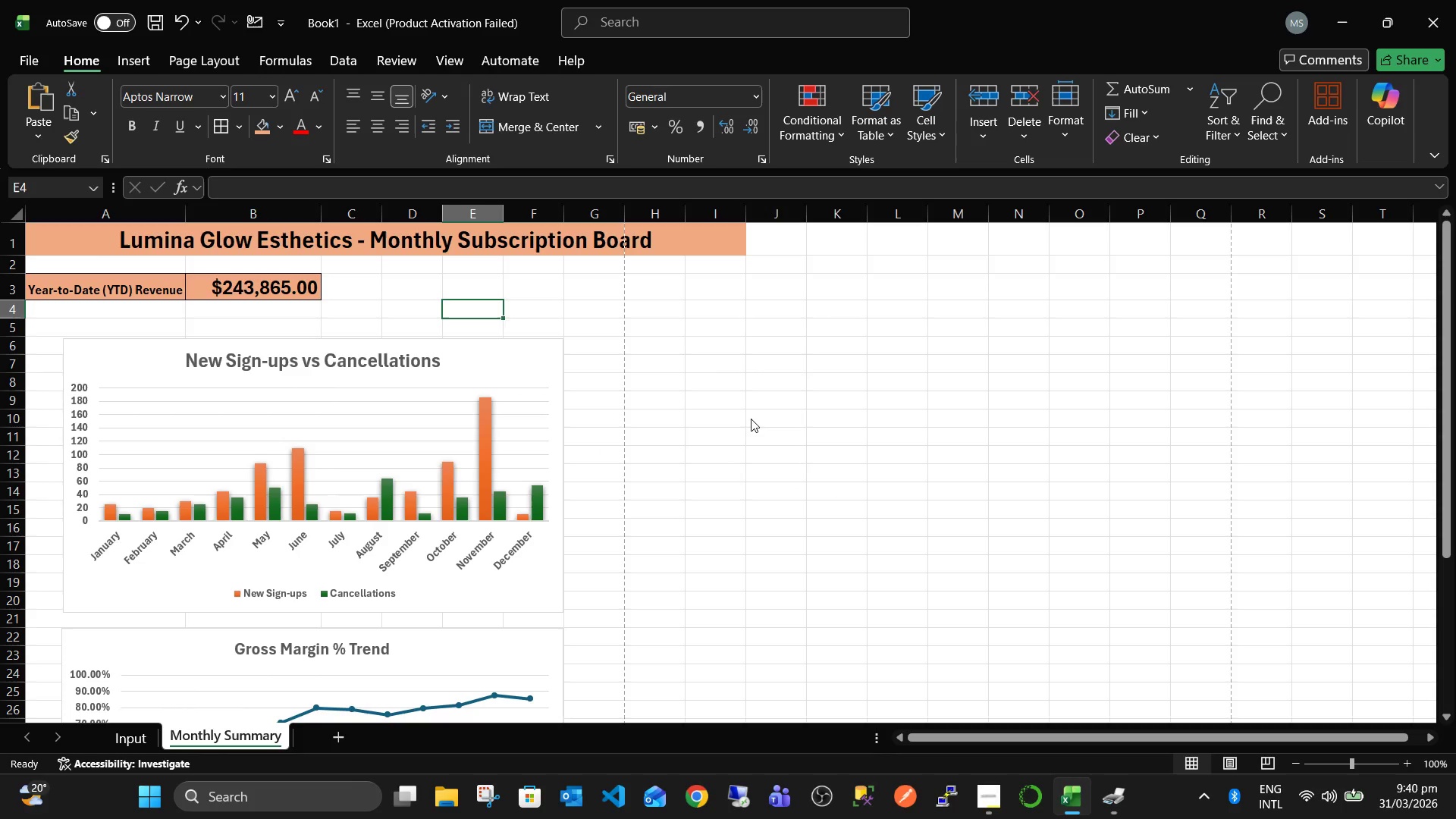 
key(Control+P)
 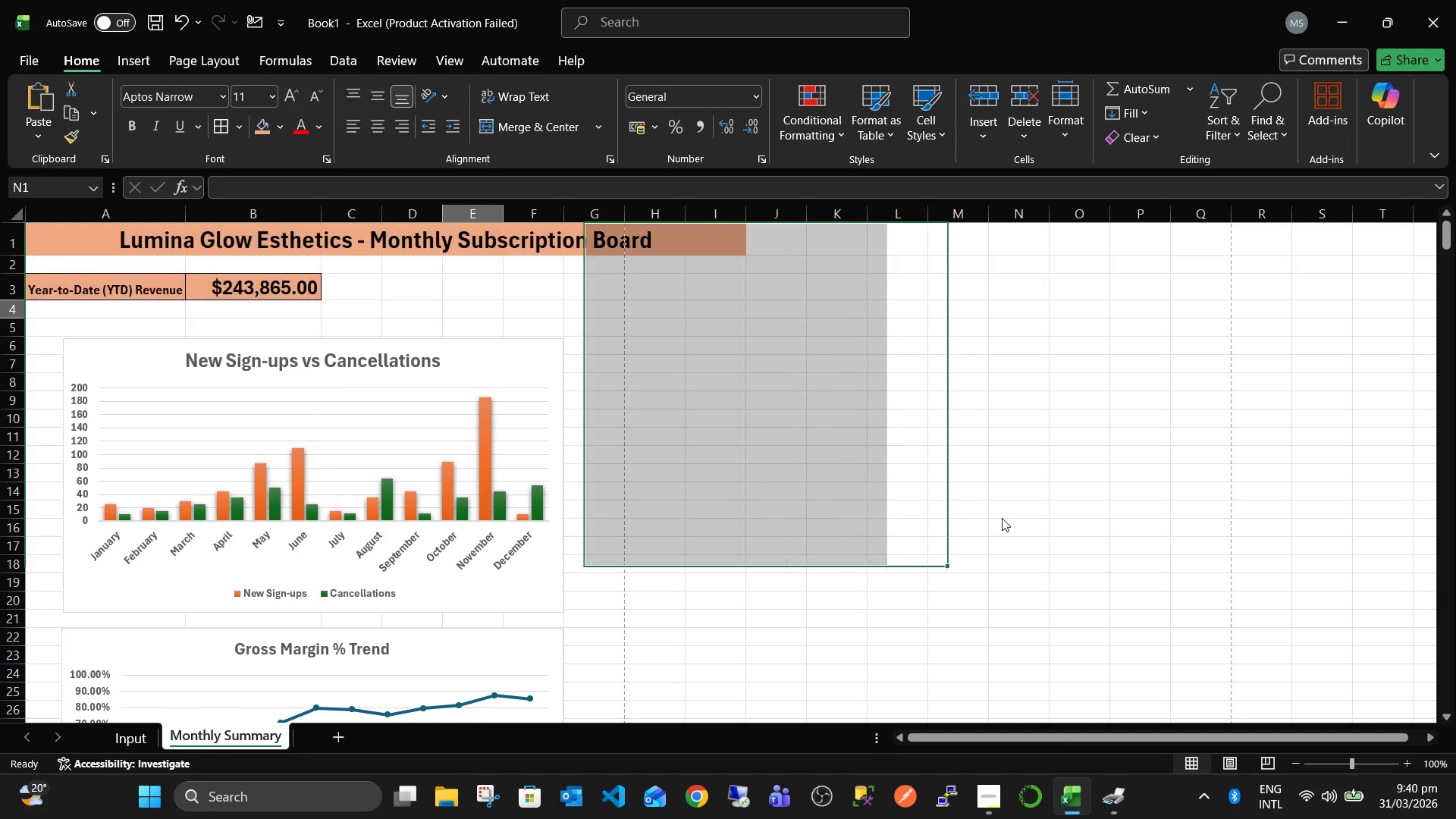 
key(Control+P)
 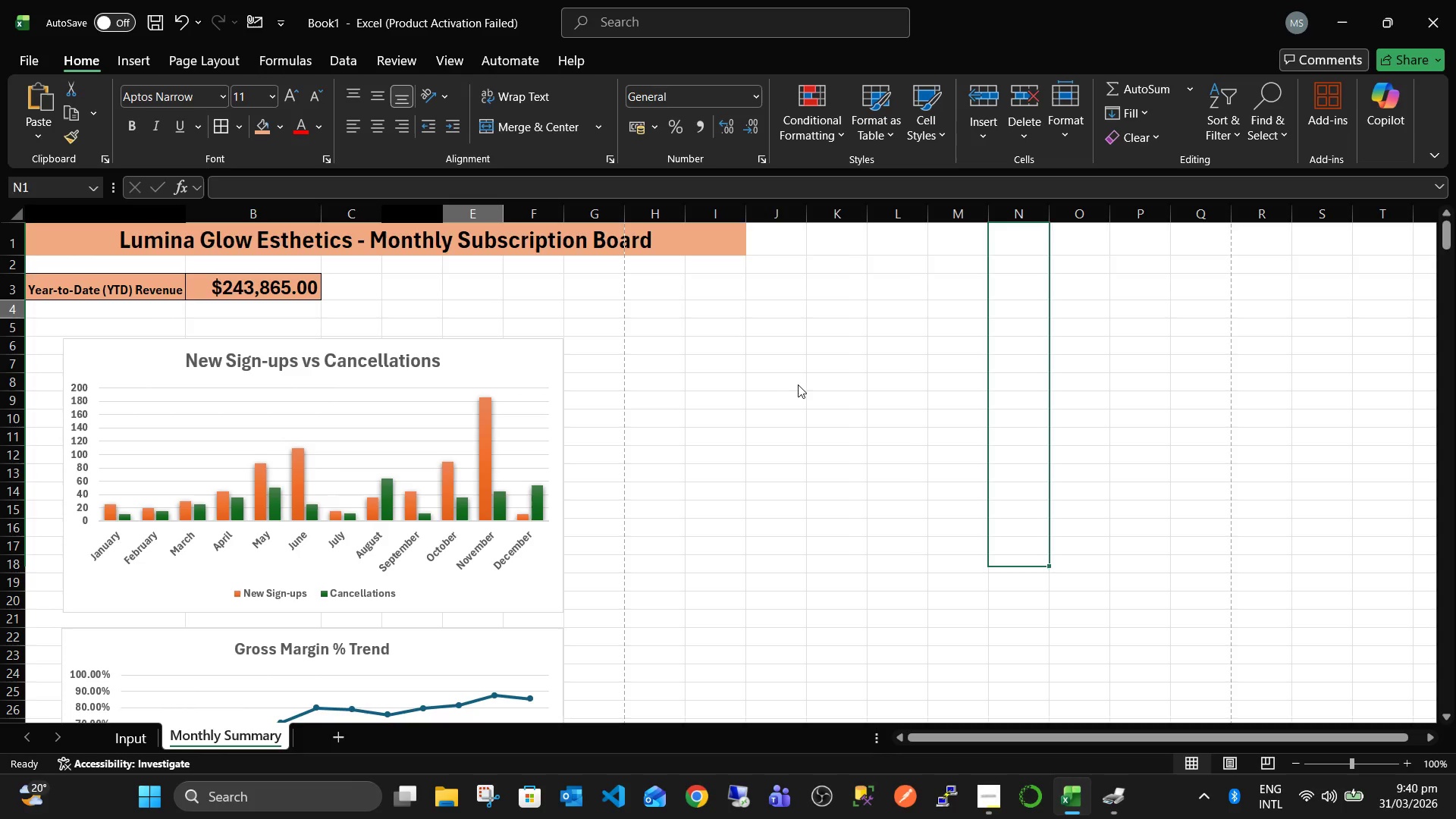 
key(Control+P)
 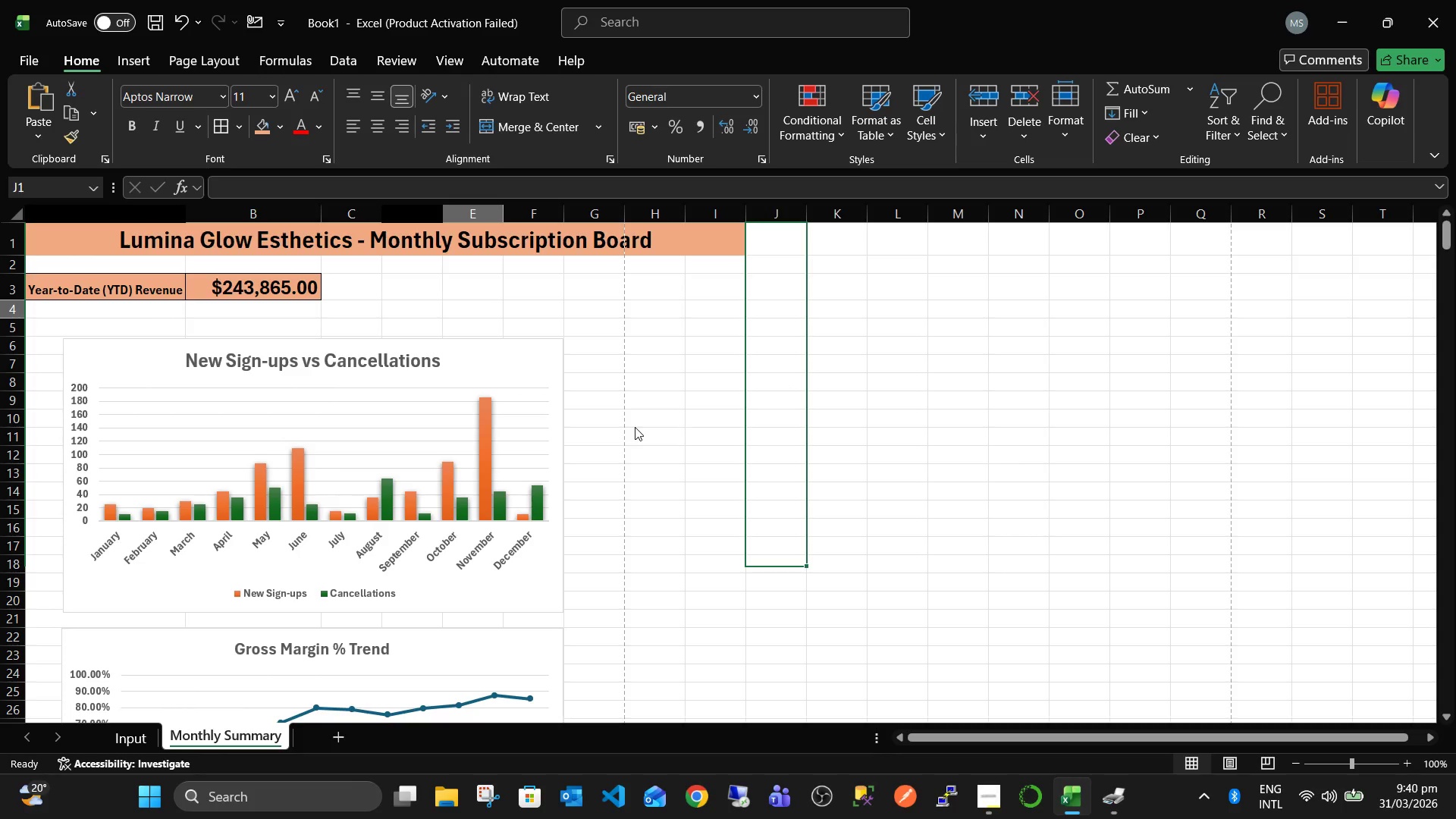 
key(Control+P)
 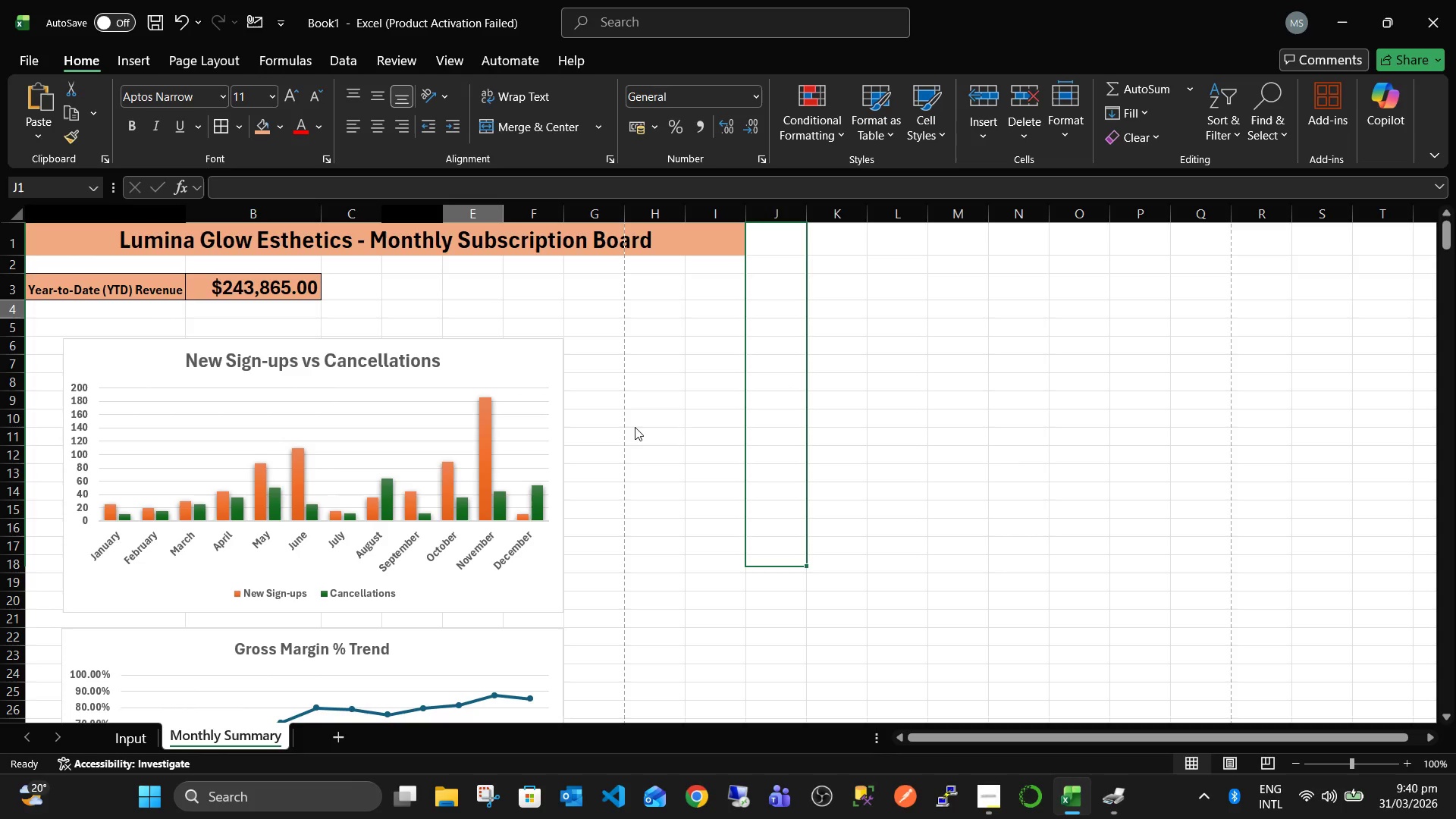 
key(Control+P)
 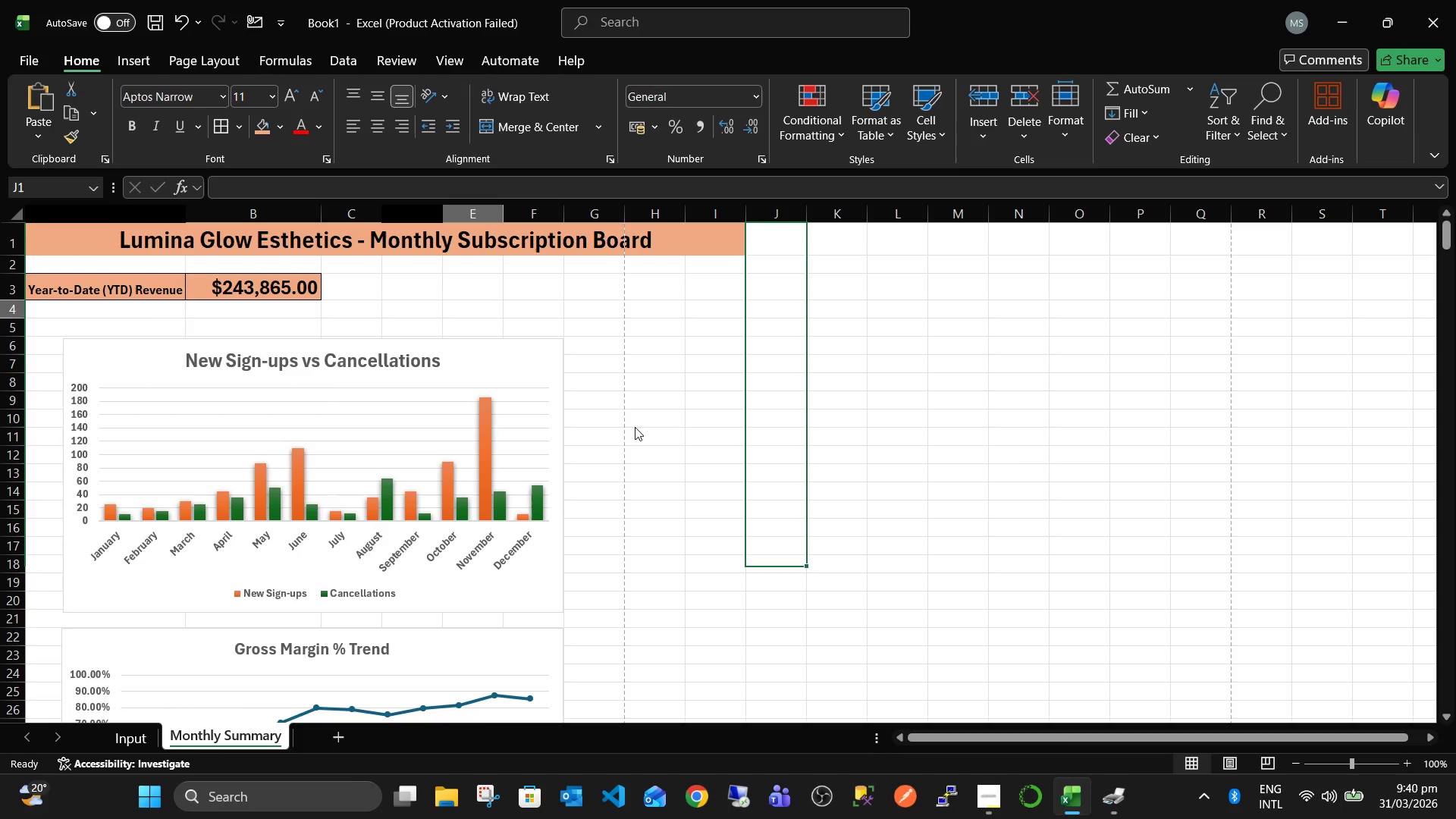 
key(Control+P)
 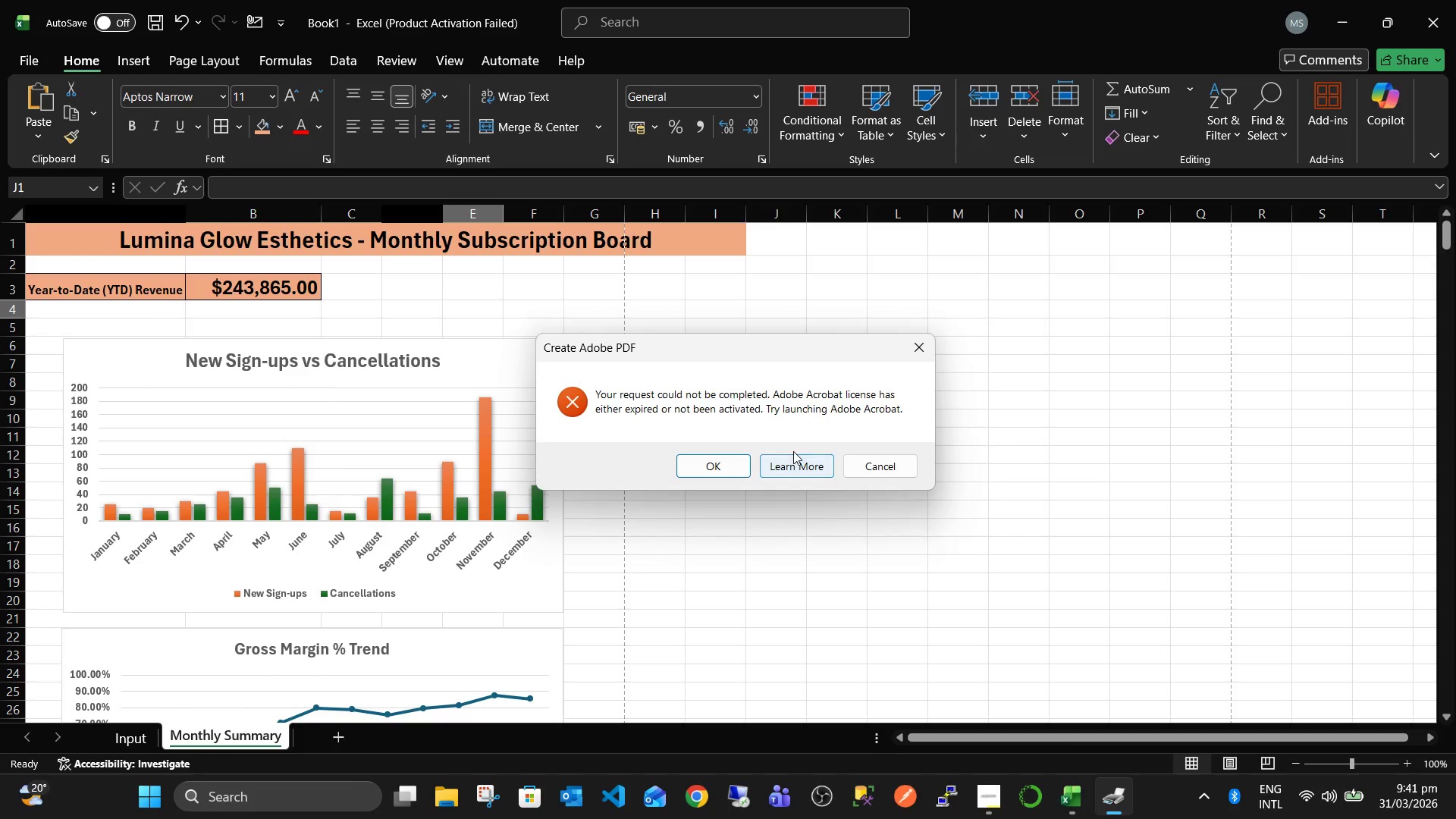 
double_click([839, 491])
 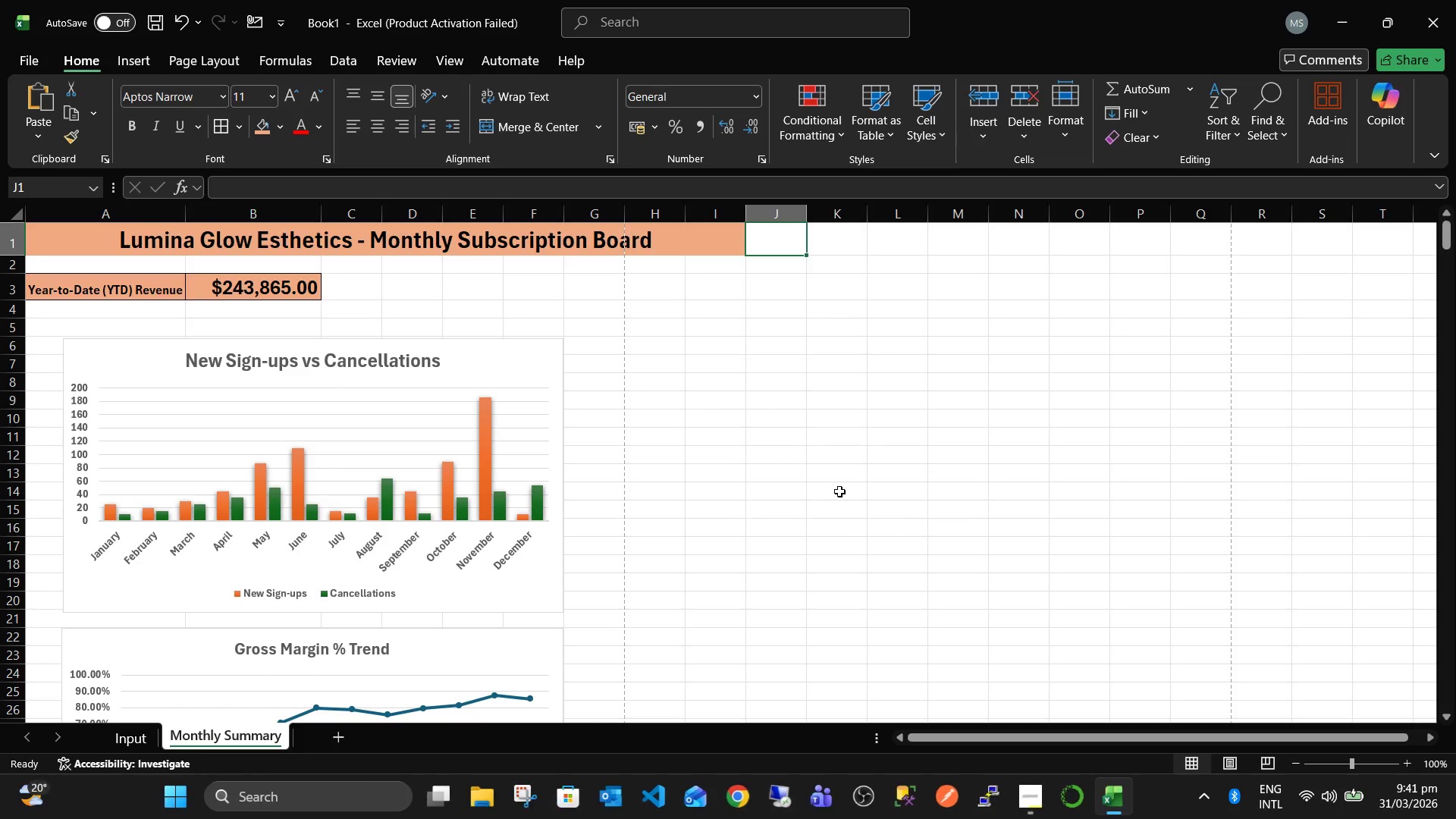 
key(Control+P)
 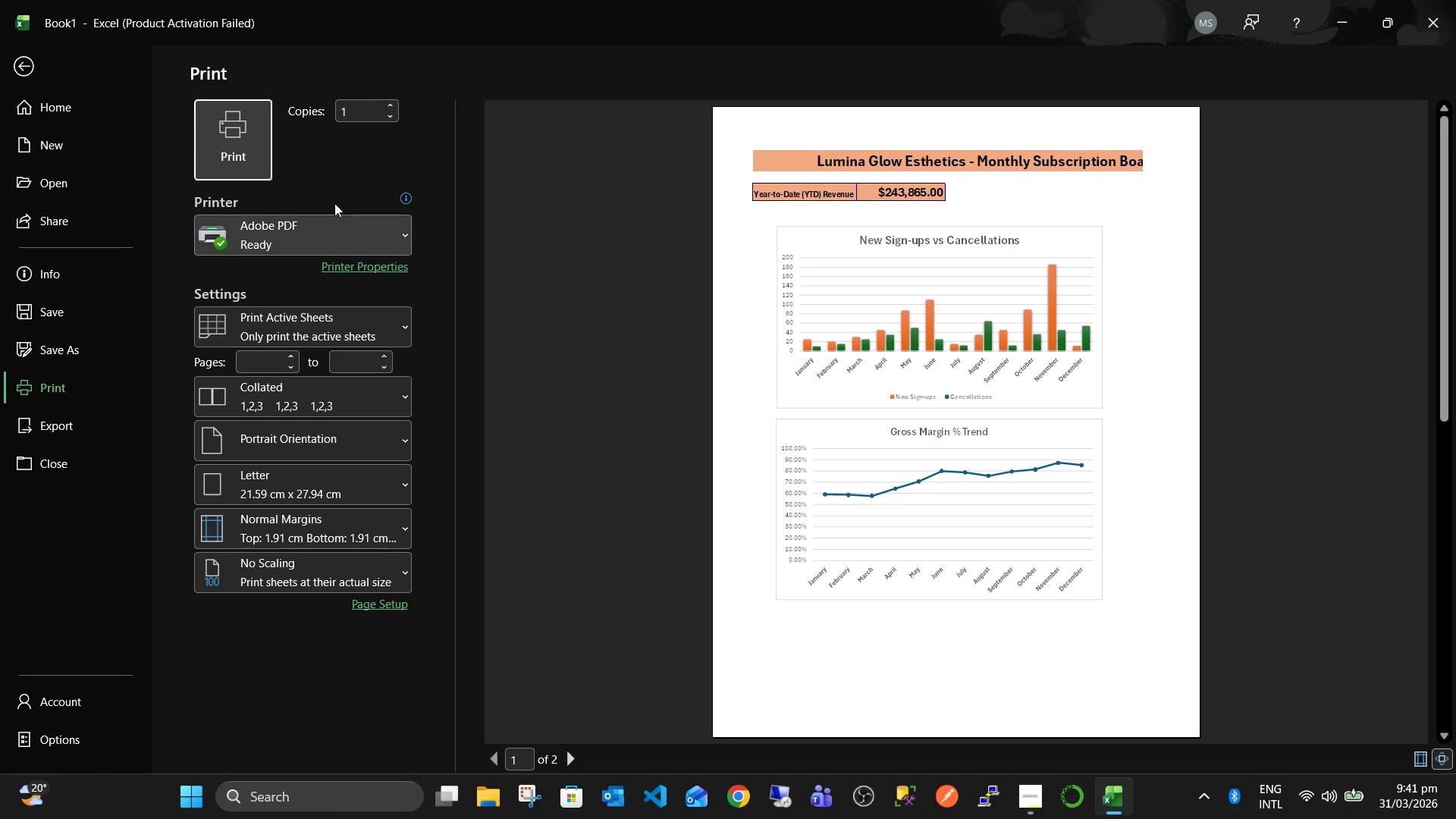 
left_click([329, 238])
 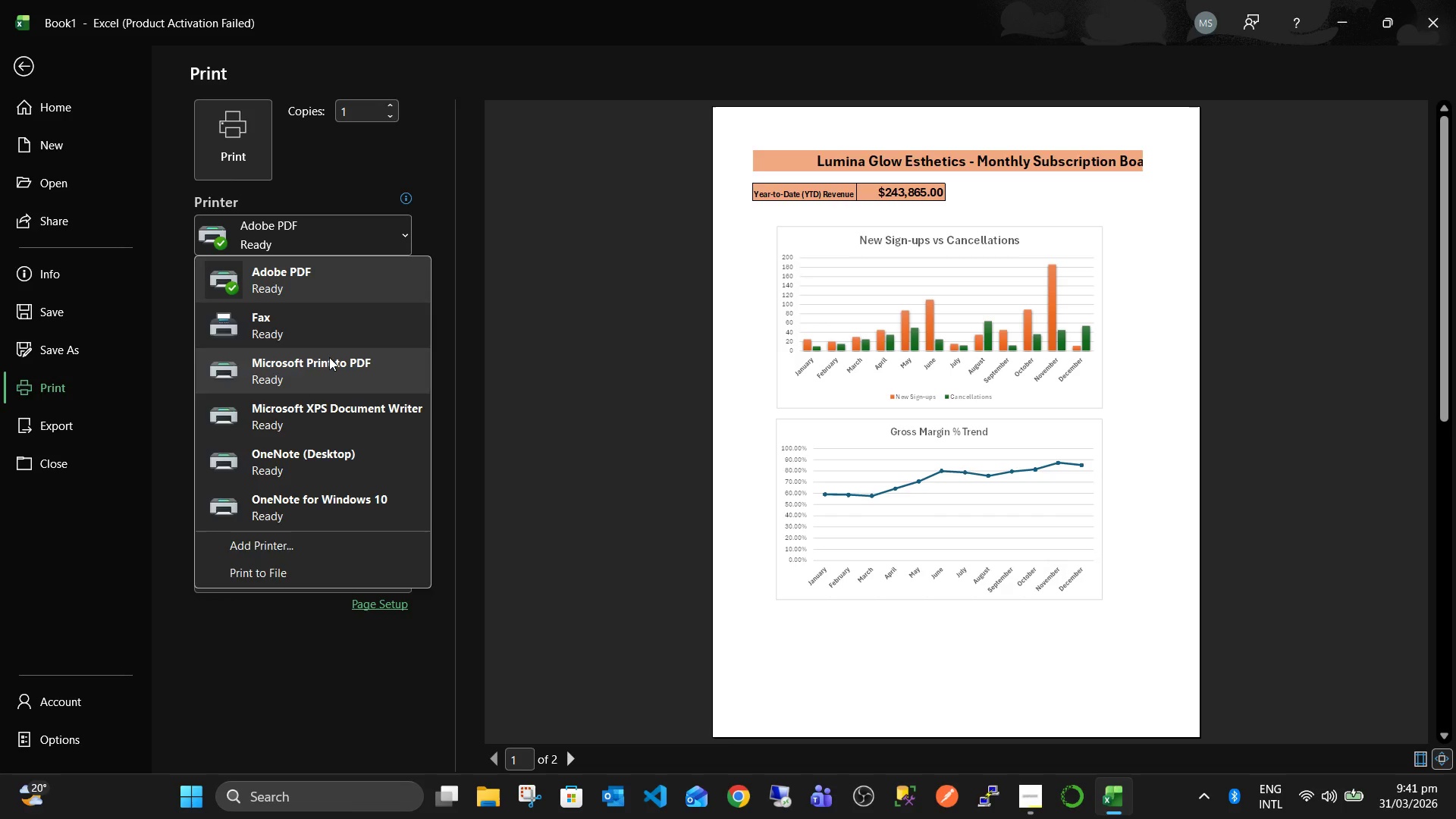 
left_click([329, 357])
 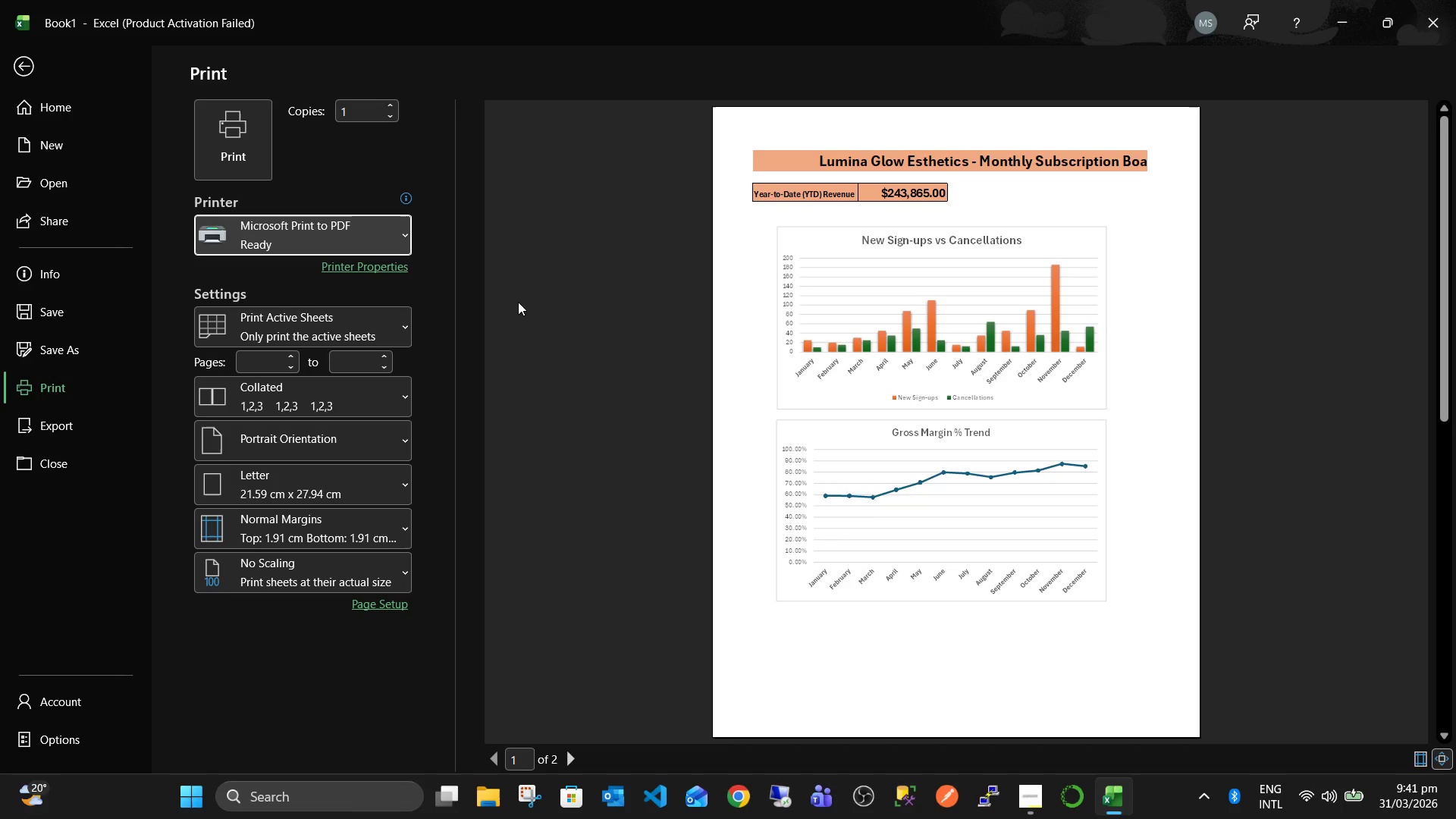 
wait(6.53)
 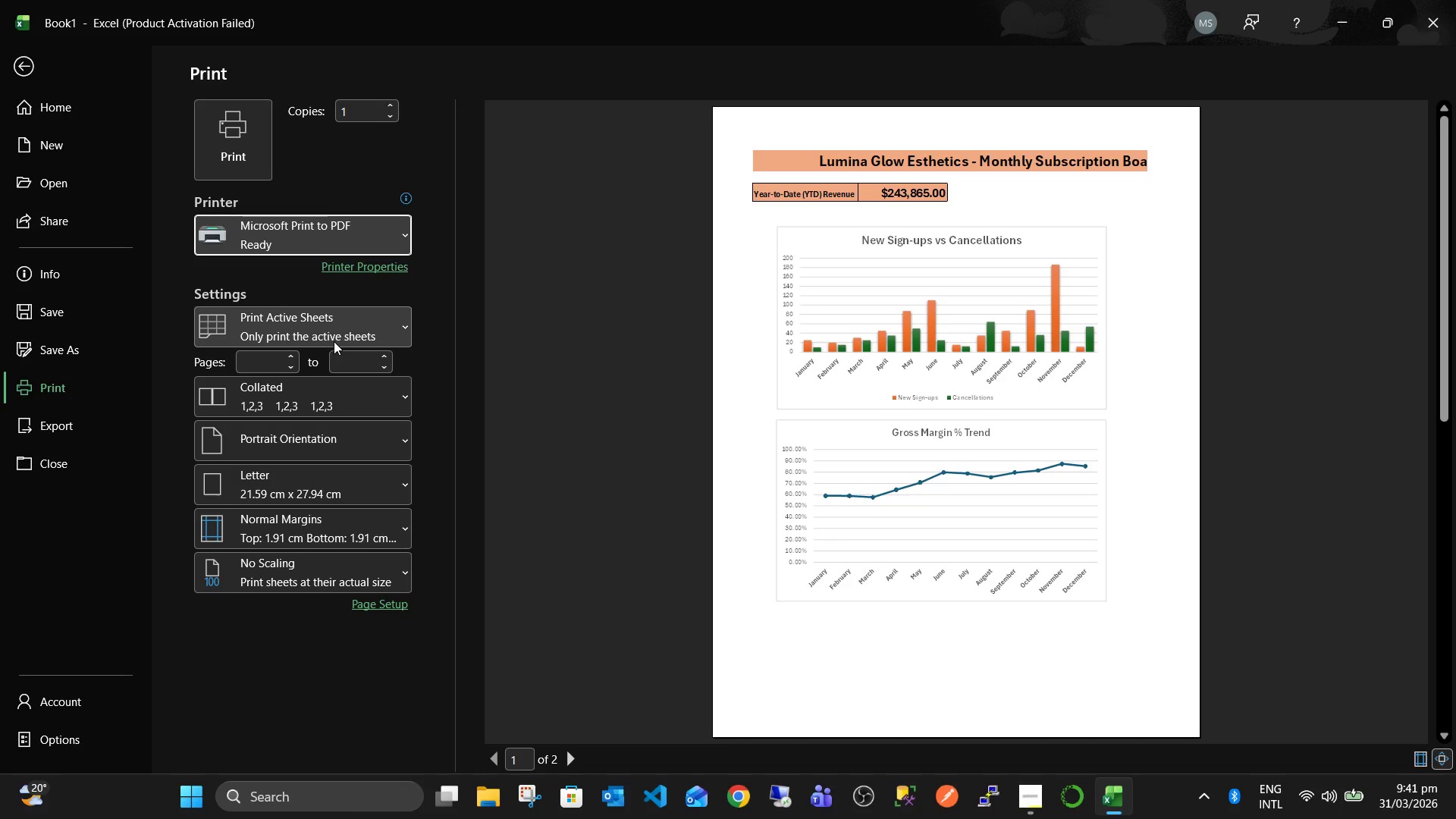 
left_click([29, 57])
 